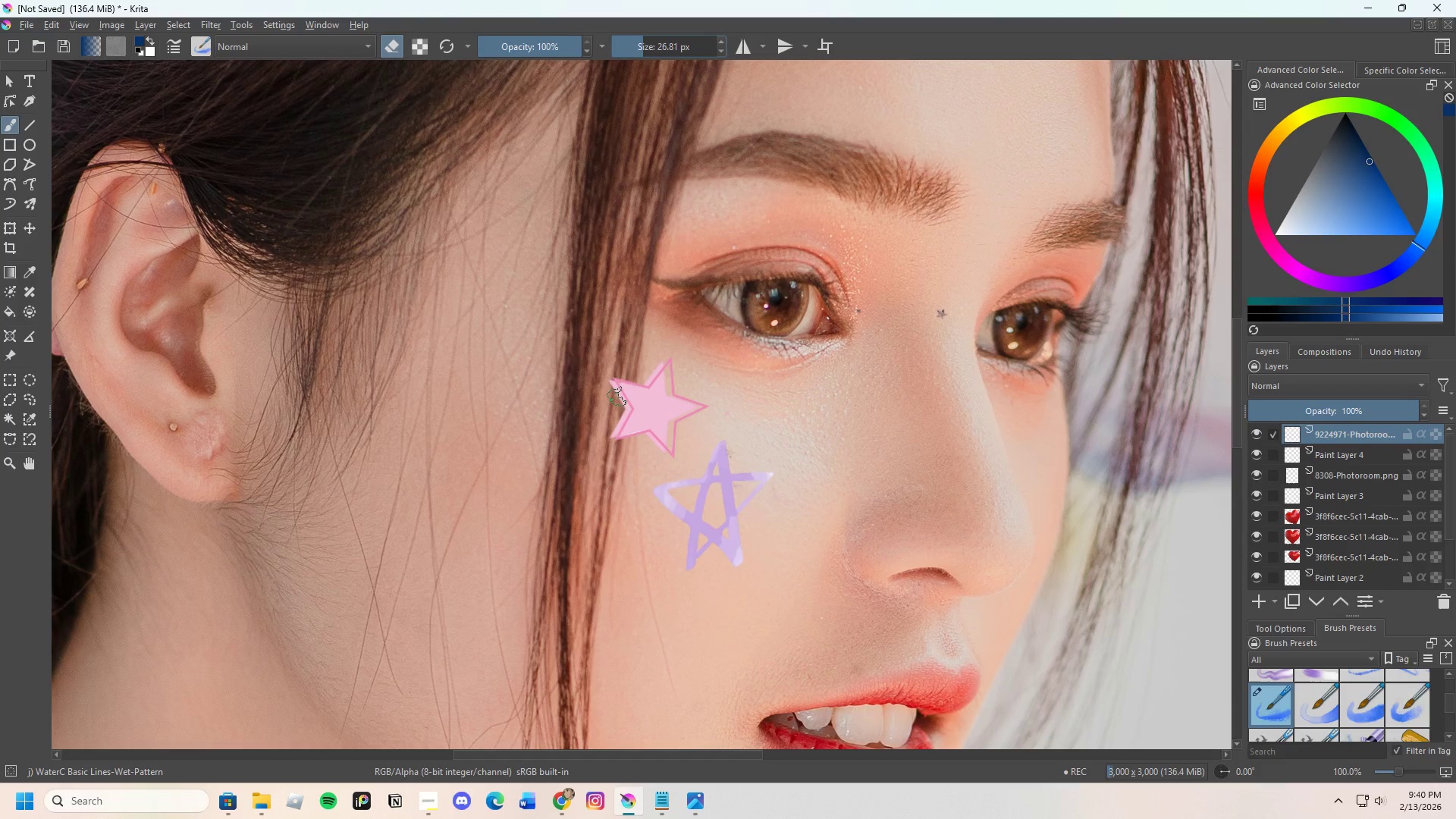 
left_click_drag(start_coordinate=[617, 381], to_coordinate=[619, 447])
 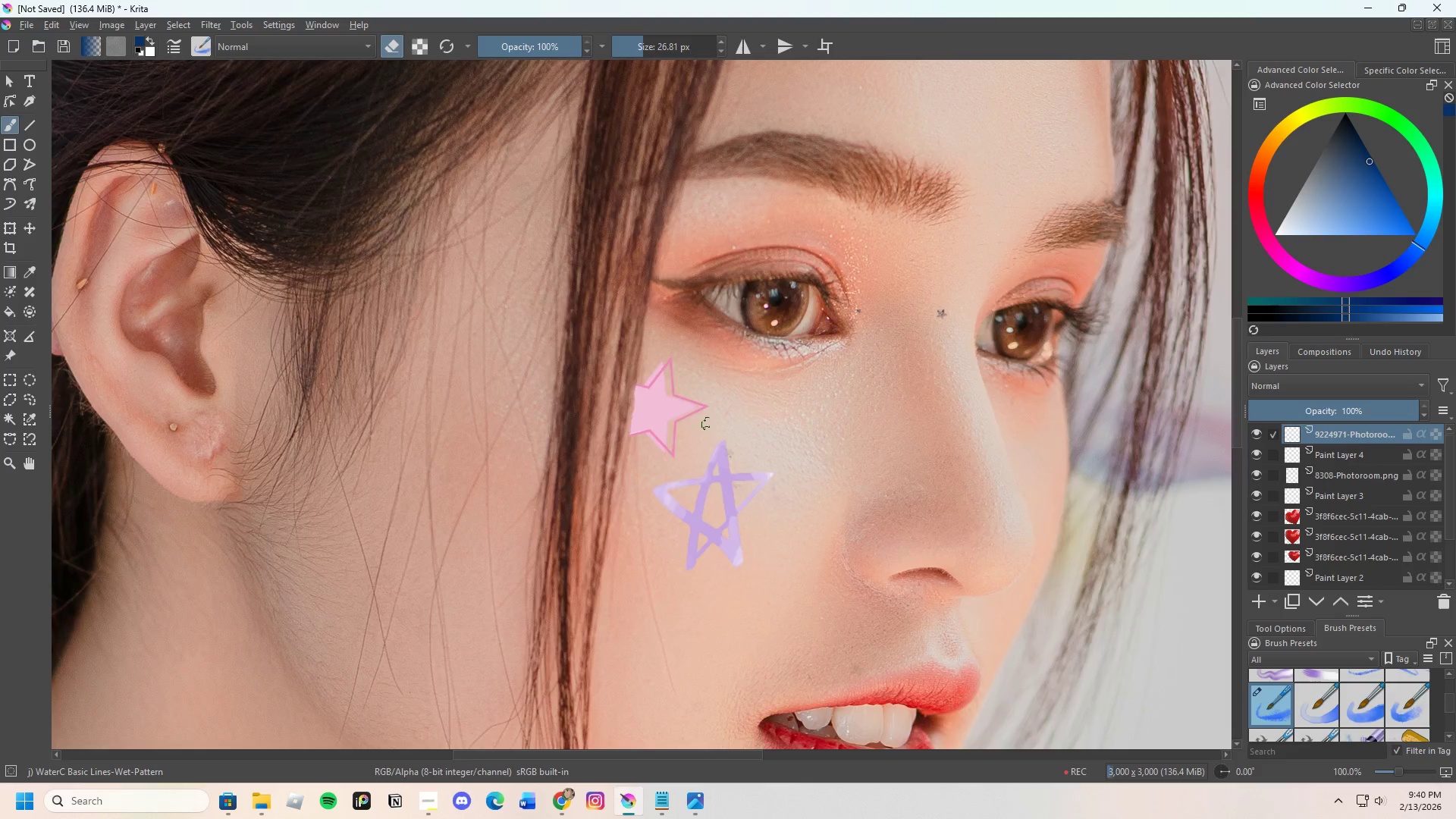 
scroll: coordinate [779, 371], scroll_direction: down, amount: 4.0
 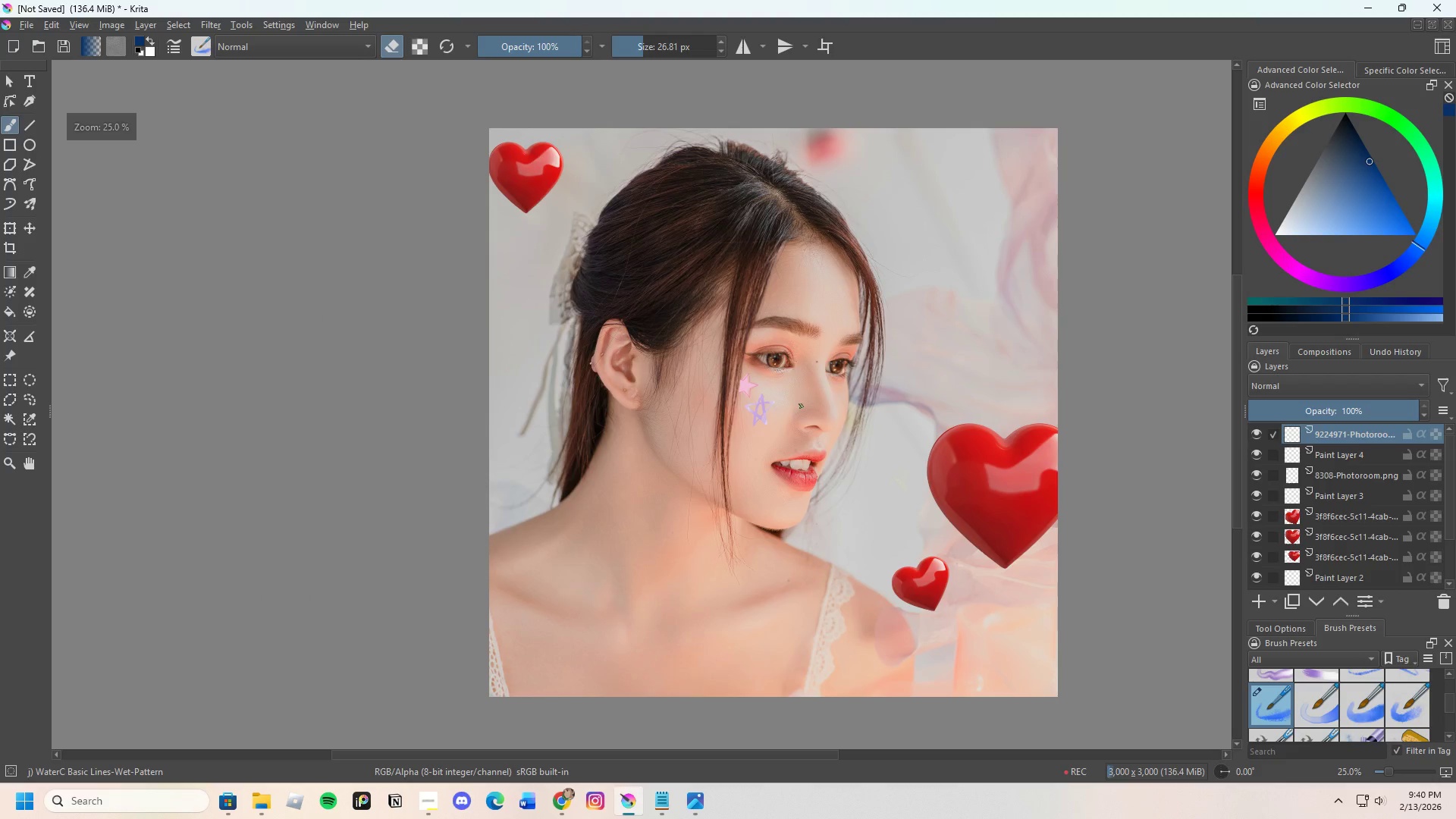 
scroll: coordinate [801, 406], scroll_direction: up, amount: 2.0
 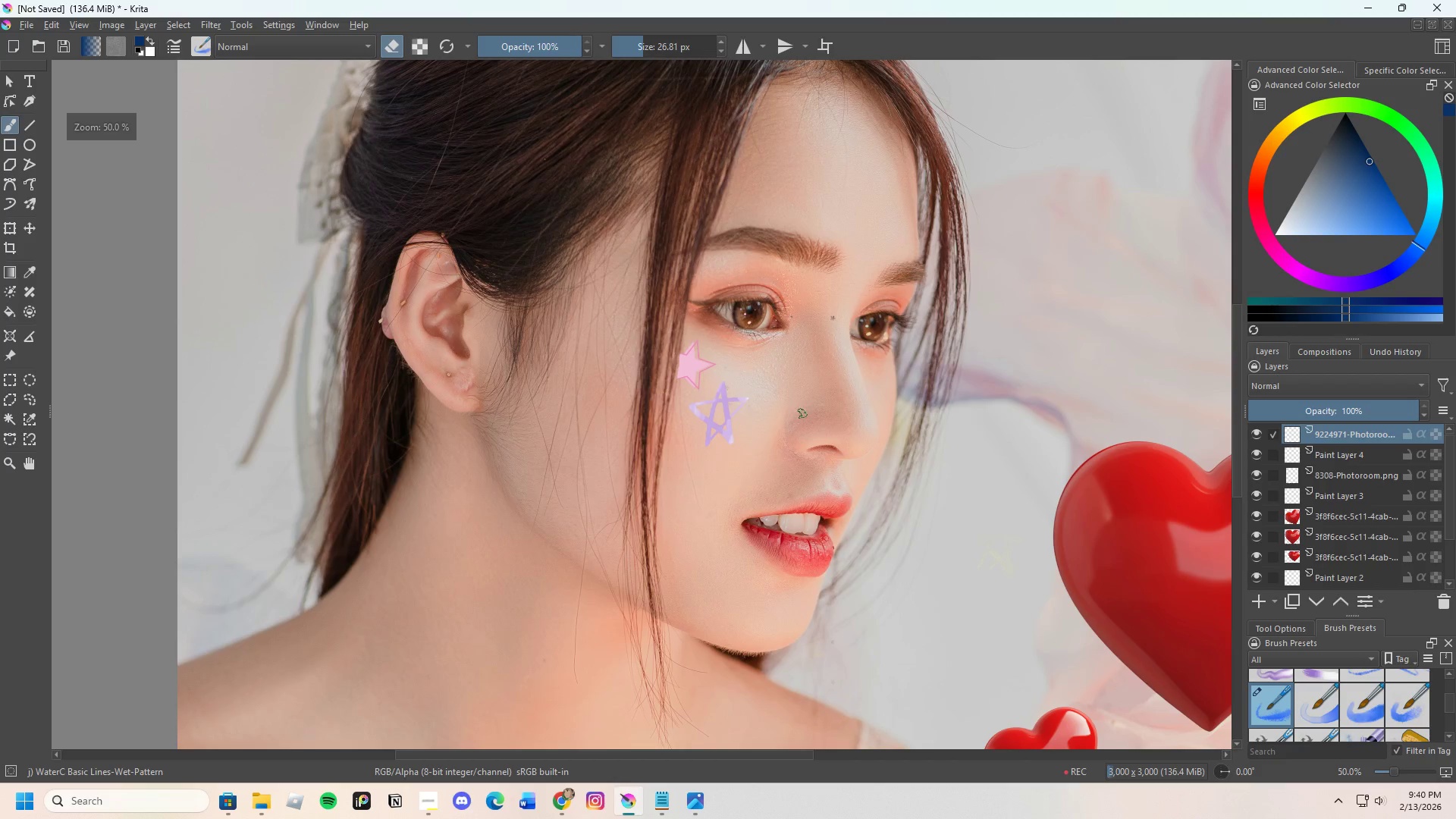 
scroll: coordinate [802, 413], scroll_direction: down, amount: 1.0
 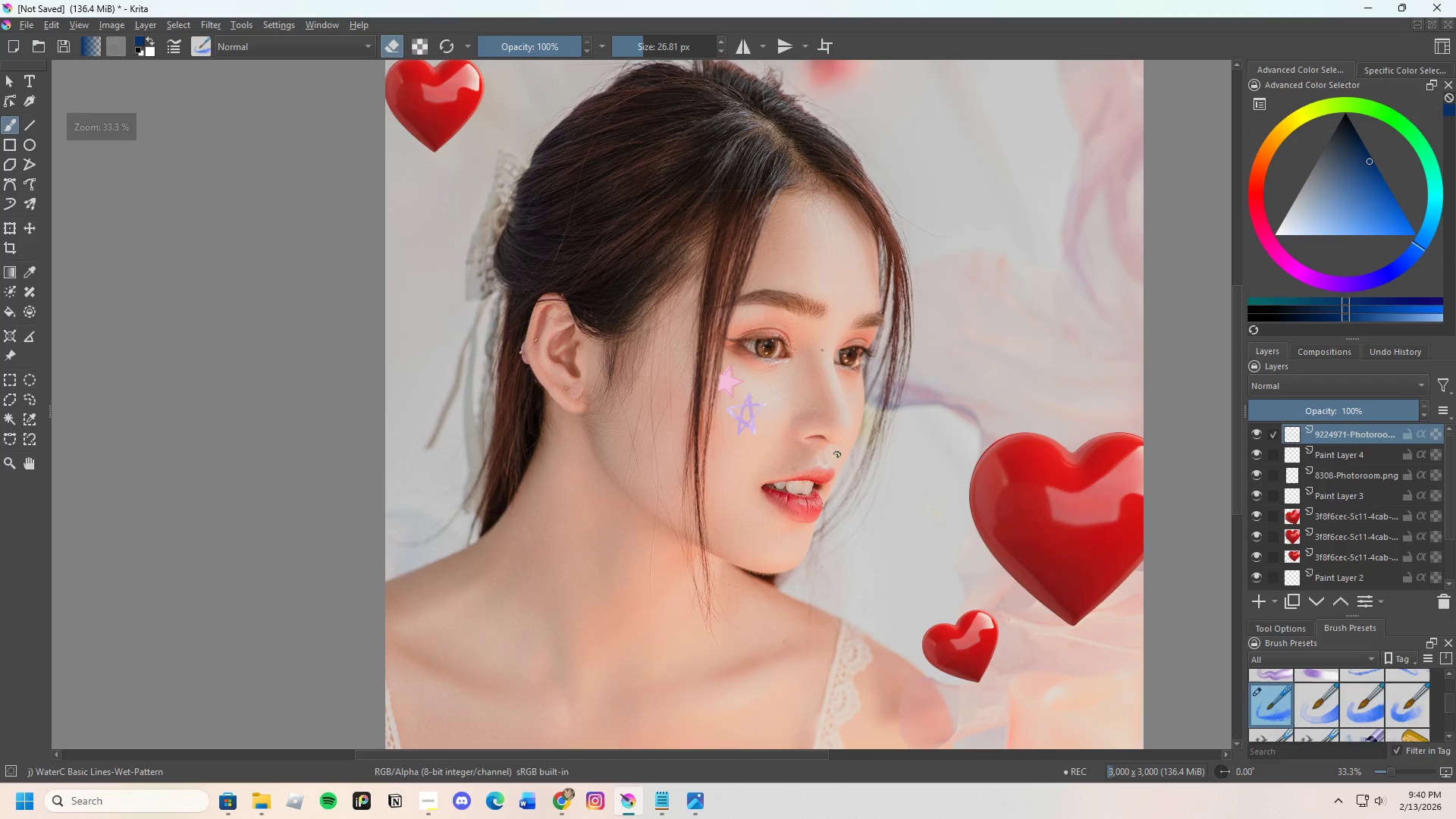 
scroll: coordinate [879, 460], scroll_direction: up, amount: 1.0
 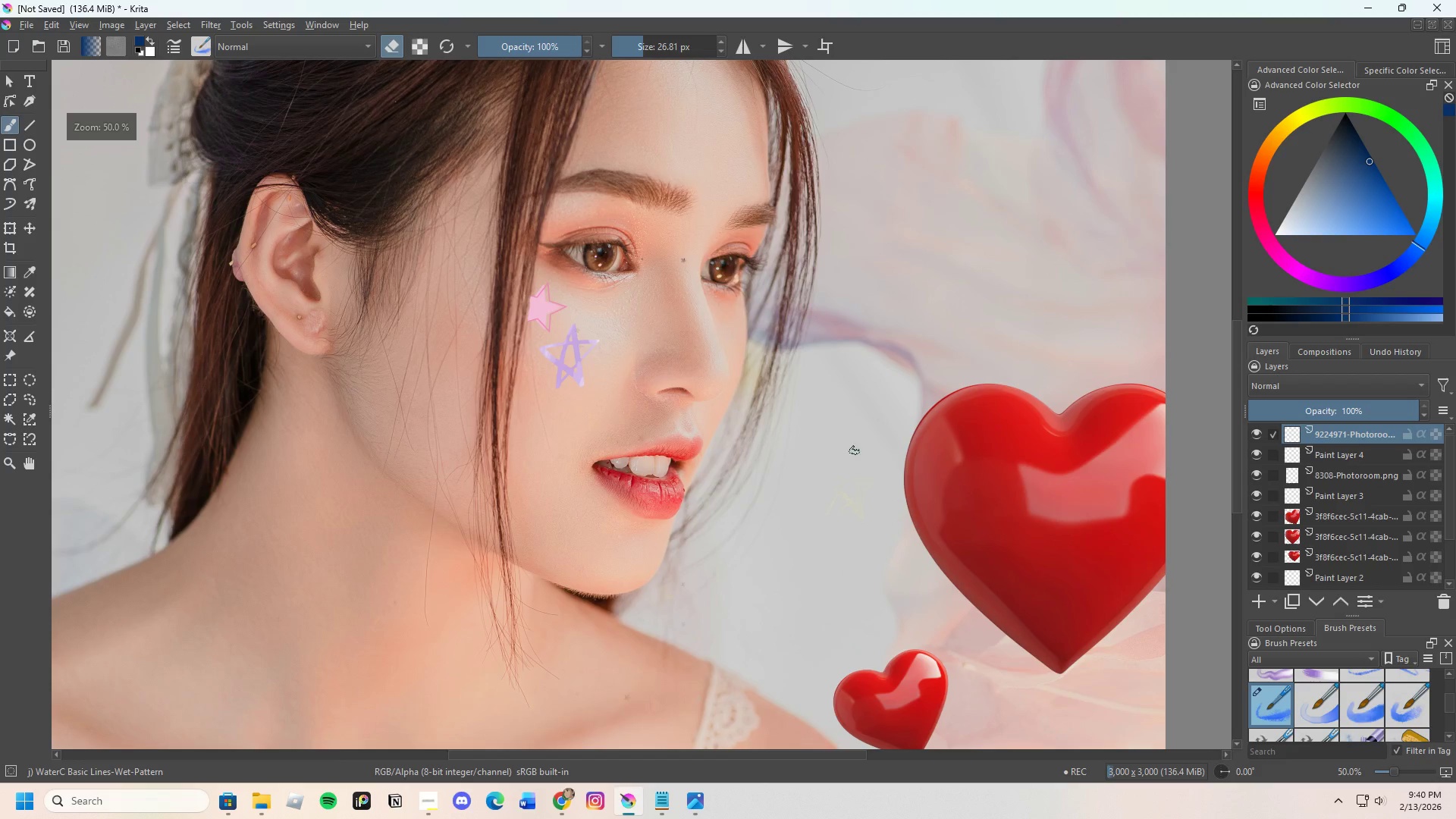 
scroll: coordinate [825, 439], scroll_direction: down, amount: 2.0
 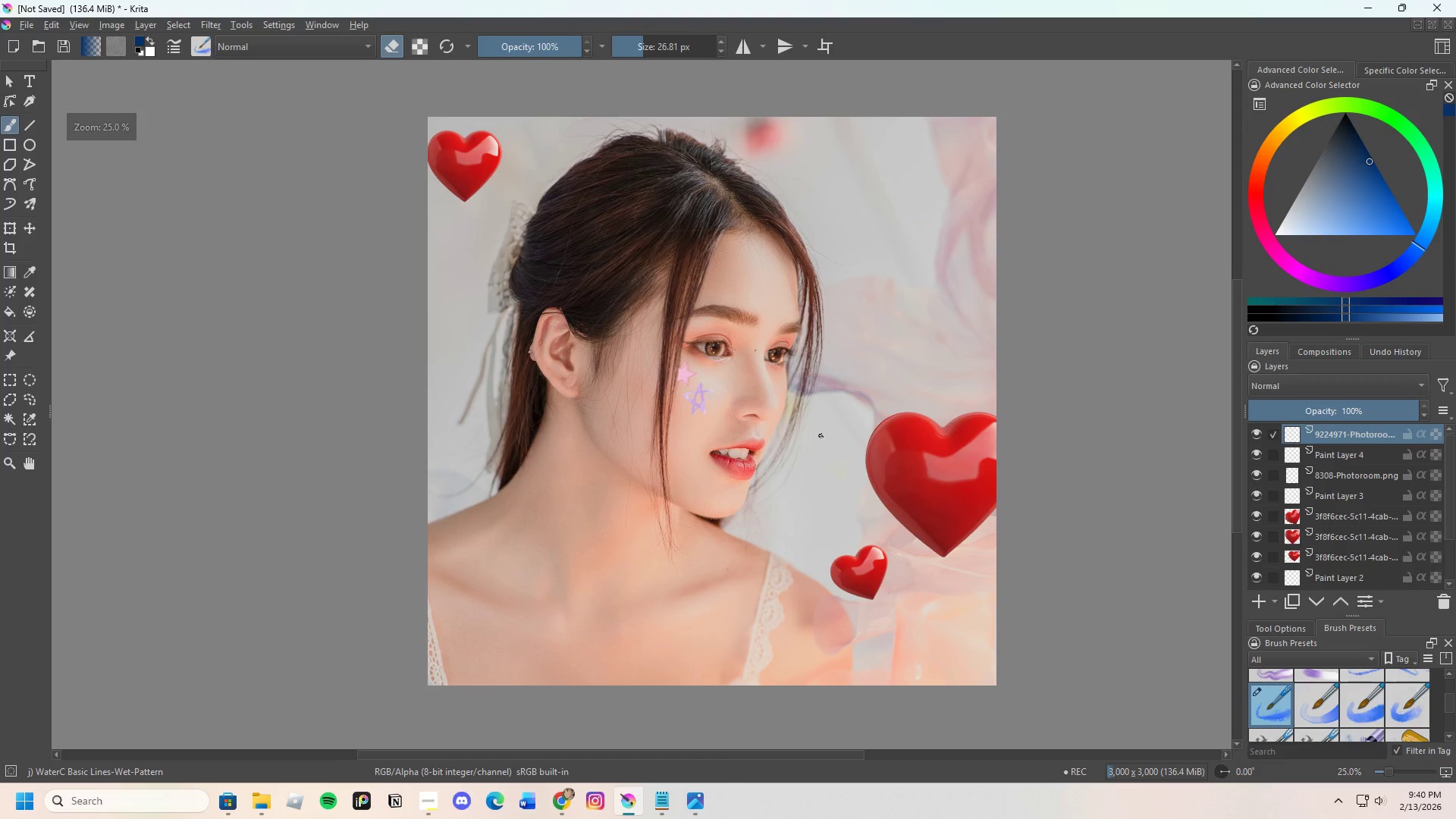 
scroll: coordinate [830, 443], scroll_direction: up, amount: 2.0
 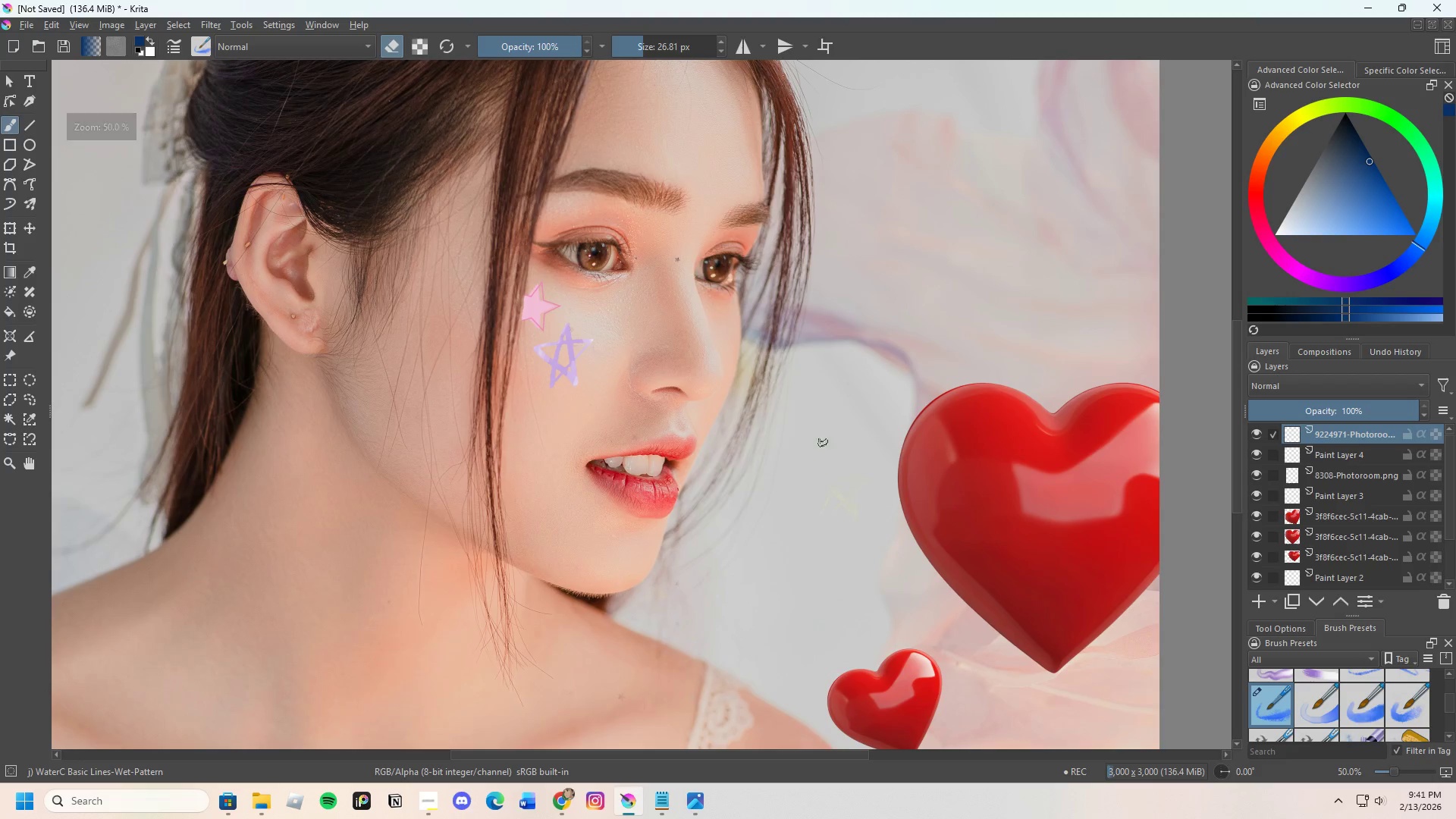 
scroll: coordinate [806, 434], scroll_direction: down, amount: 2.0
 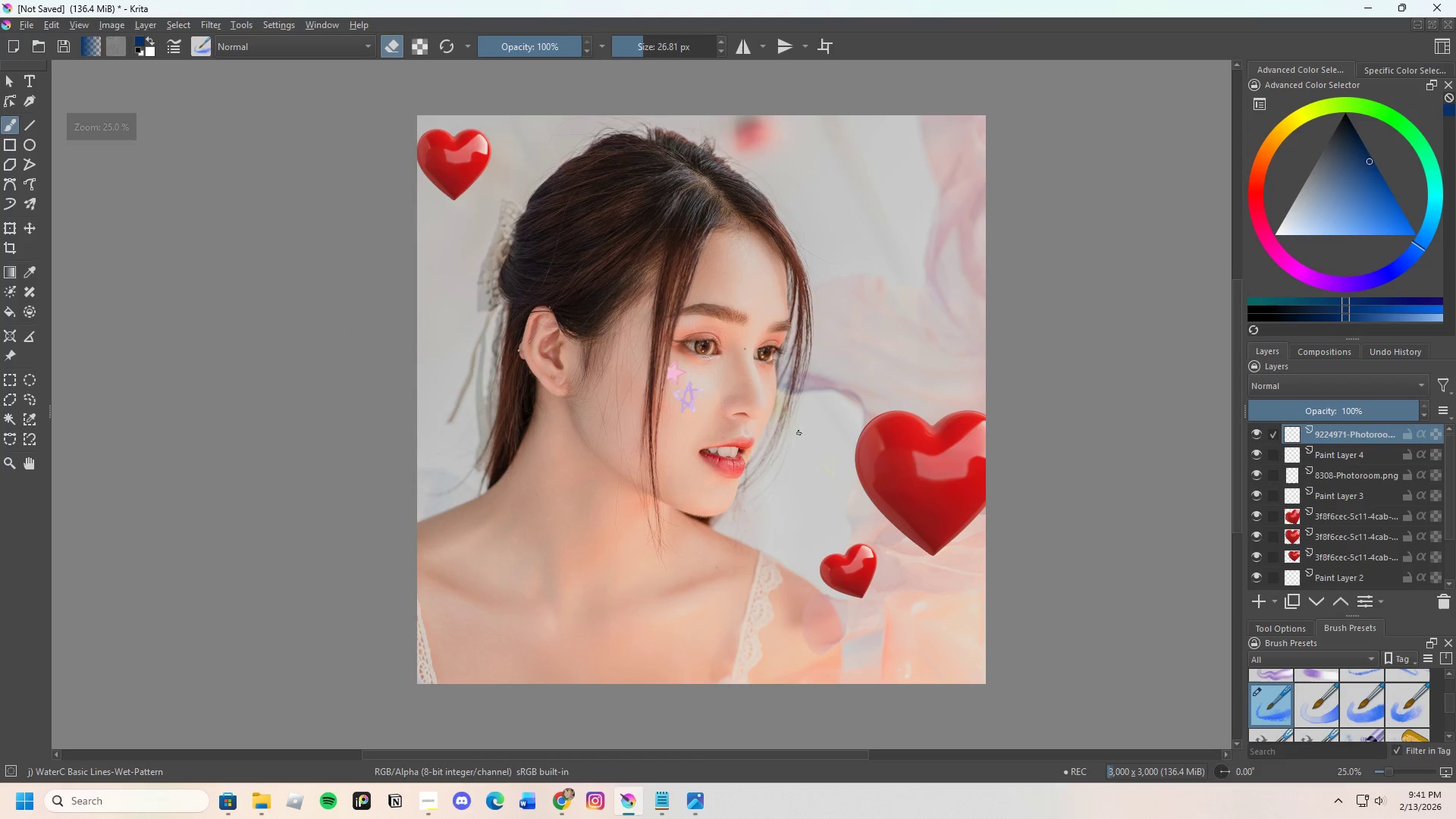 
scroll: coordinate [700, 406], scroll_direction: up, amount: 1.0
 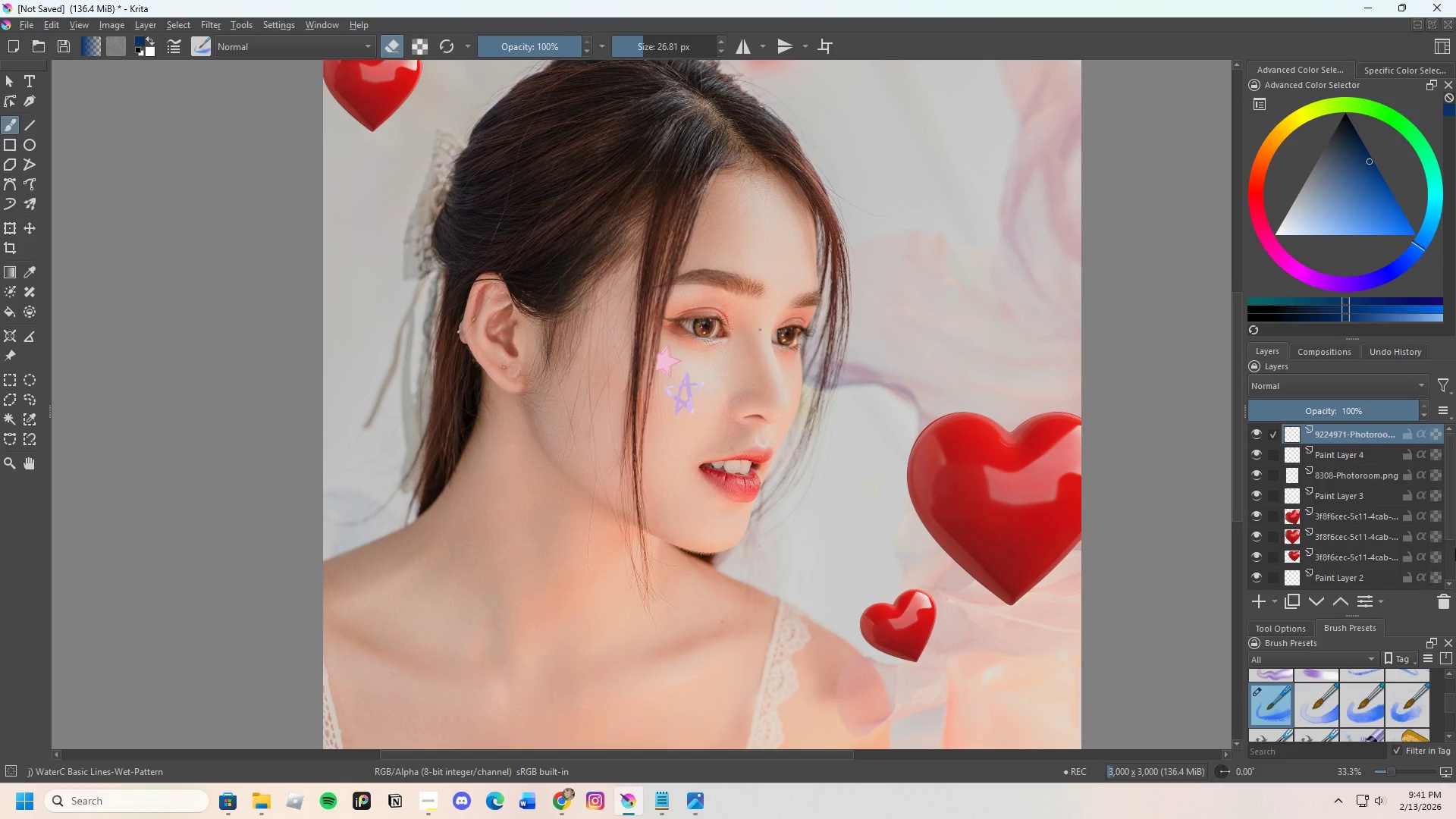 
left_click([1253, 601])
 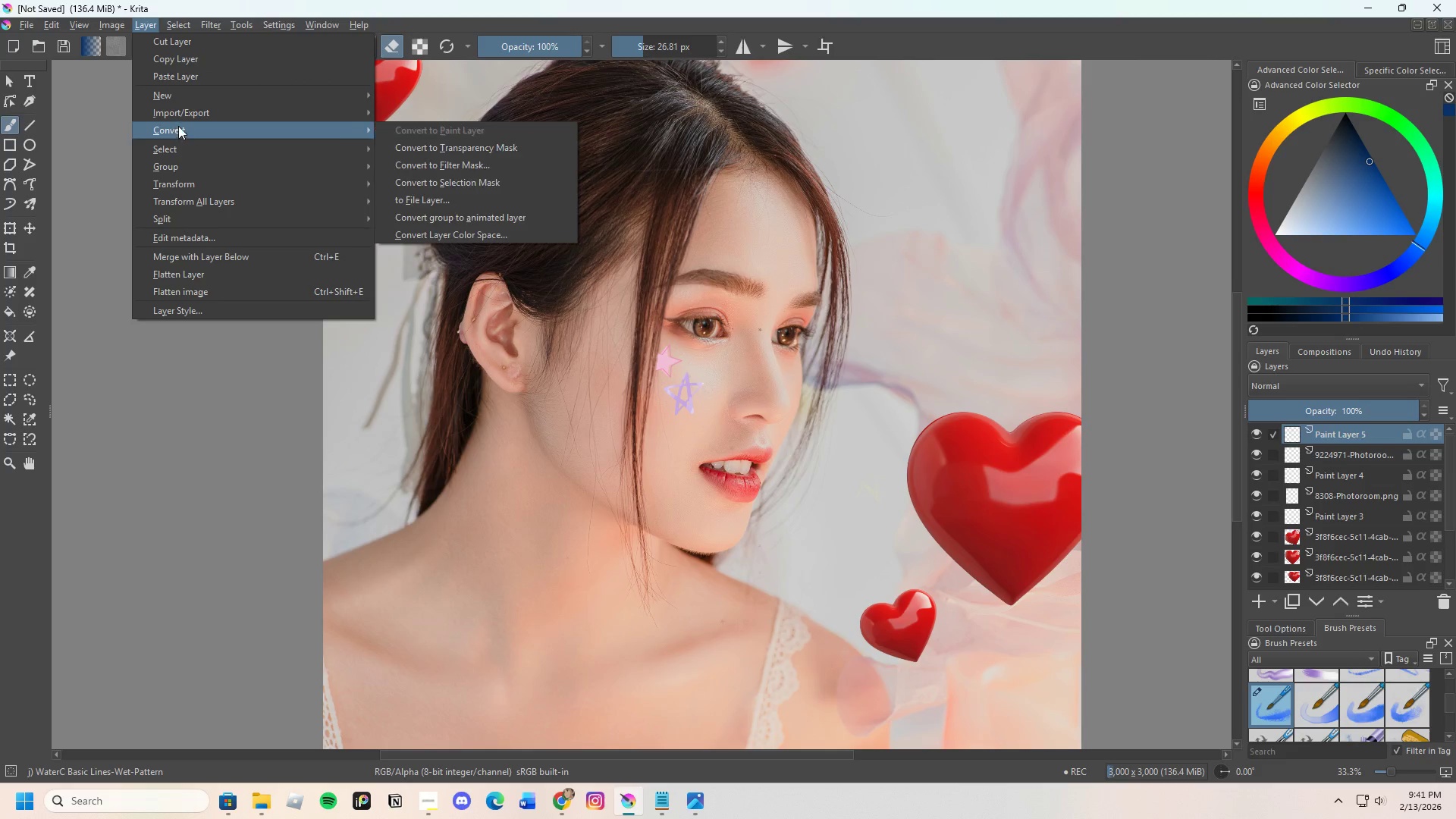 
wait(9.62)
 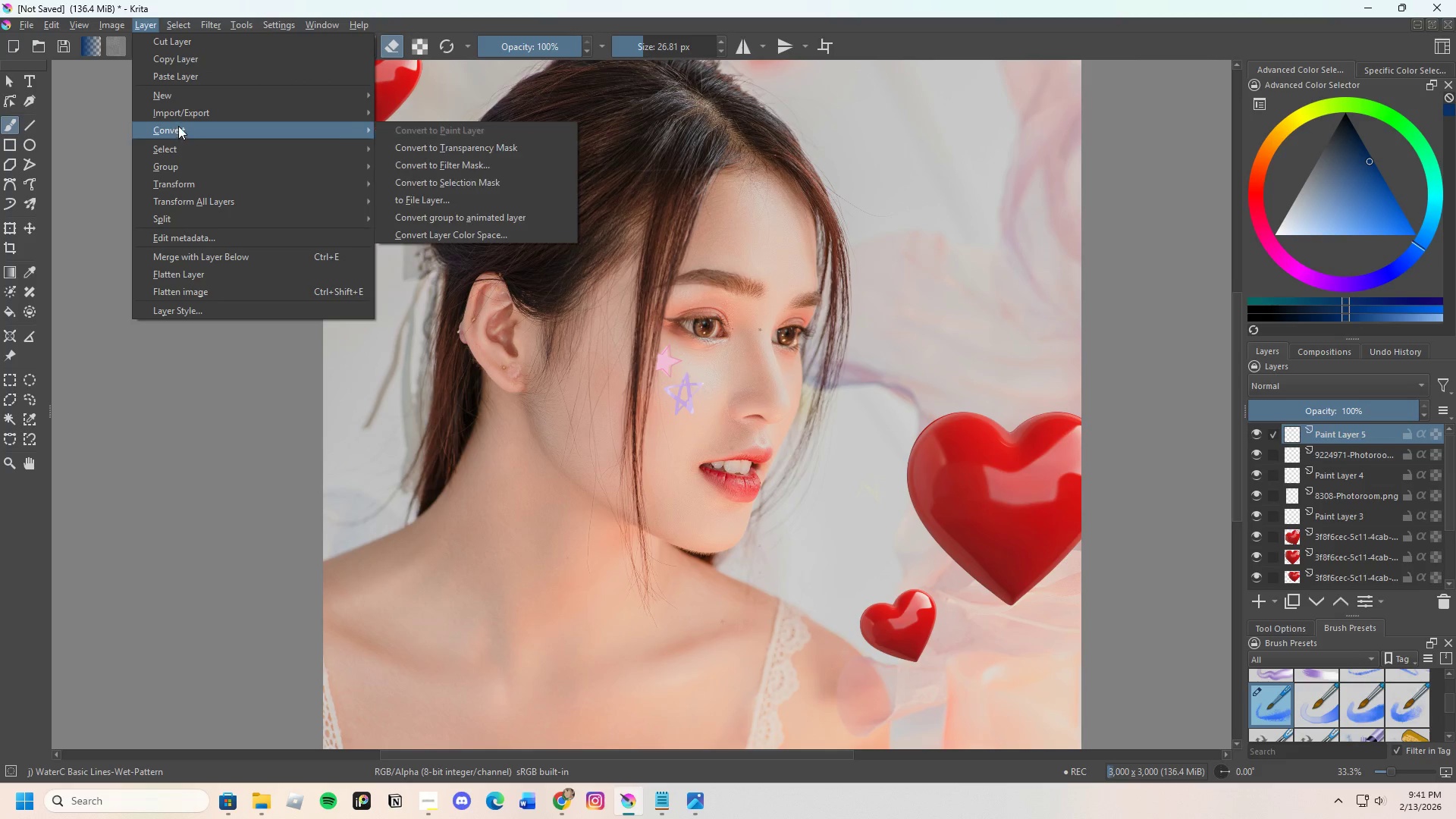 
left_click([413, 162])
 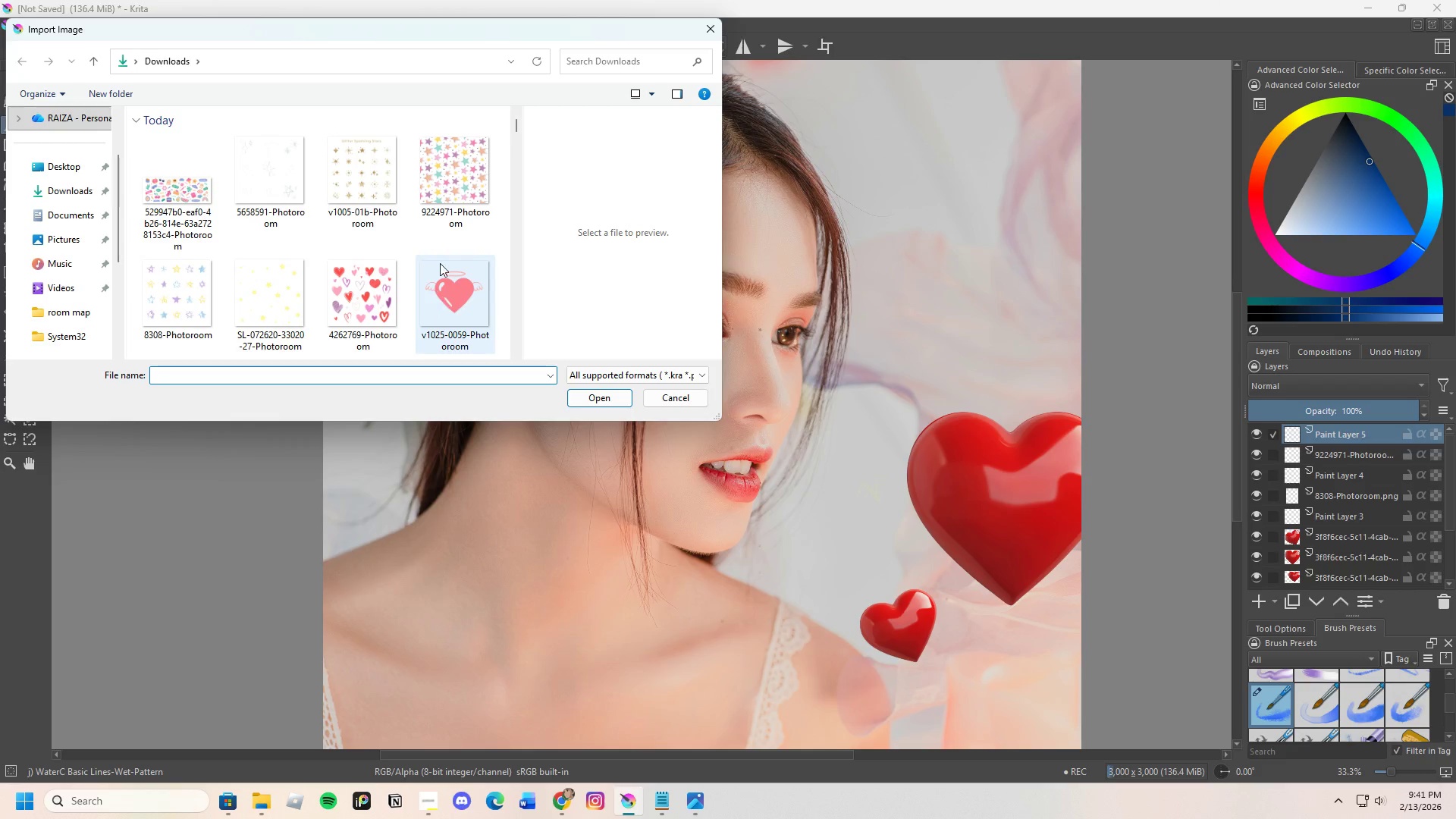 
left_click([449, 175])
 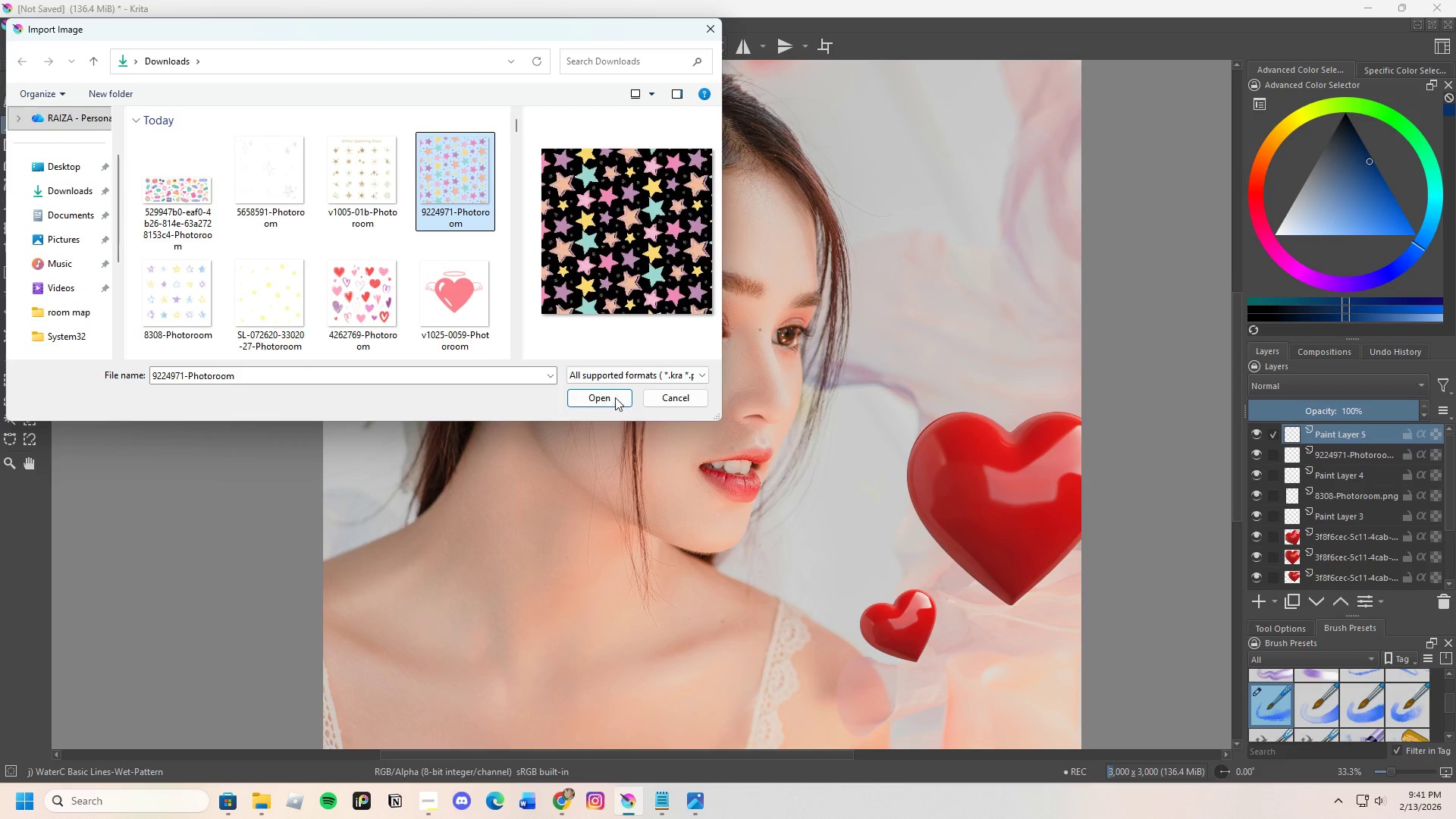 
left_click([615, 397])
 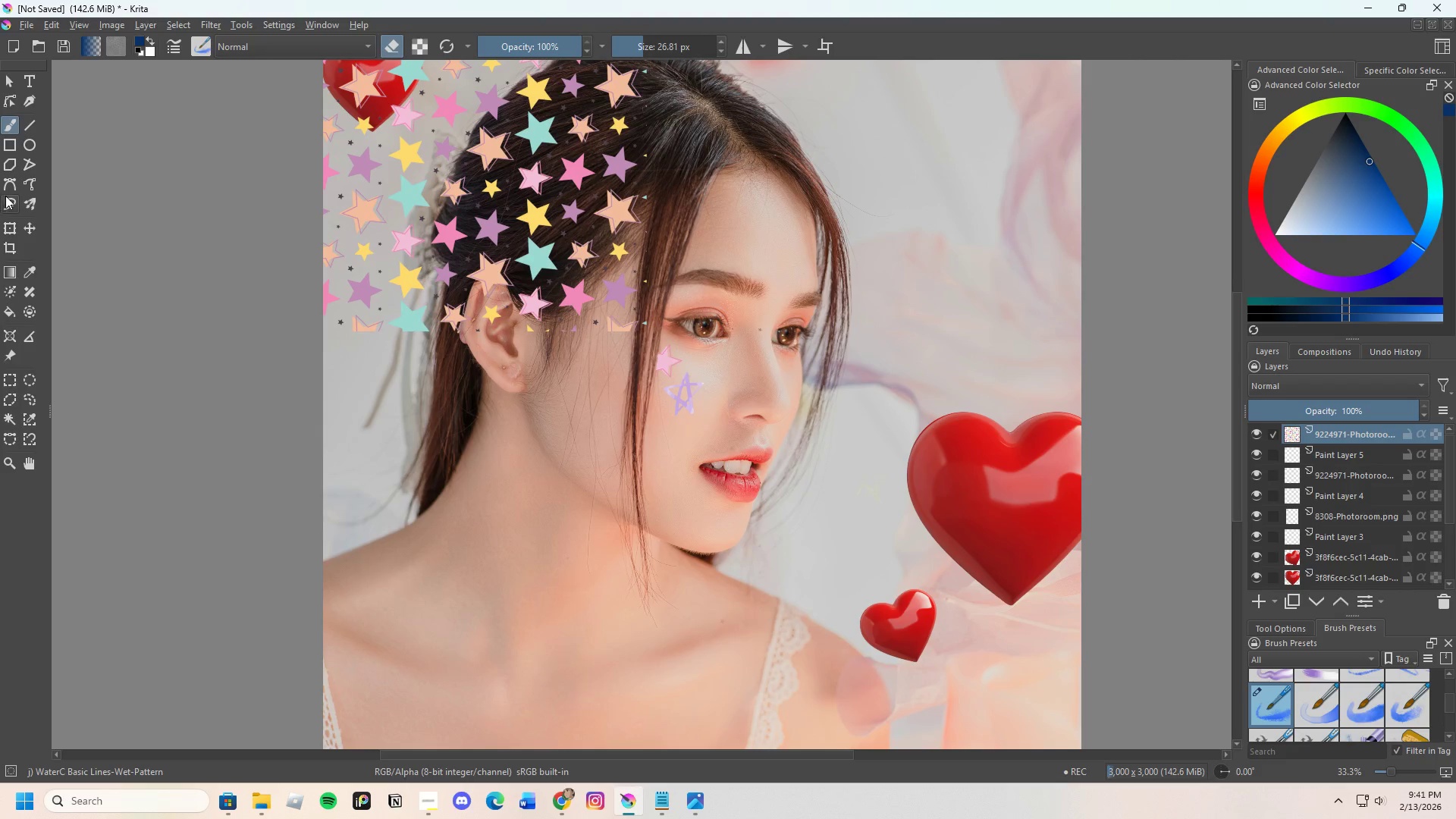 
wait(5.83)
 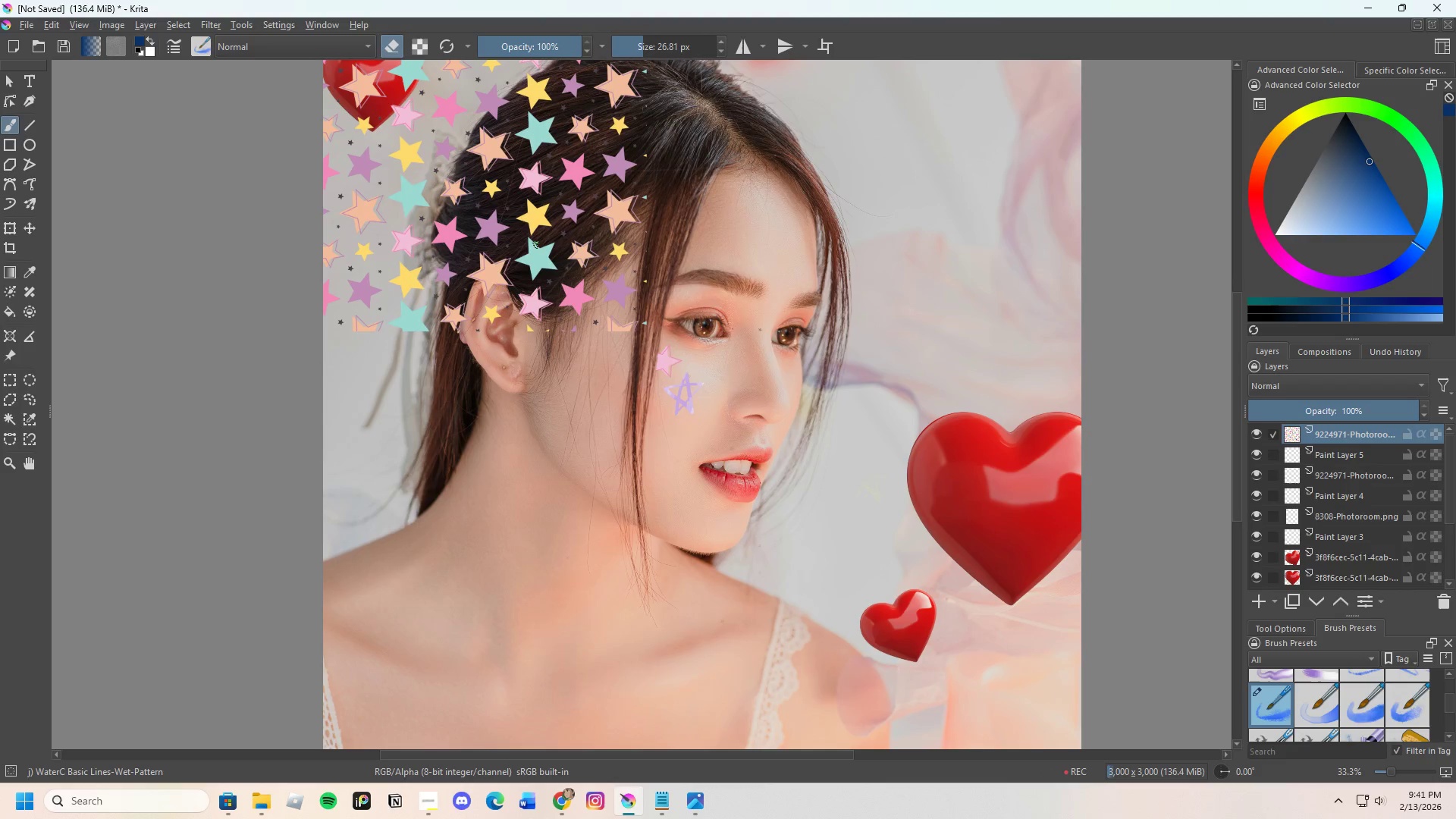 
scroll: coordinate [588, 218], scroll_direction: up, amount: 1.0
 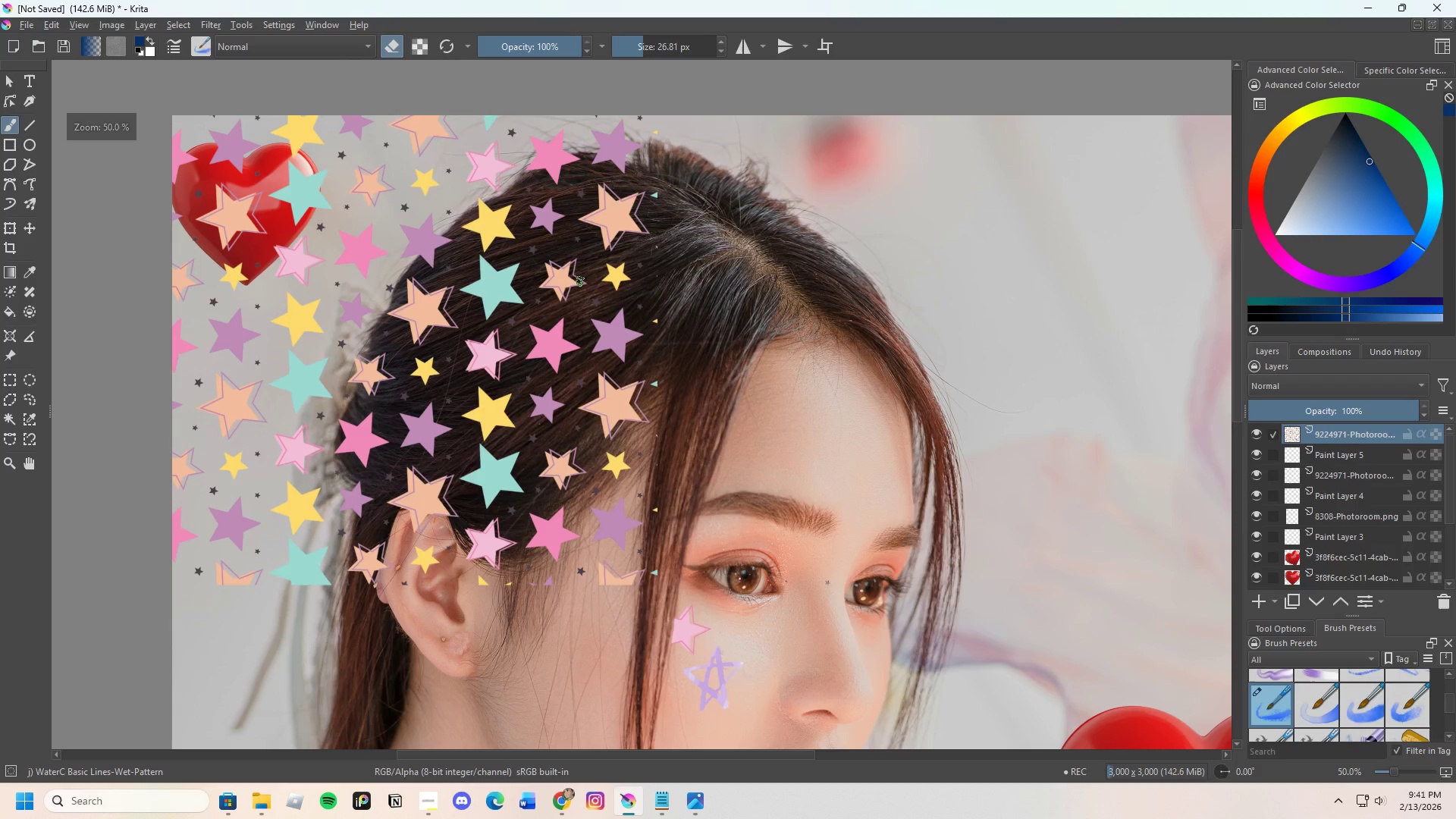 
scroll: coordinate [590, 270], scroll_direction: down, amount: 1.0
 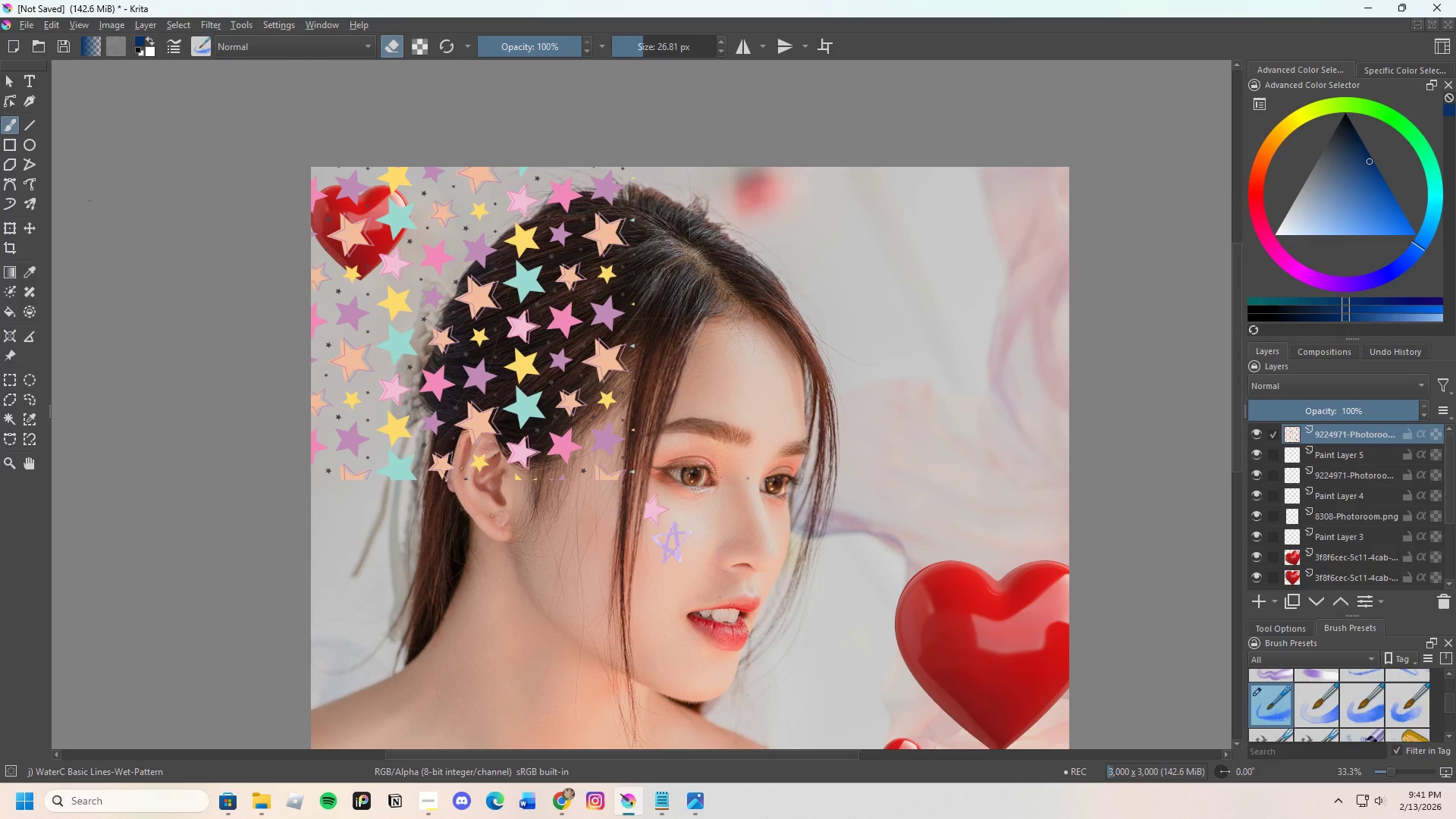 
wait(7.17)
 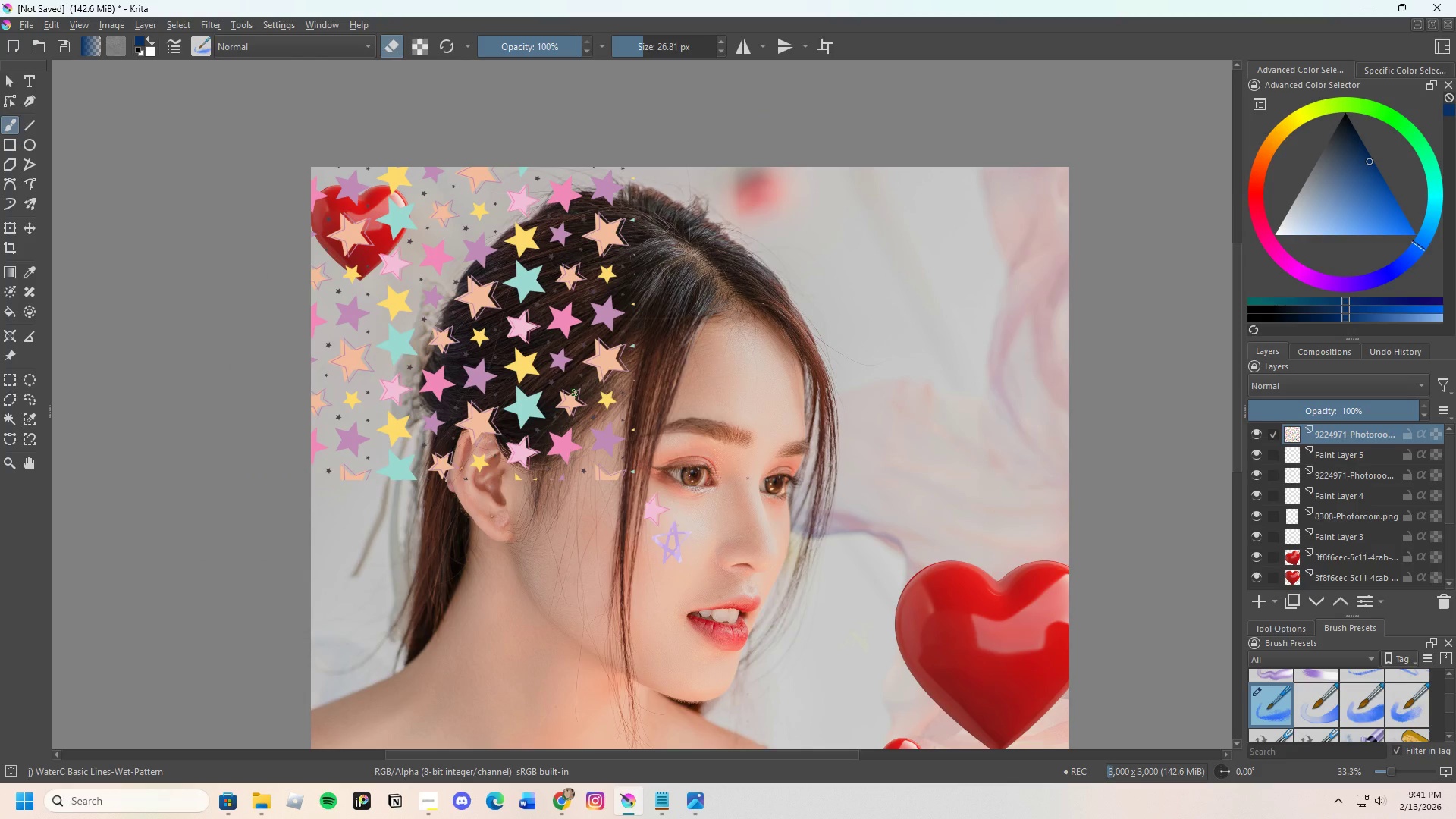 
left_click_drag(start_coordinate=[651, 43], to_coordinate=[661, 42])
 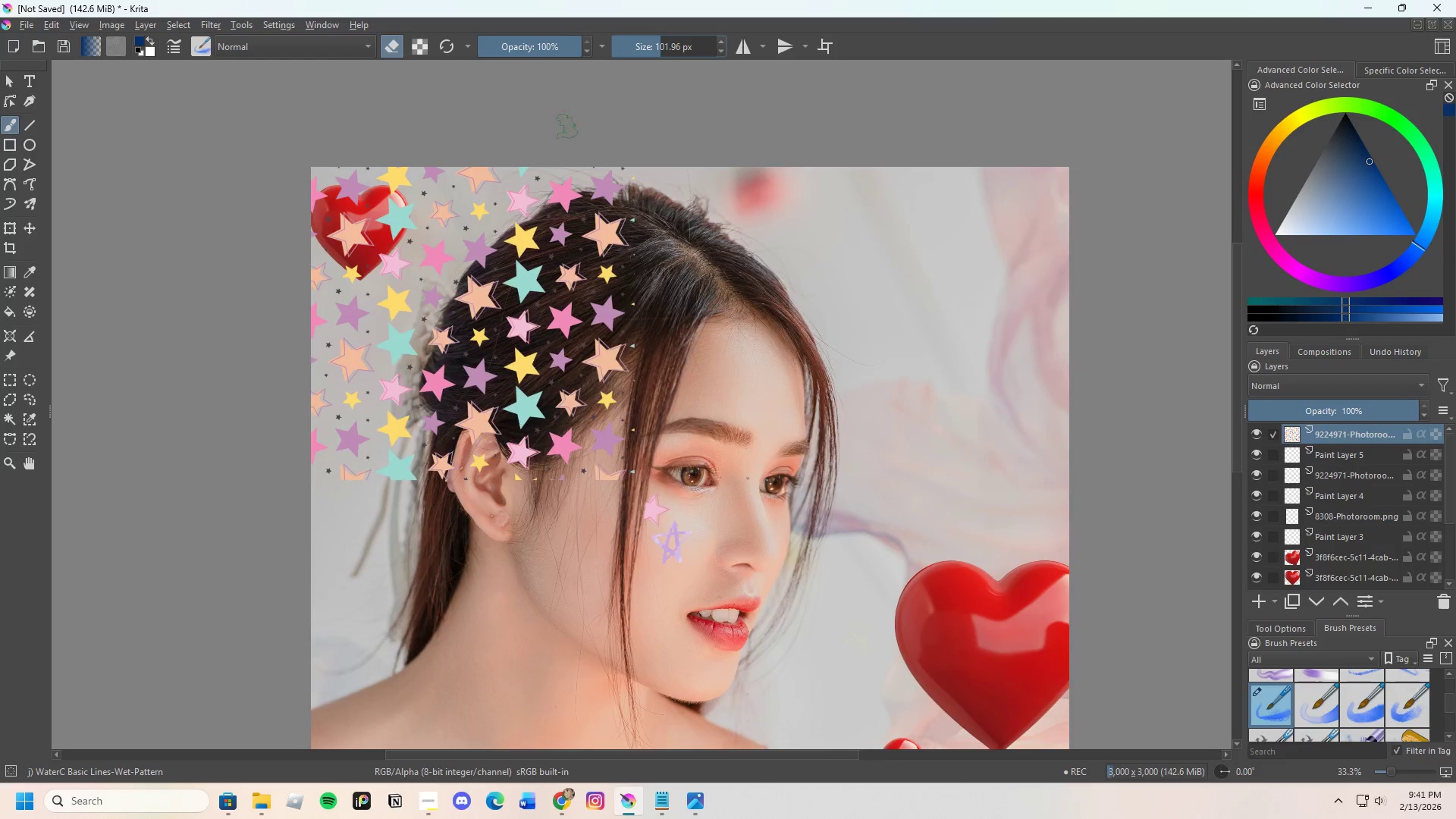 
scroll: coordinate [571, 149], scroll_direction: up, amount: 2.0
 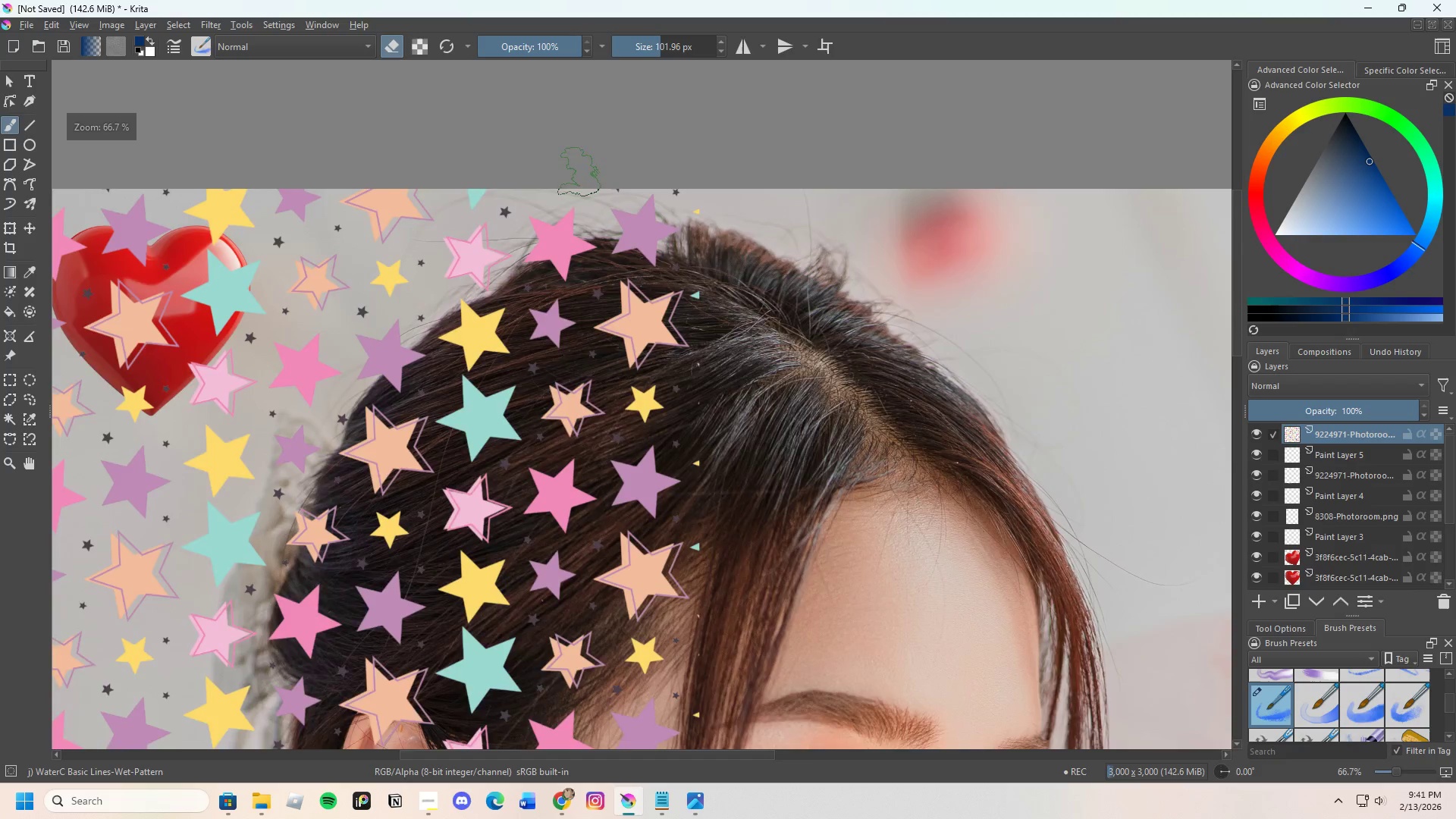 
scroll: coordinate [576, 172], scroll_direction: down, amount: 1.0
 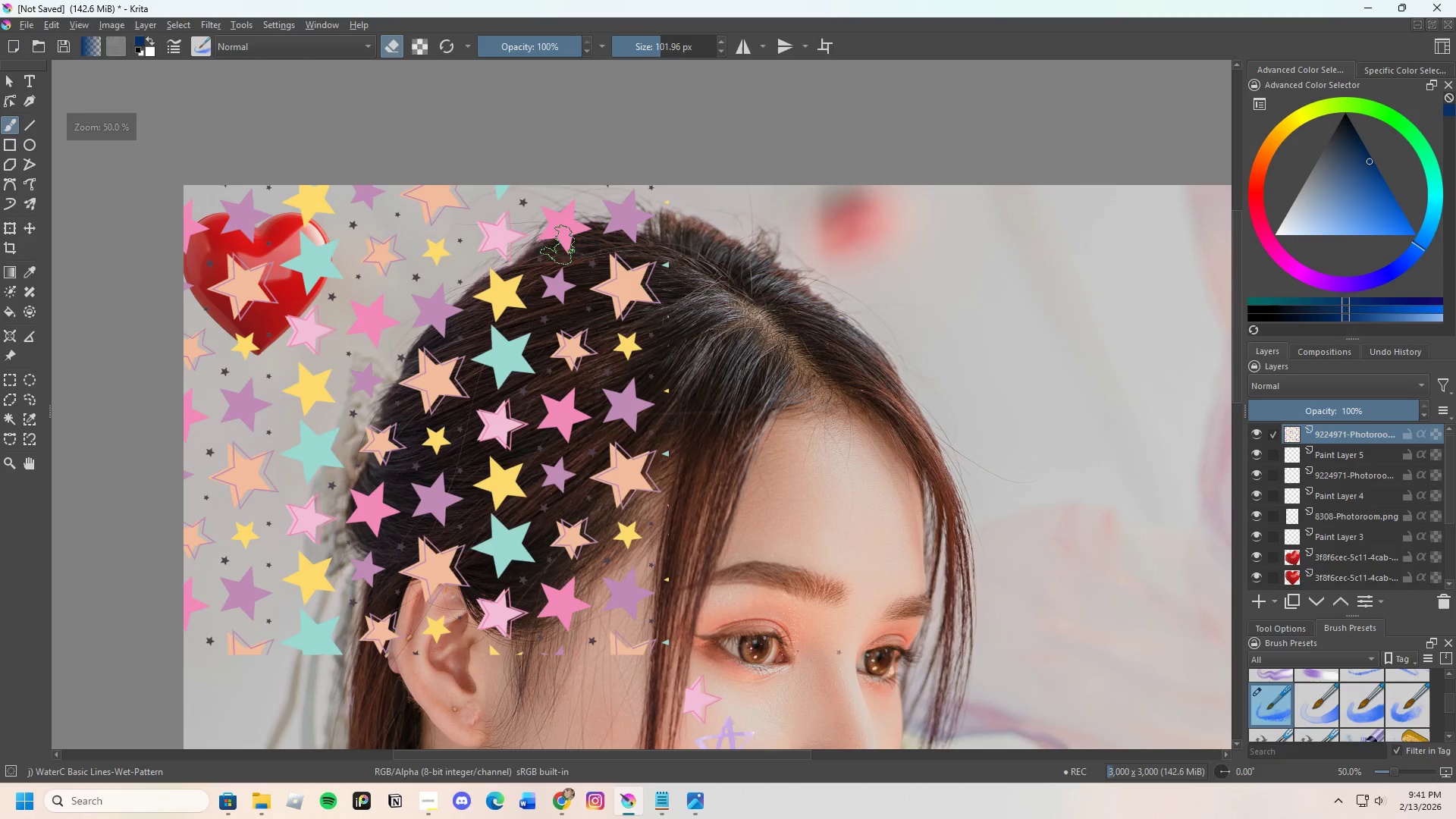 
left_click_drag(start_coordinate=[548, 219], to_coordinate=[654, 286])
 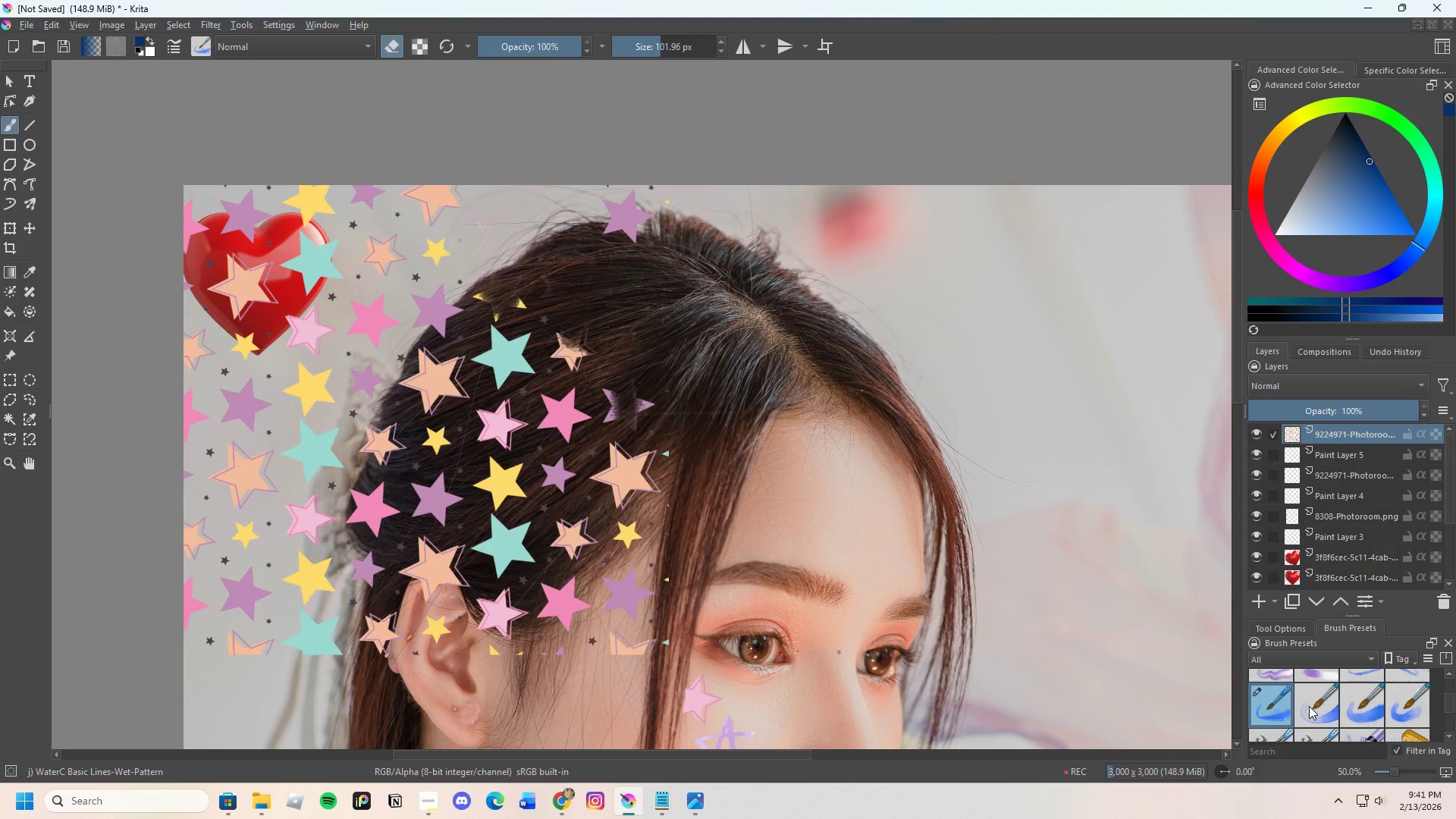 
scroll: coordinate [1310, 708], scroll_direction: up, amount: 8.0
 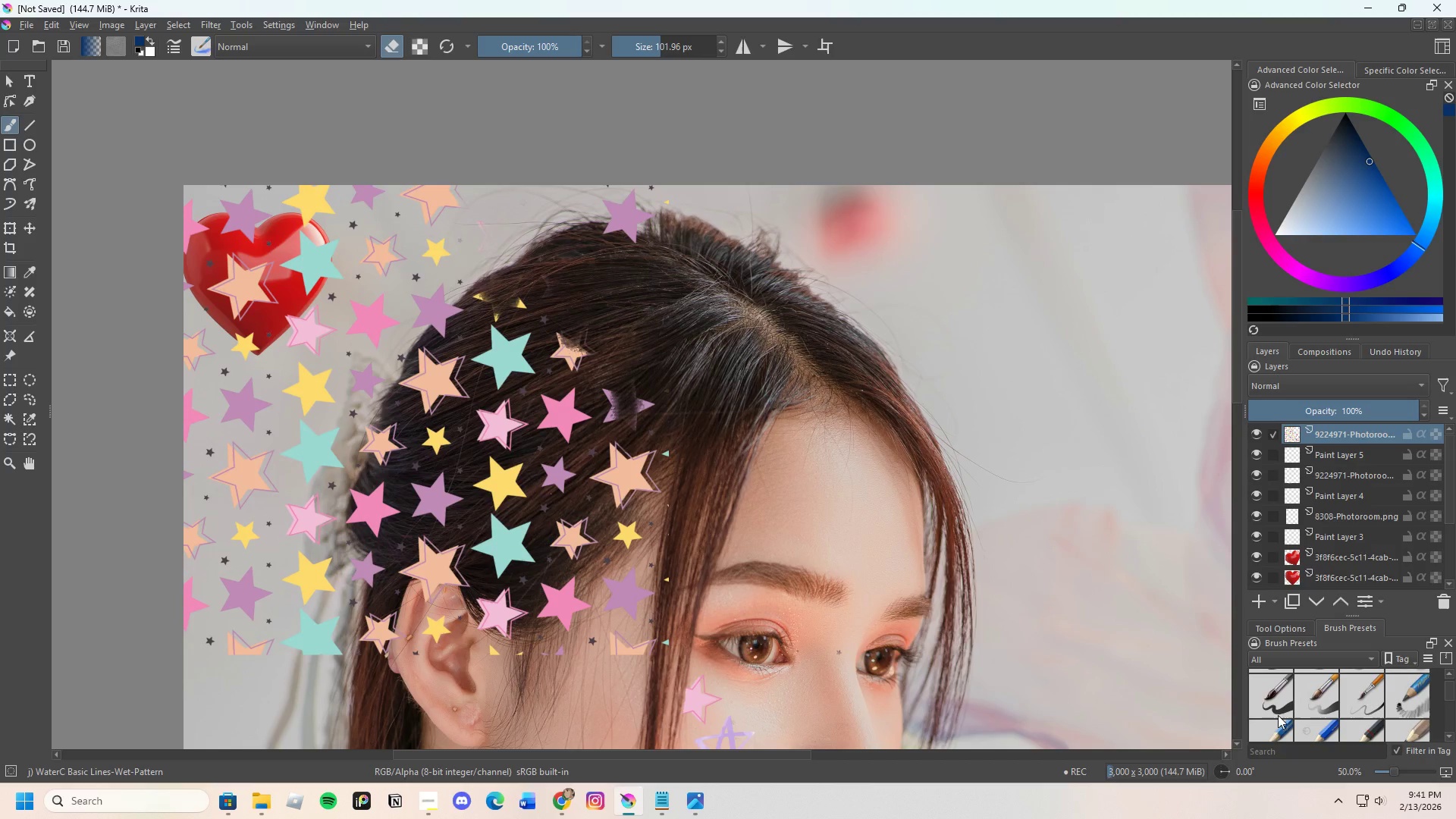 
left_click([1277, 708])
 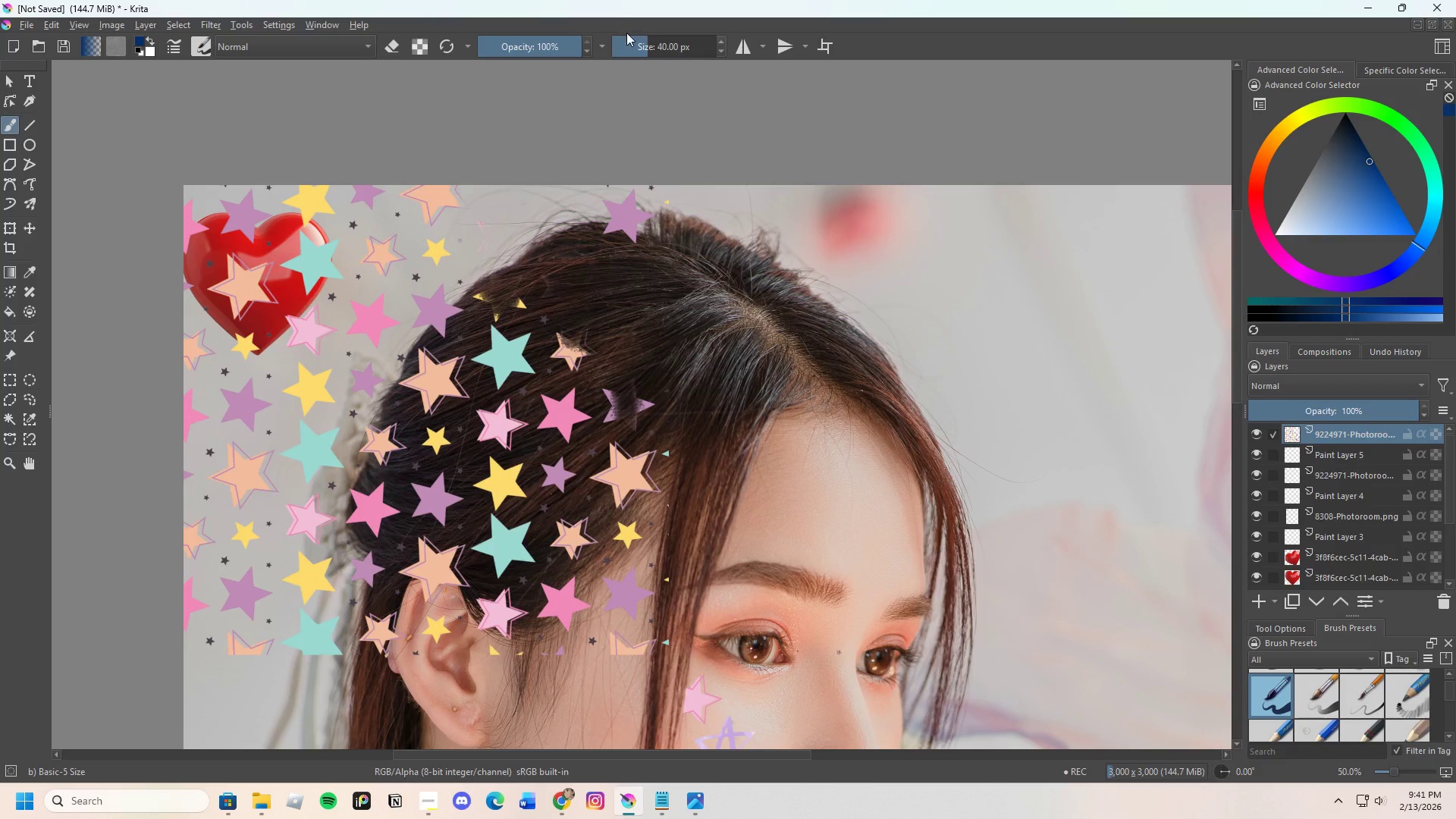 
left_click_drag(start_coordinate=[645, 36], to_coordinate=[658, 43])
 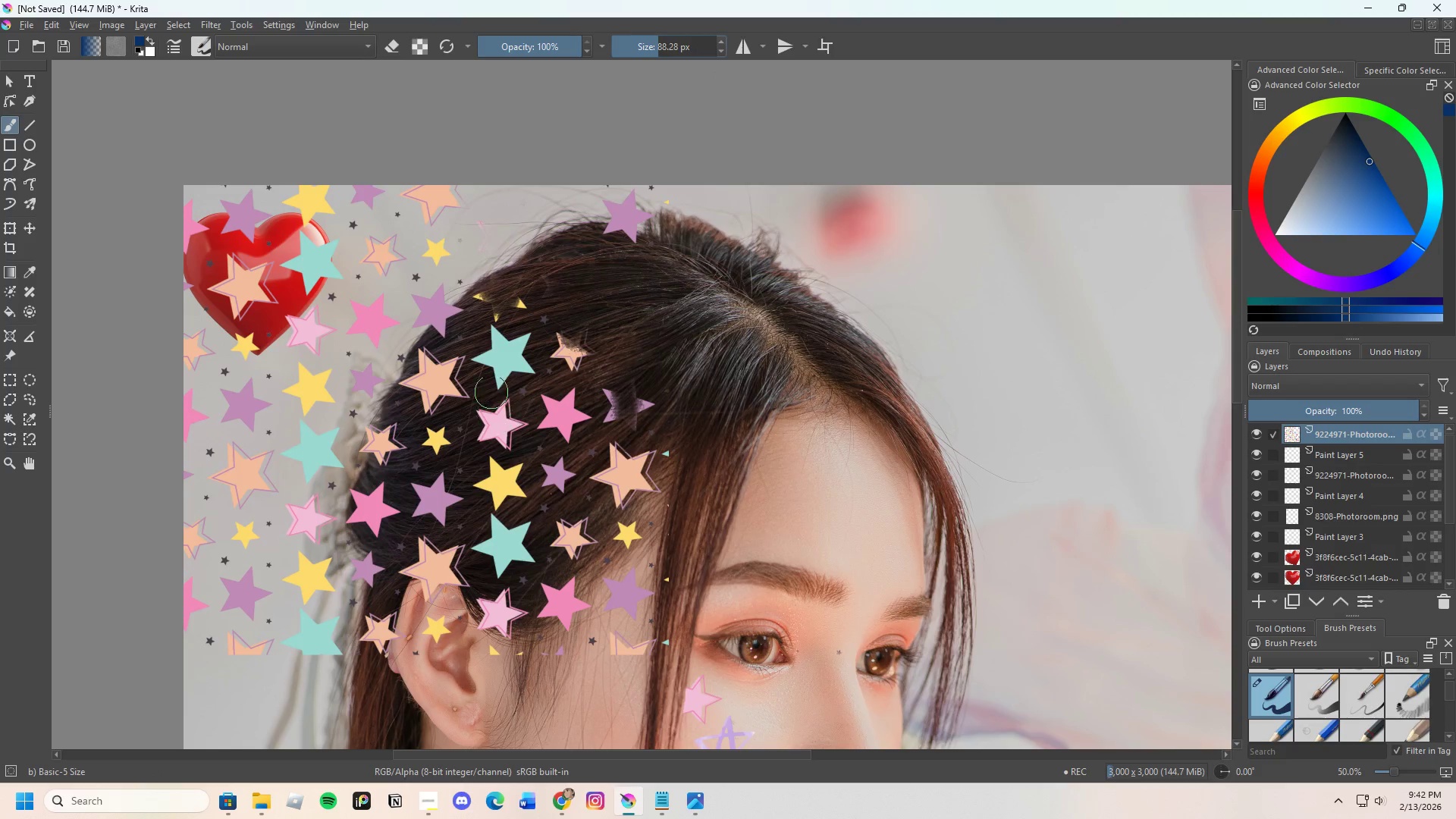 
left_click_drag(start_coordinate=[500, 317], to_coordinate=[552, 336])
 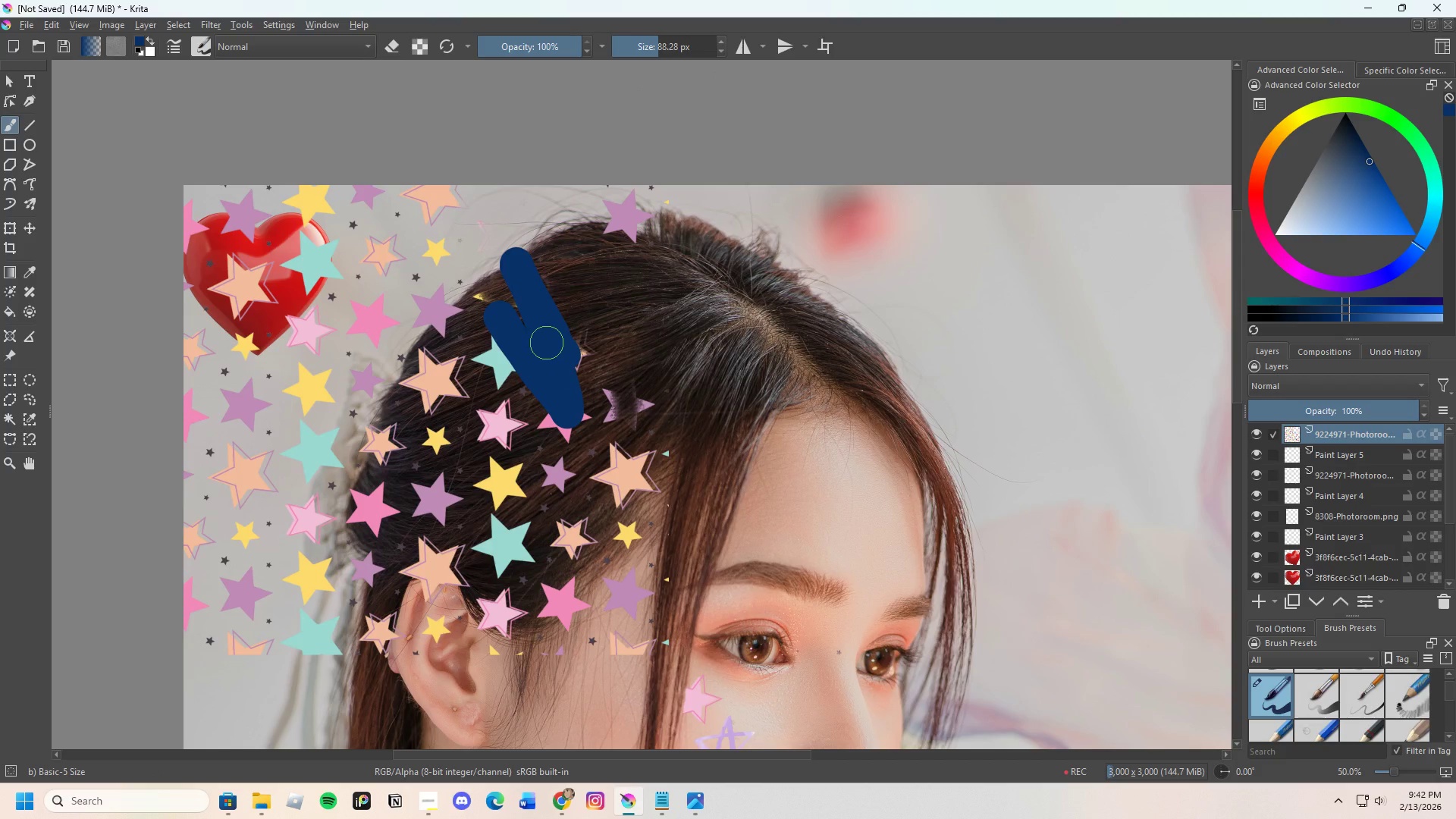 
key(Control+Z)
 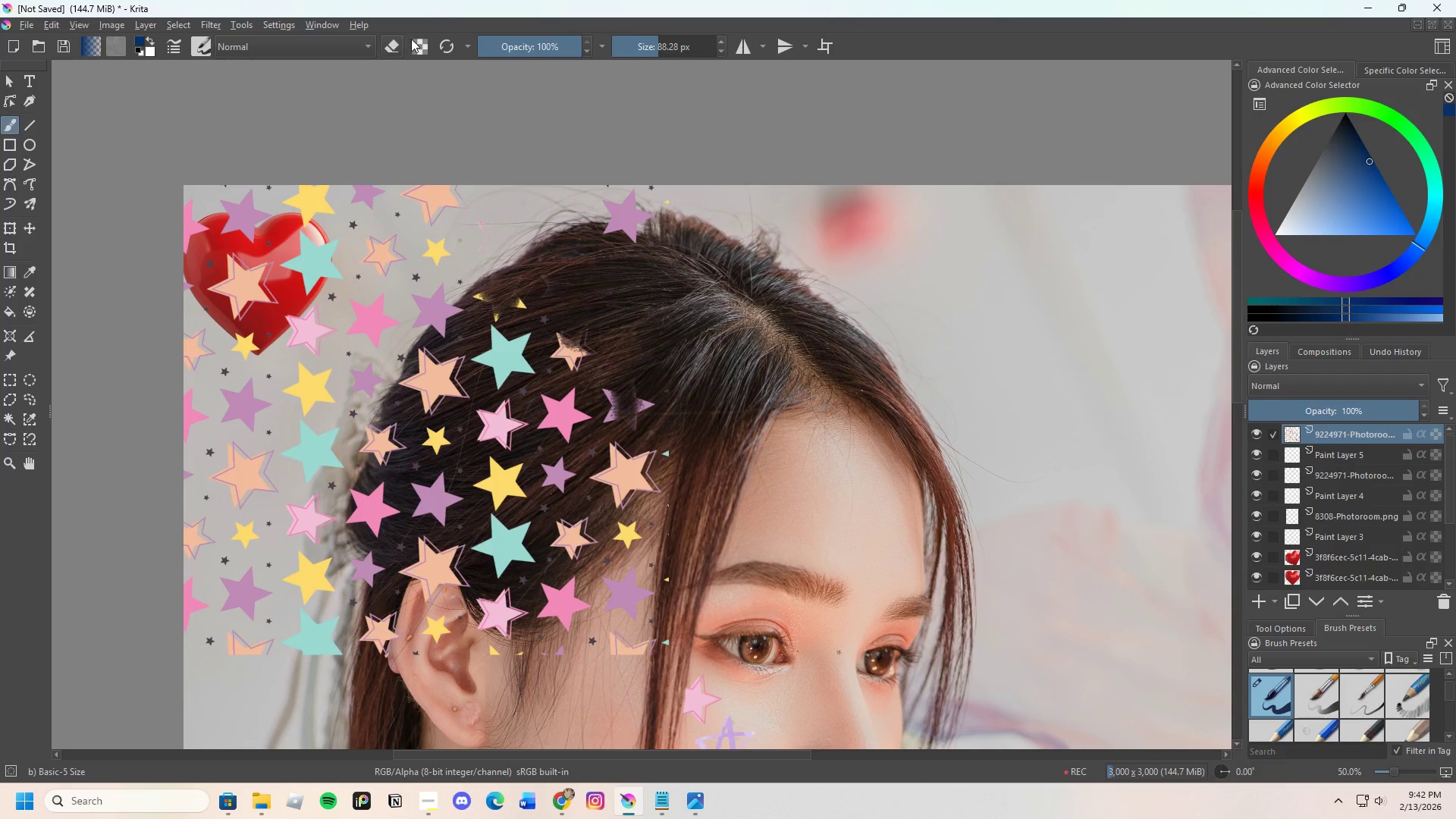 
left_click([394, 42])
 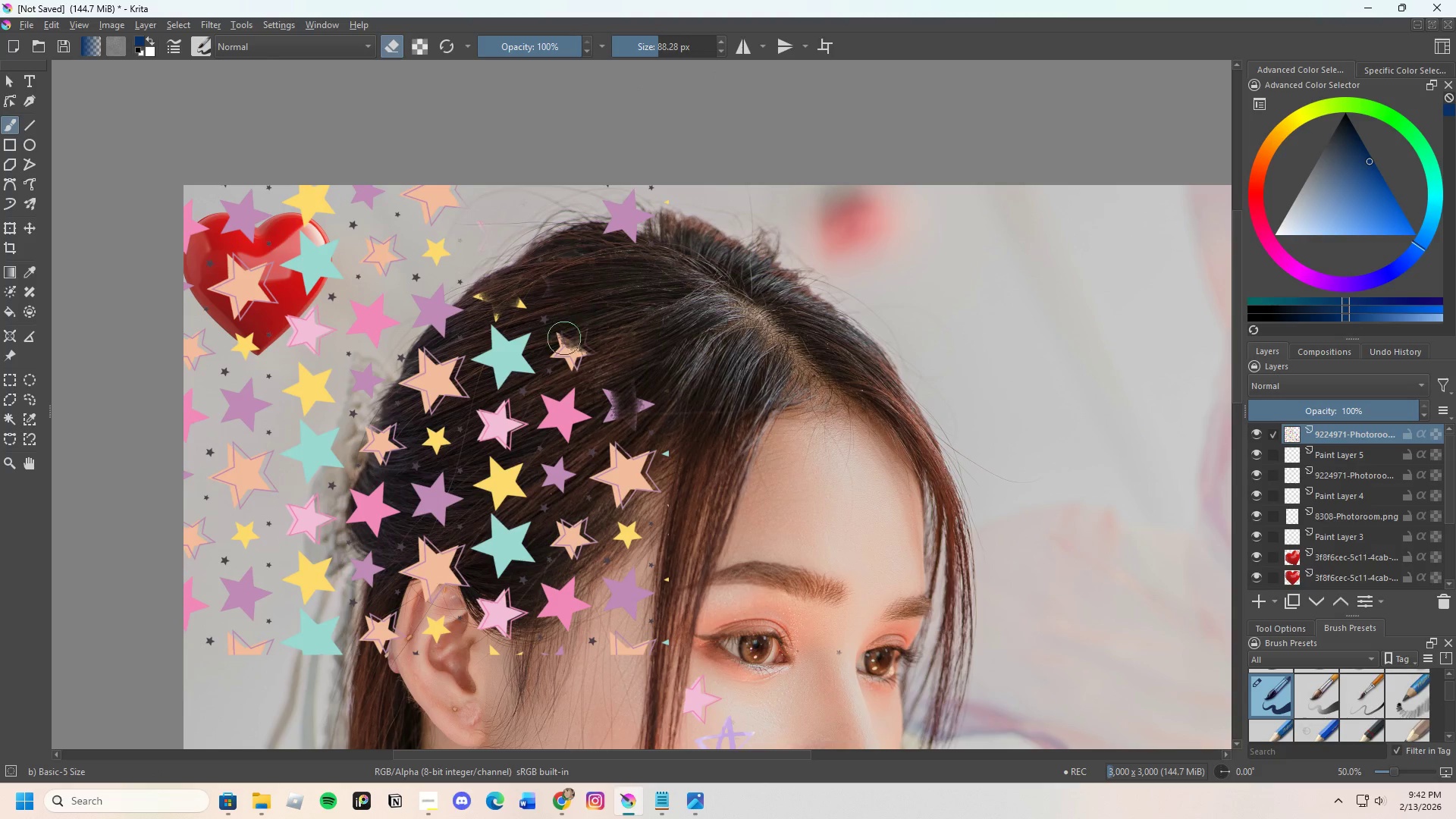 
left_click_drag(start_coordinate=[544, 268], to_coordinate=[519, 239])
 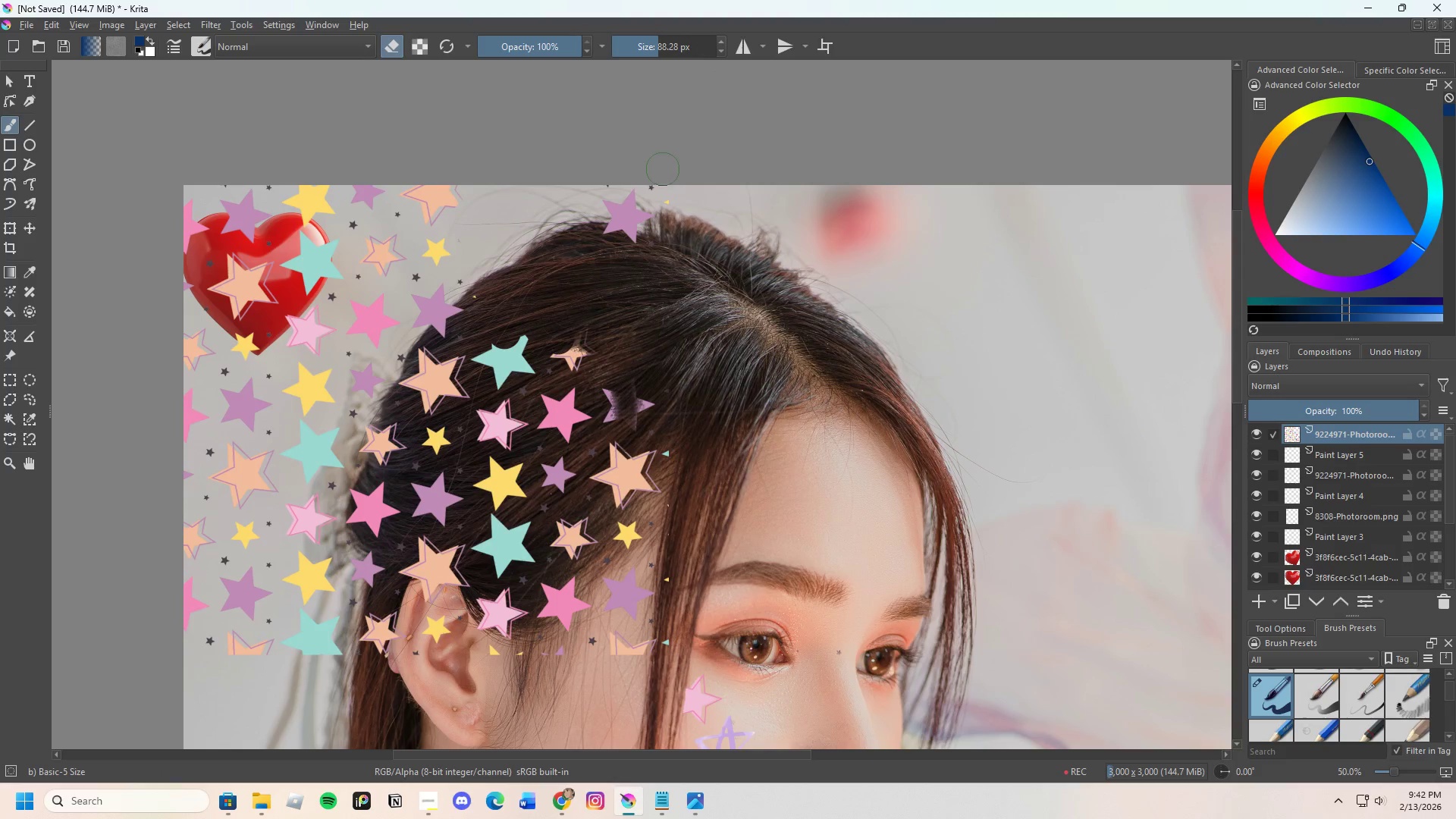 
left_click_drag(start_coordinate=[651, 169], to_coordinate=[667, 172])
 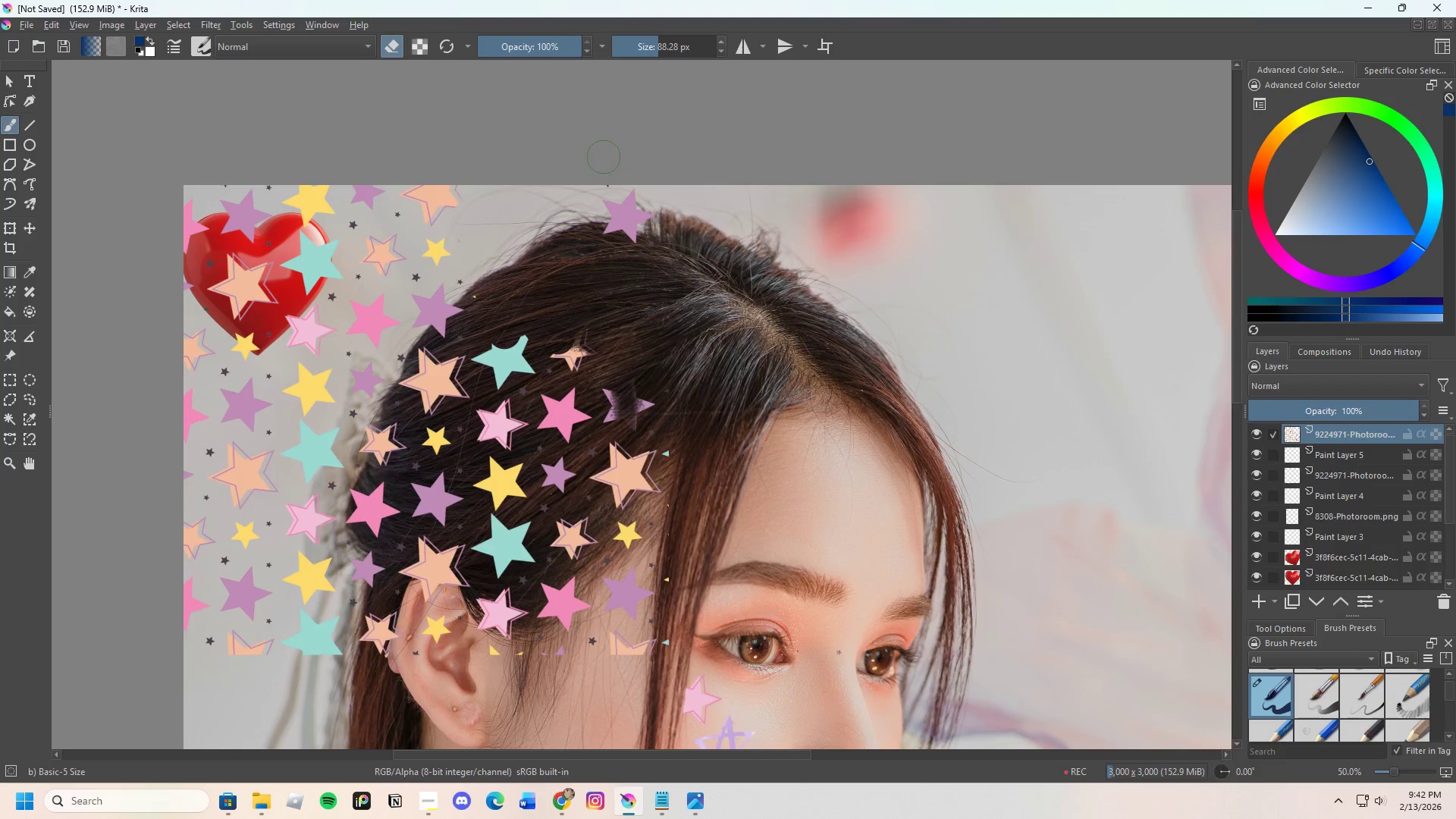 
left_click_drag(start_coordinate=[598, 167], to_coordinate=[592, 173])
 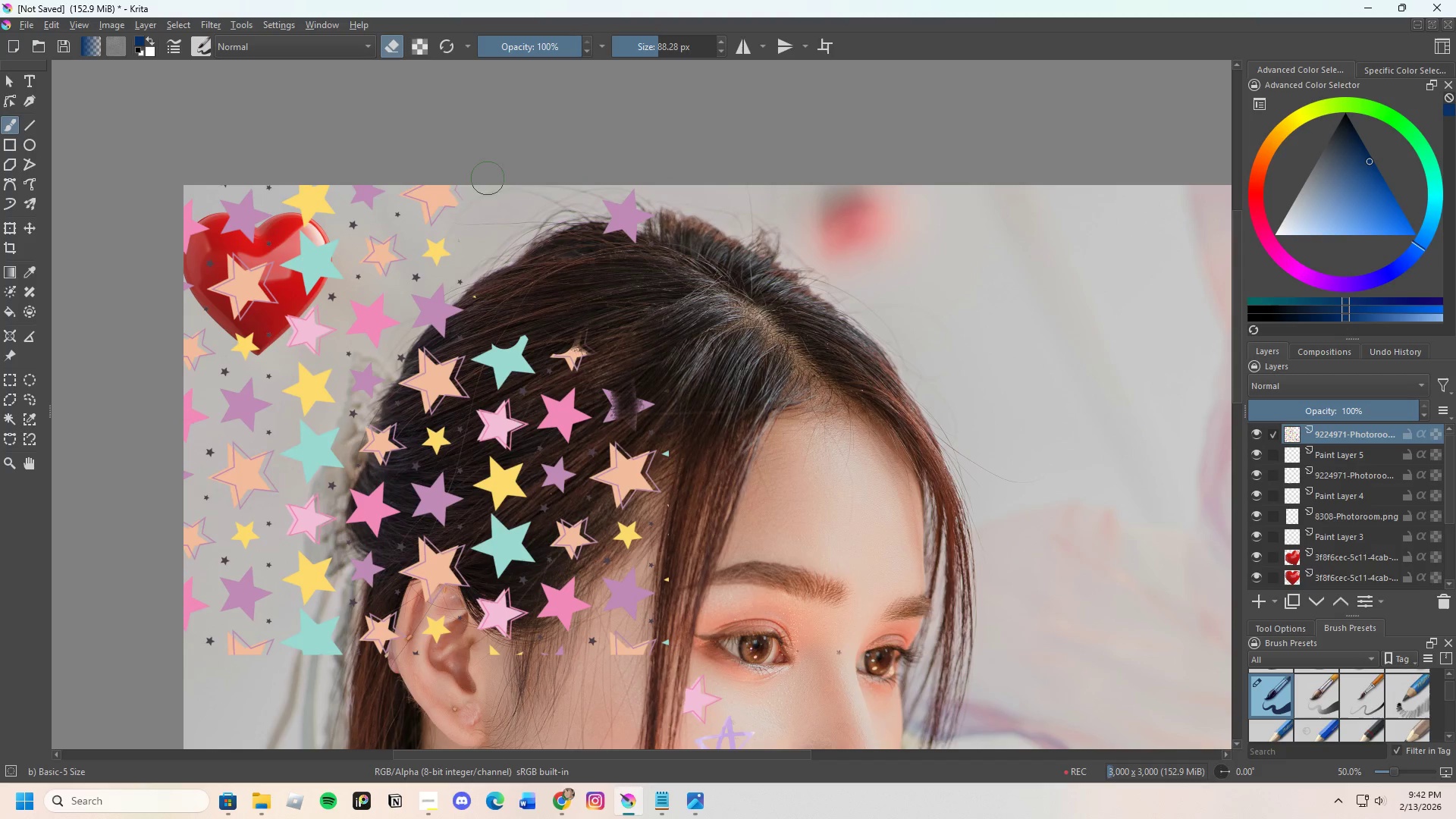 
left_click_drag(start_coordinate=[470, 195], to_coordinate=[327, 147])
 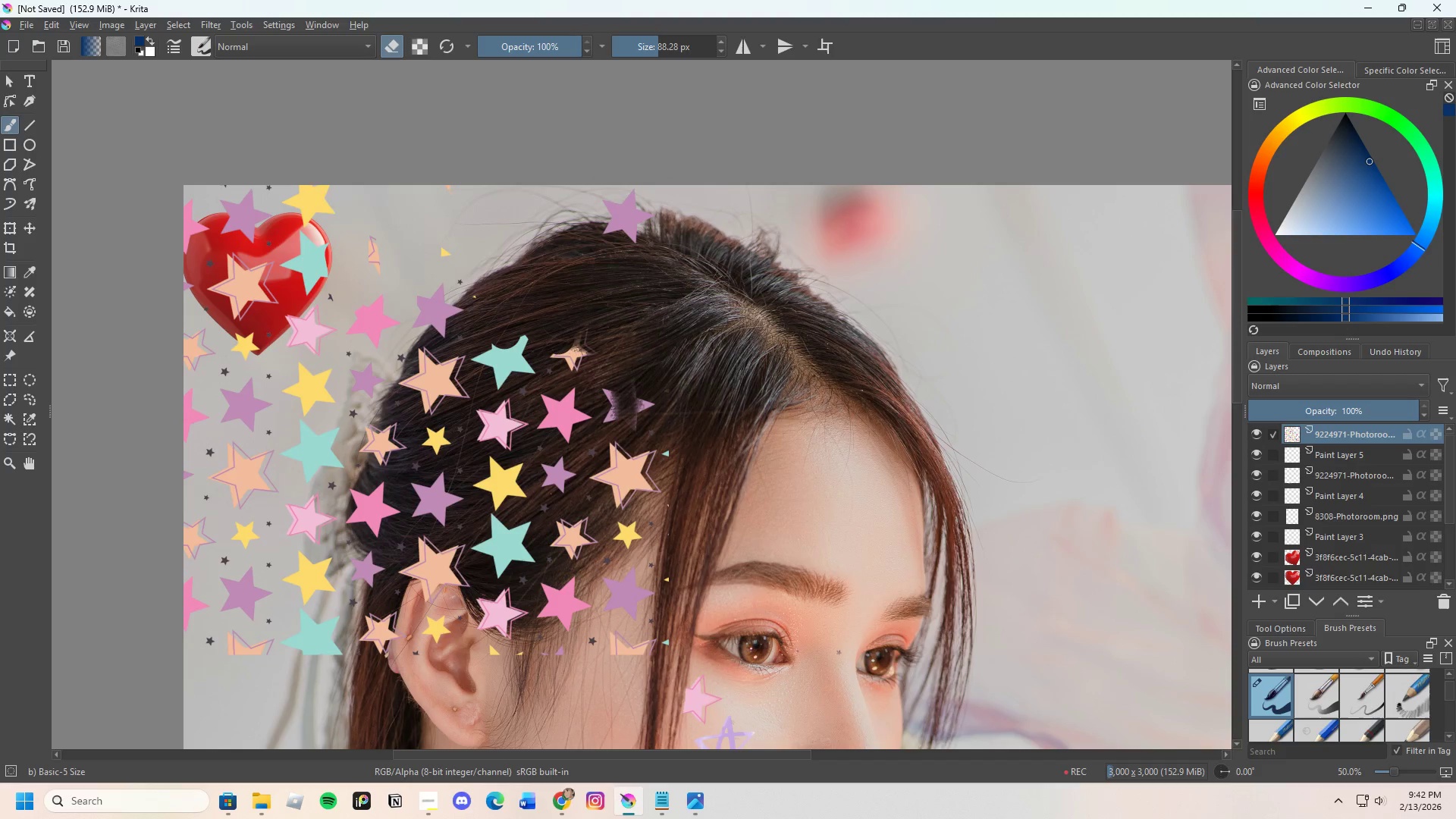 
left_click_drag(start_coordinate=[325, 169], to_coordinate=[333, 251])
 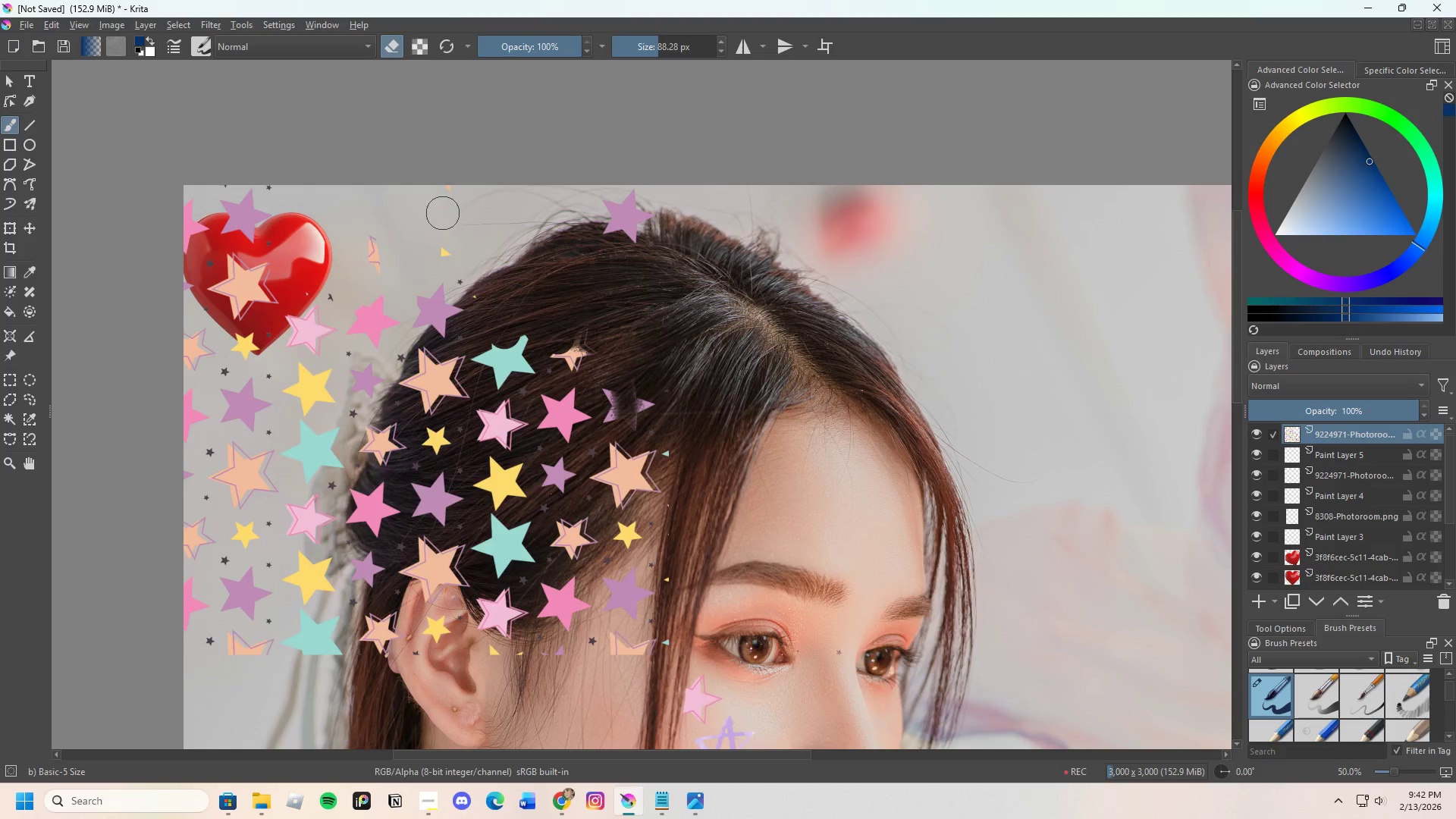 
scroll: coordinate [444, 212], scroll_direction: down, amount: 1.0
 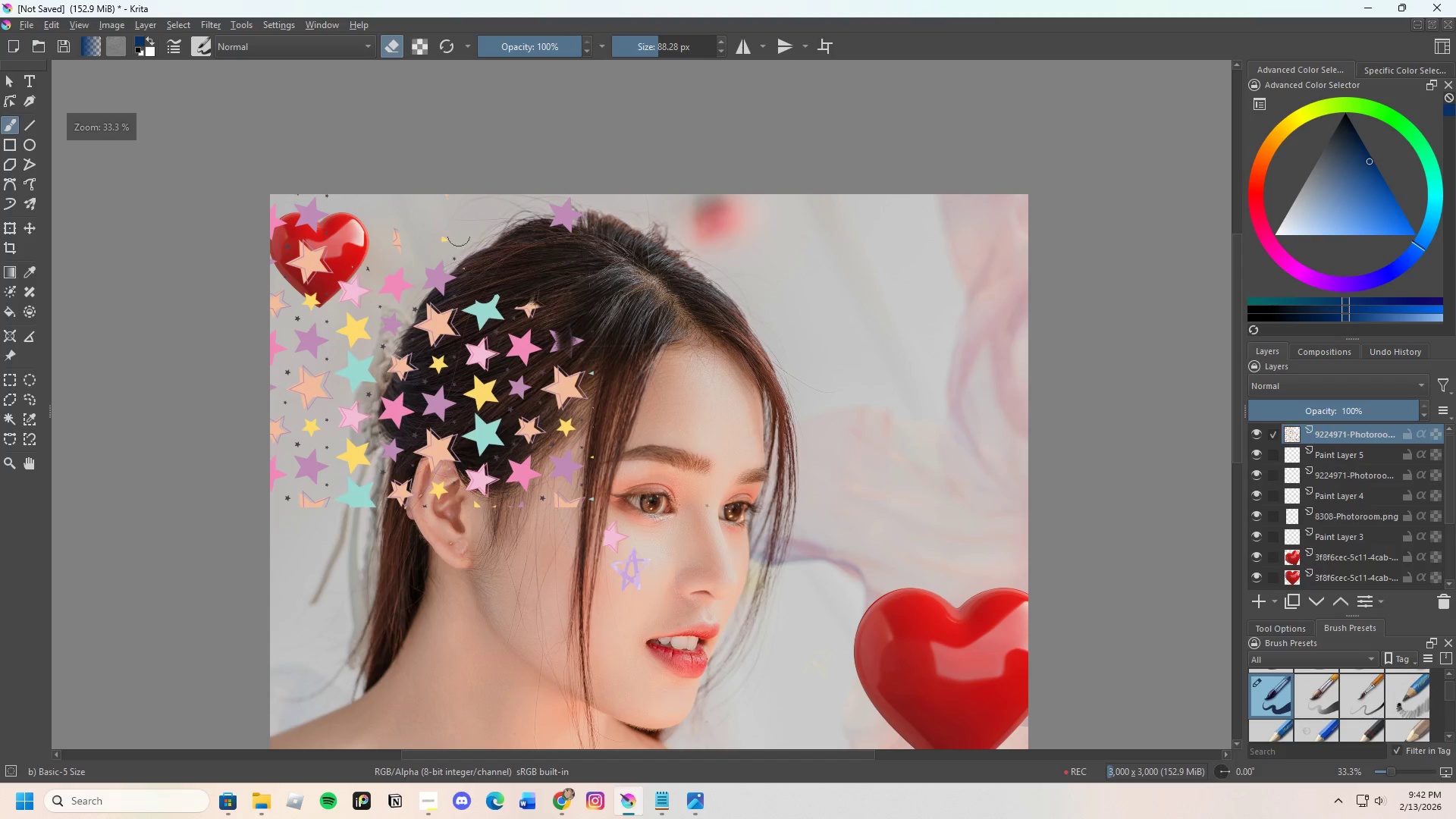 
left_click_drag(start_coordinate=[462, 194], to_coordinate=[324, 206])
 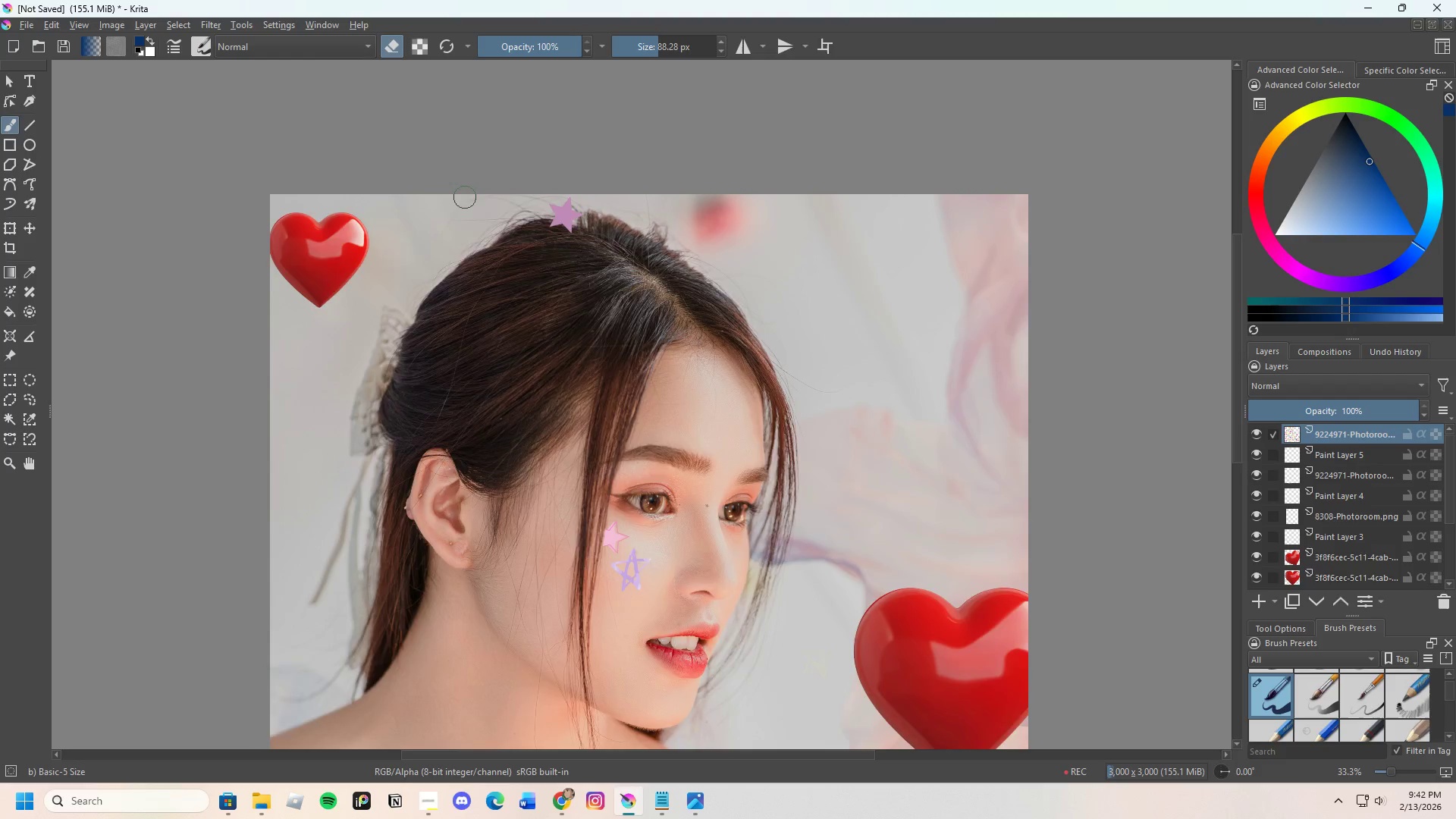 
scroll: coordinate [497, 199], scroll_direction: up, amount: 2.0
 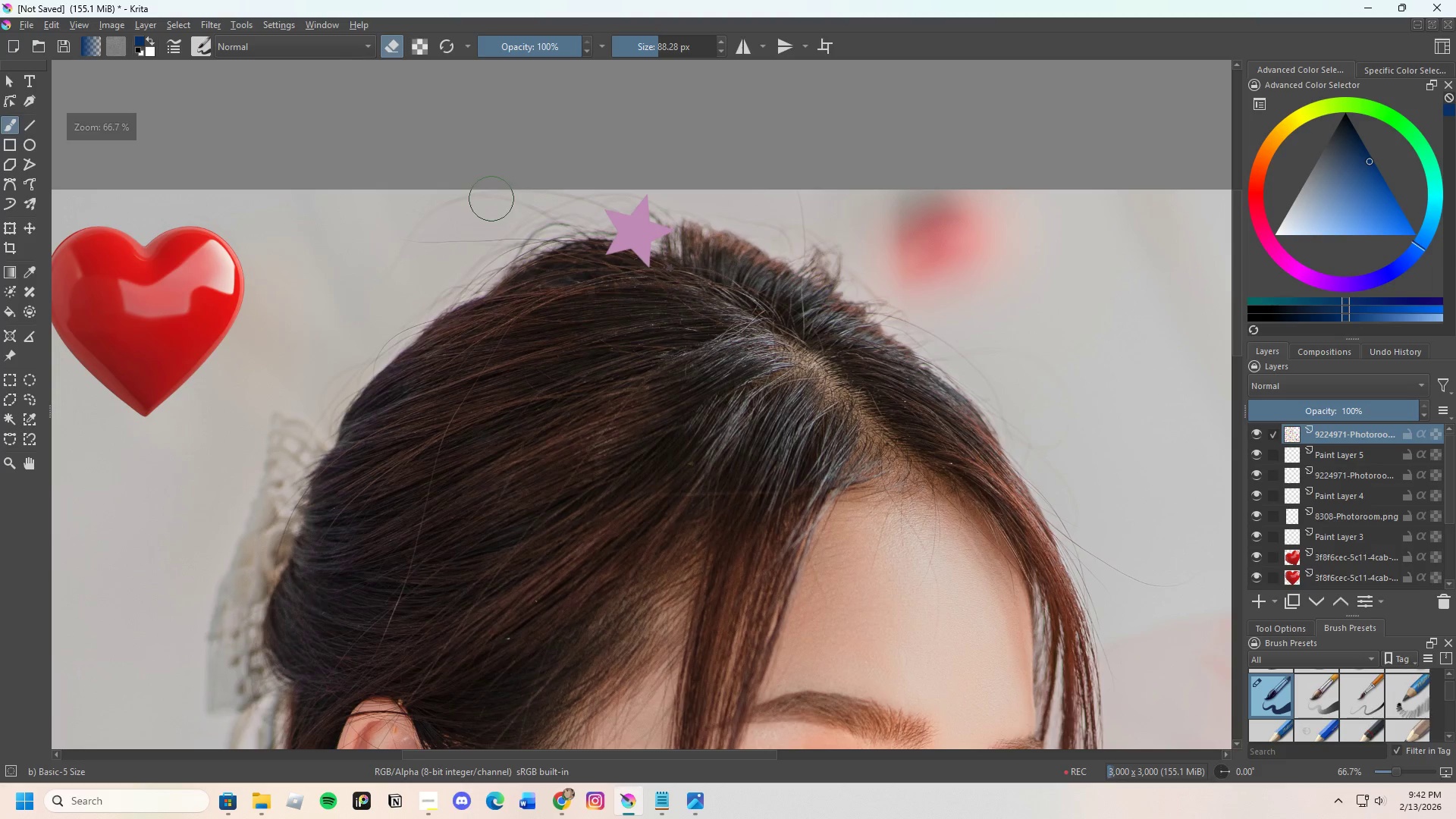 
left_click_drag(start_coordinate=[476, 224], to_coordinate=[517, 215])
 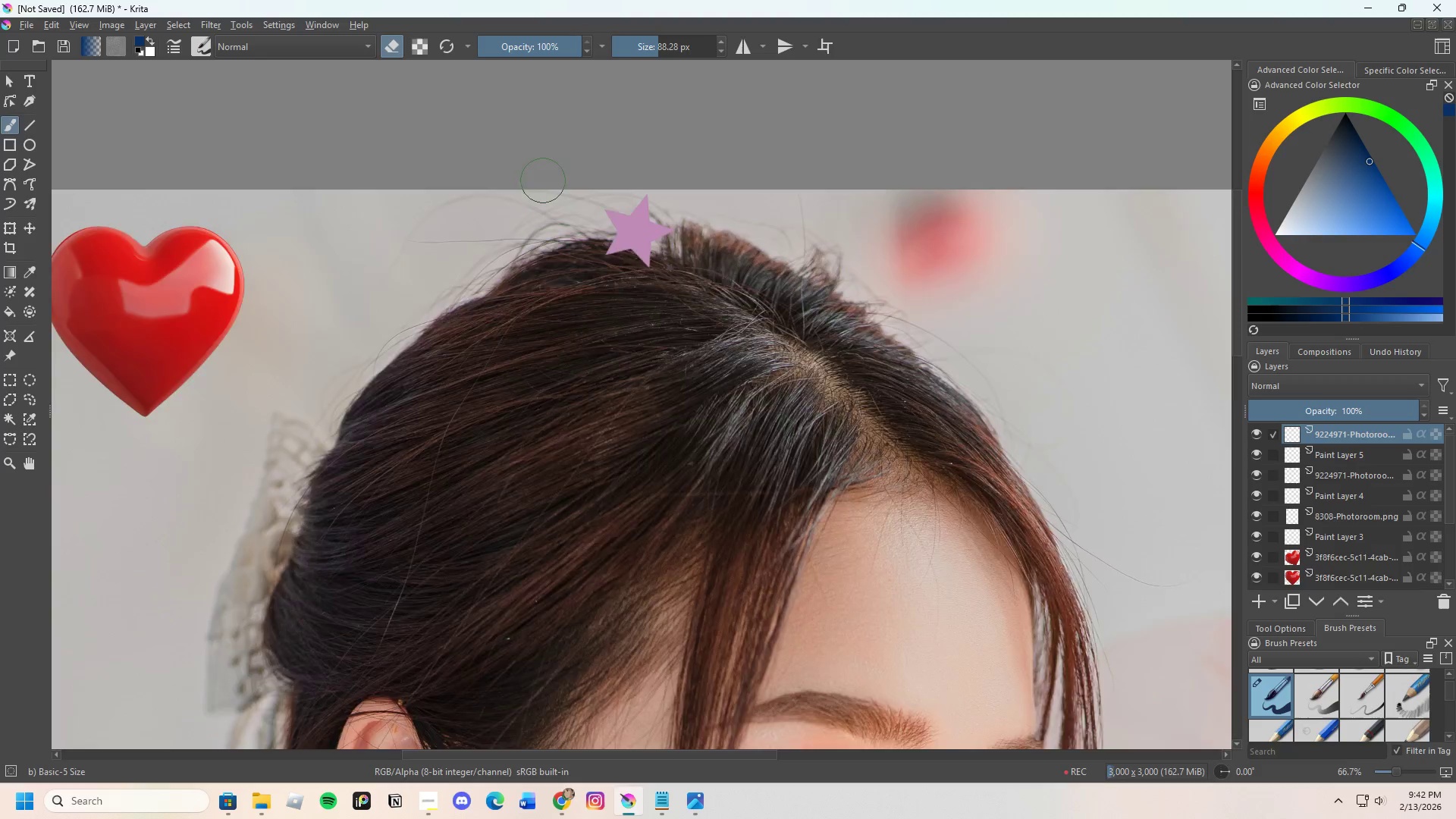 
scroll: coordinate [544, 180], scroll_direction: down, amount: 3.0
 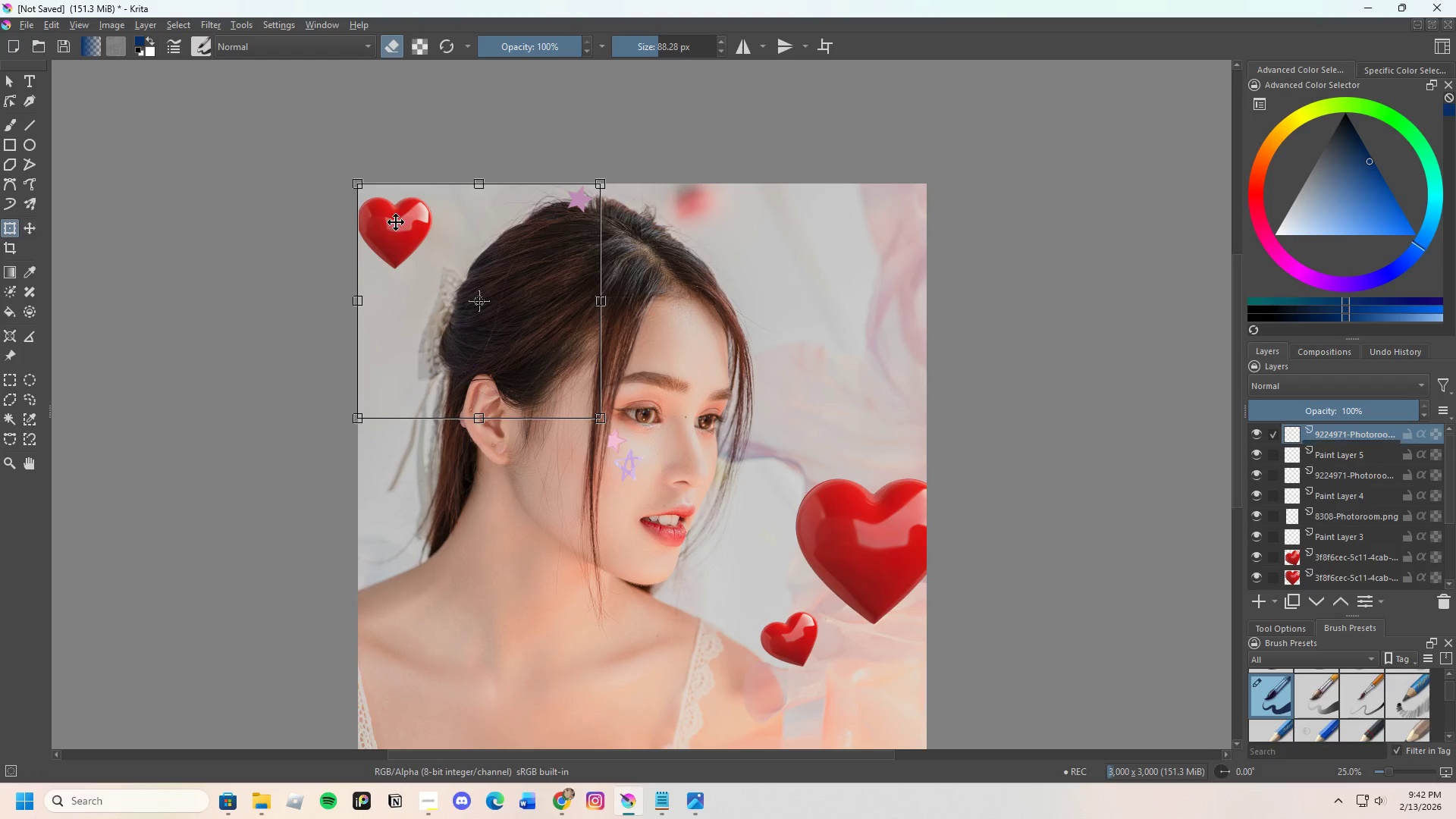 
left_click_drag(start_coordinate=[537, 223], to_coordinate=[579, 236])
 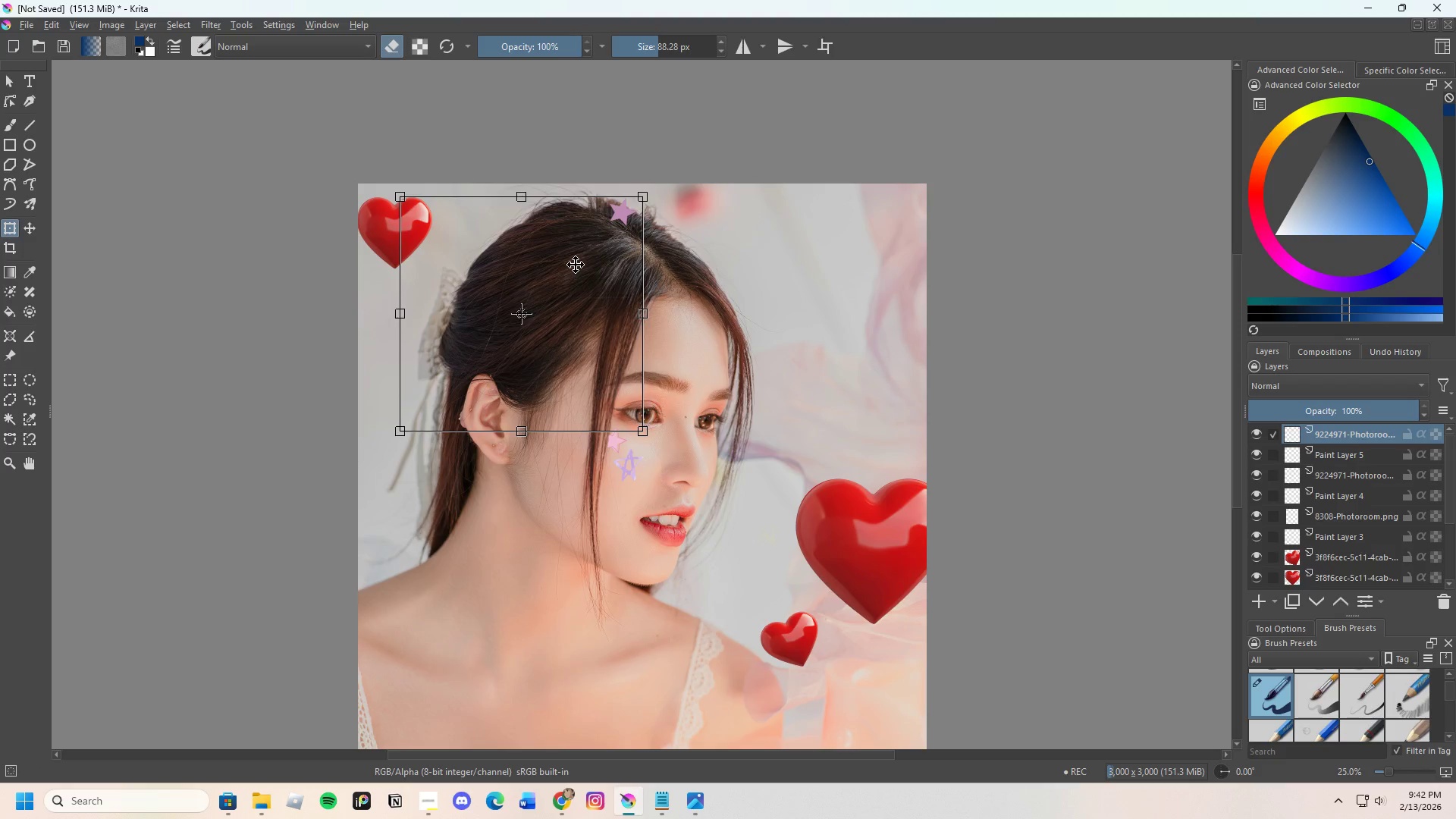 
left_click_drag(start_coordinate=[576, 262], to_coordinate=[662, 509])
 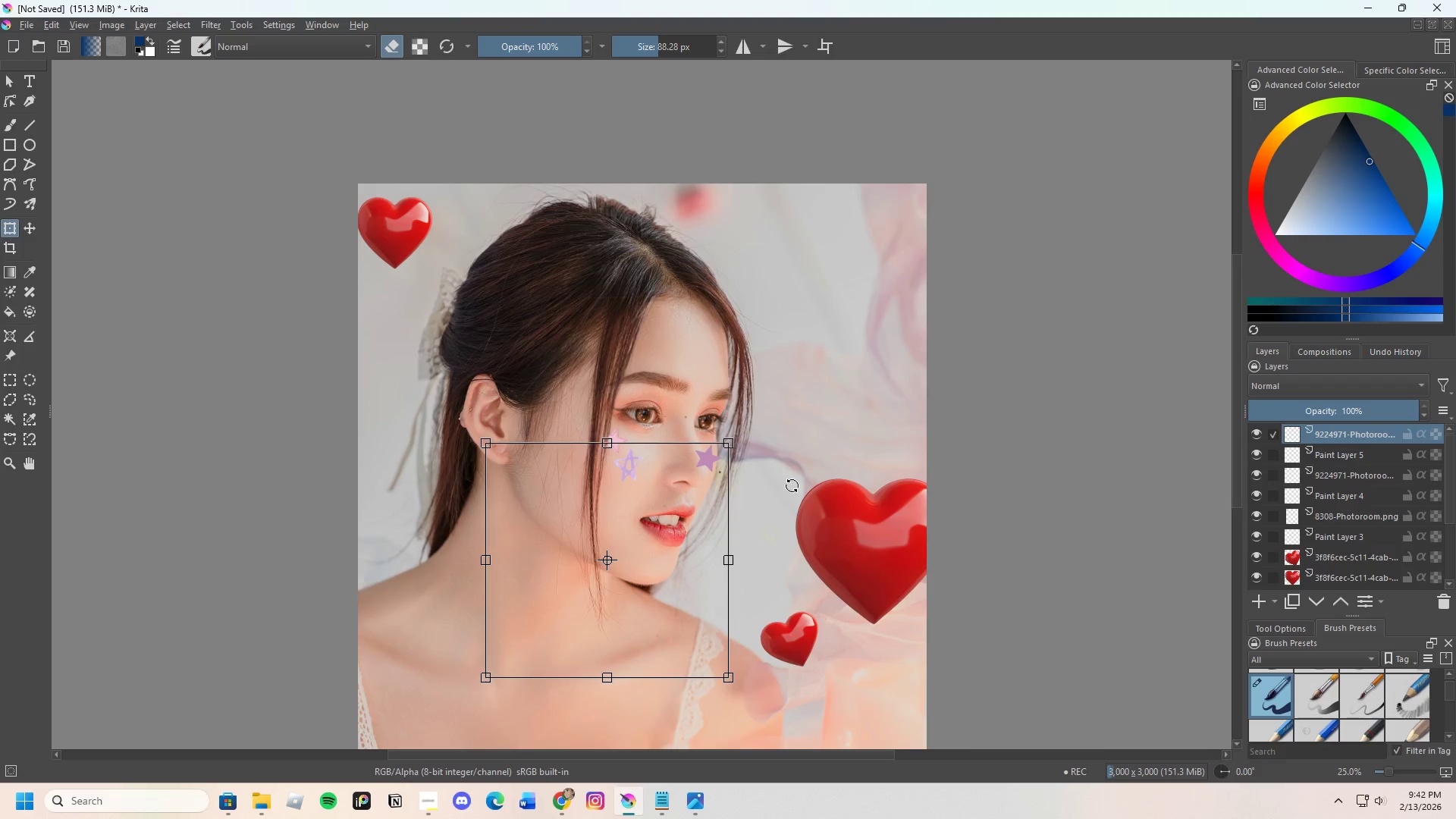 
scroll: coordinate [792, 485], scroll_direction: up, amount: 2.0
 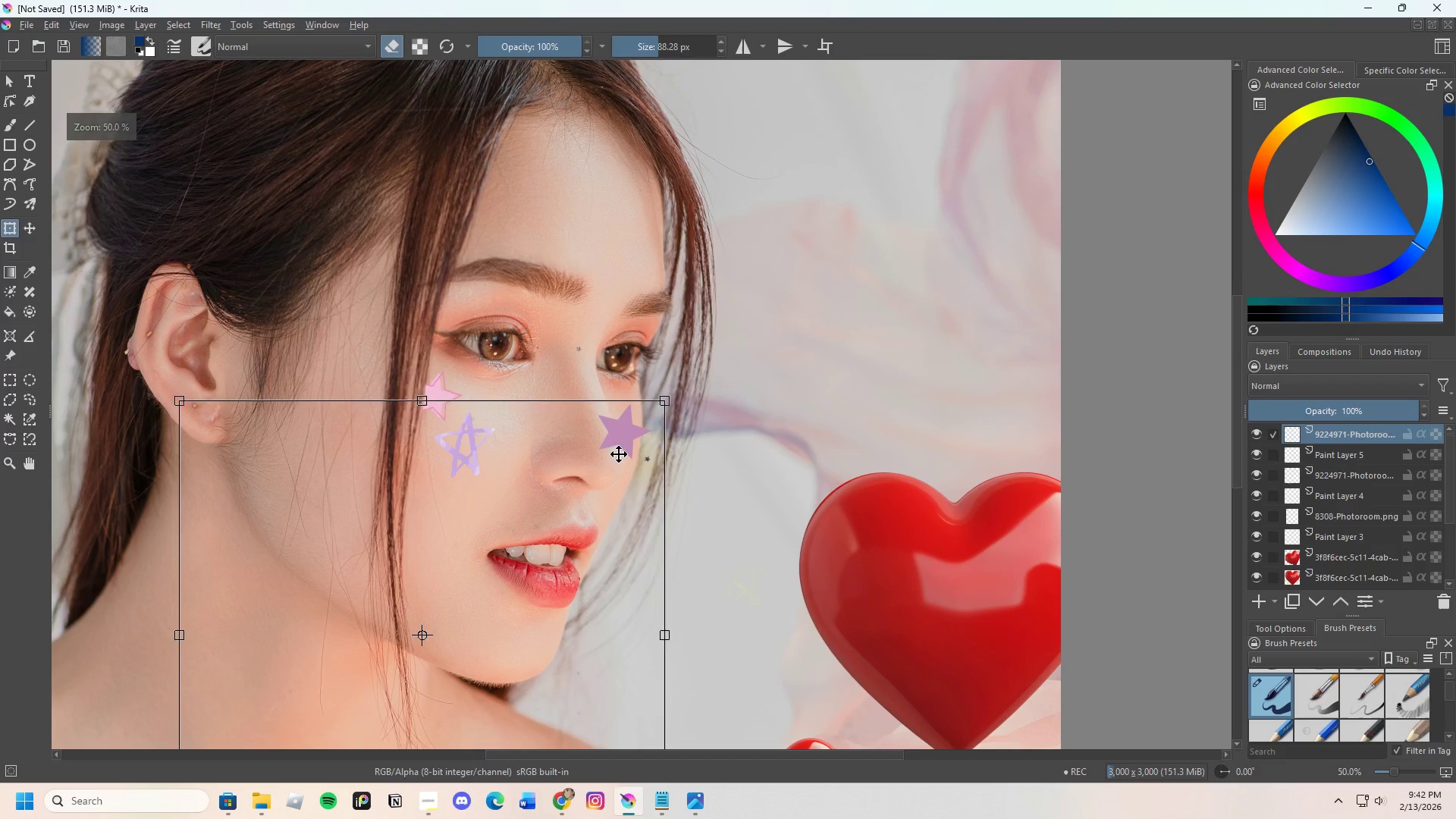 
left_click_drag(start_coordinate=[619, 454], to_coordinate=[626, 427])
 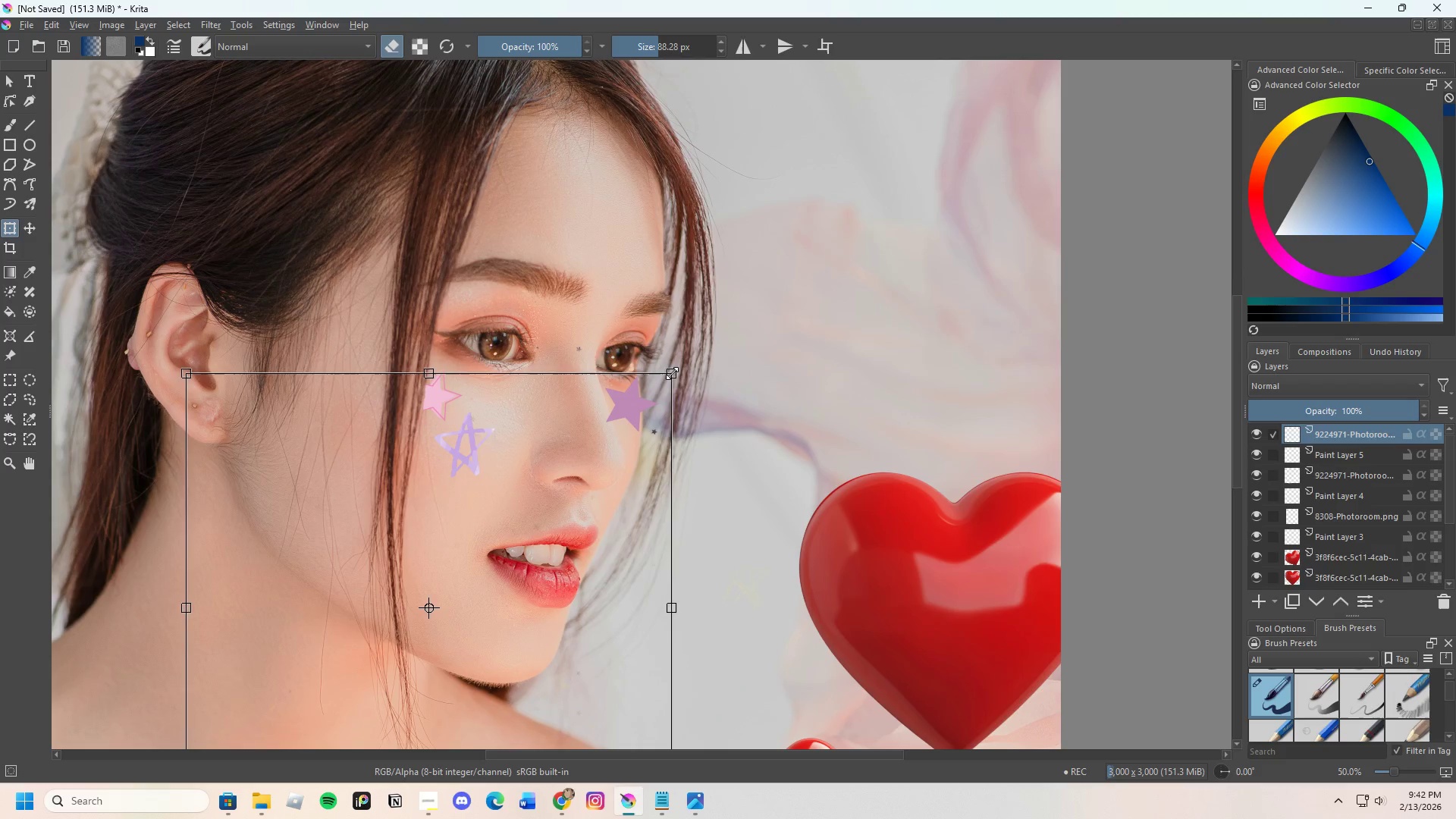 
left_click_drag(start_coordinate=[672, 373], to_coordinate=[632, 428])
 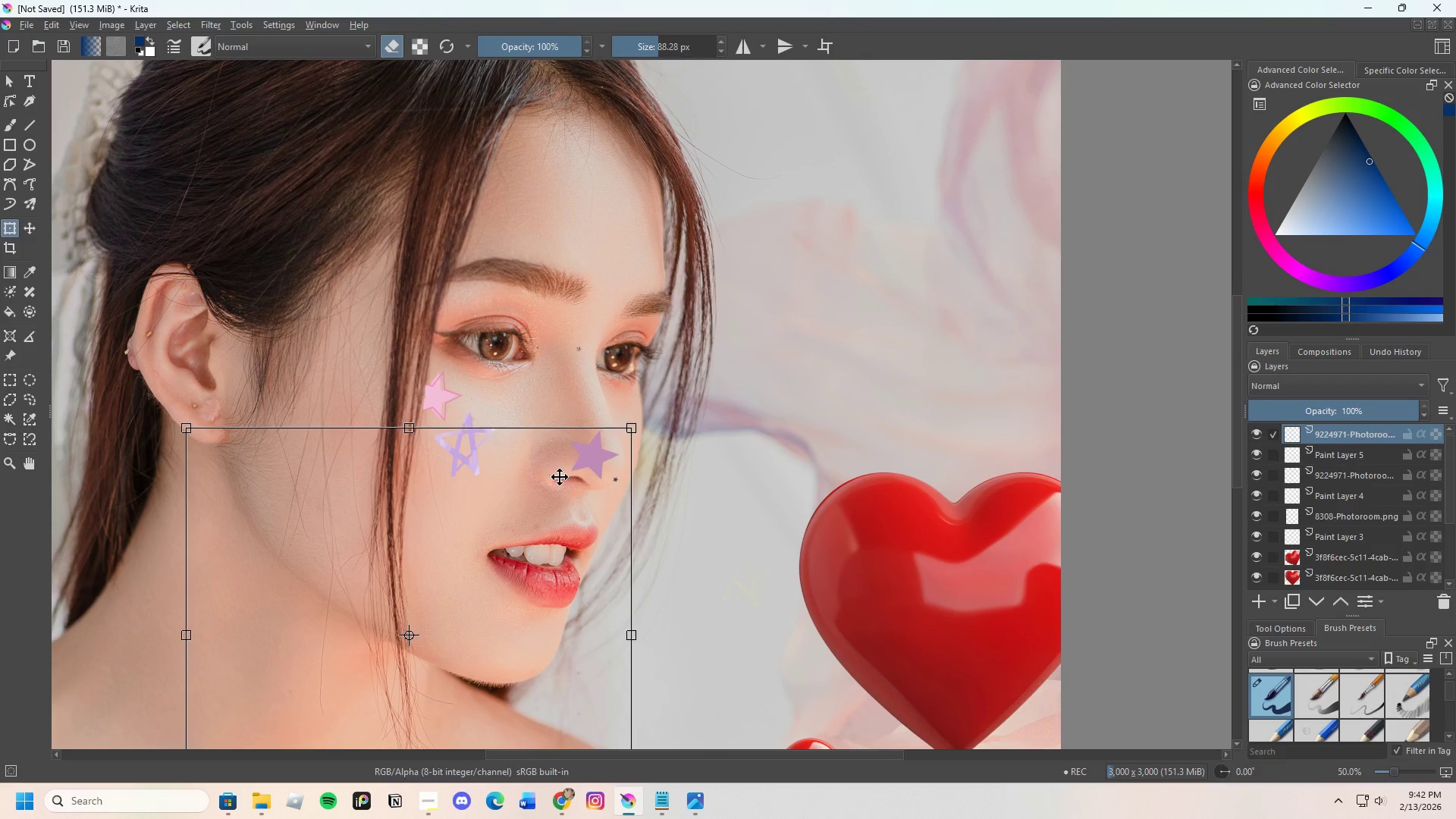 
left_click_drag(start_coordinate=[558, 478], to_coordinate=[596, 431])
 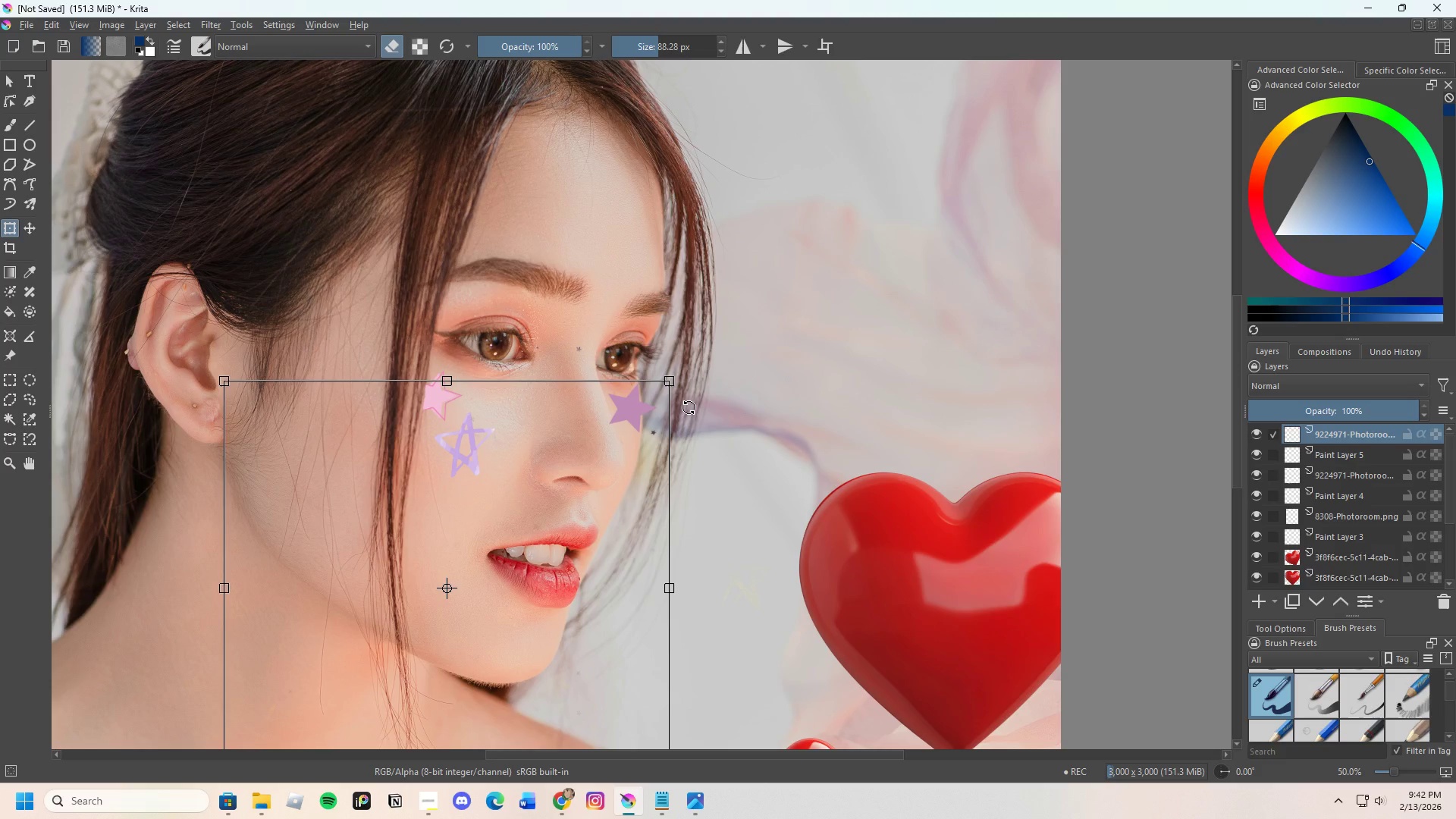 
left_click_drag(start_coordinate=[689, 407], to_coordinate=[685, 425])
 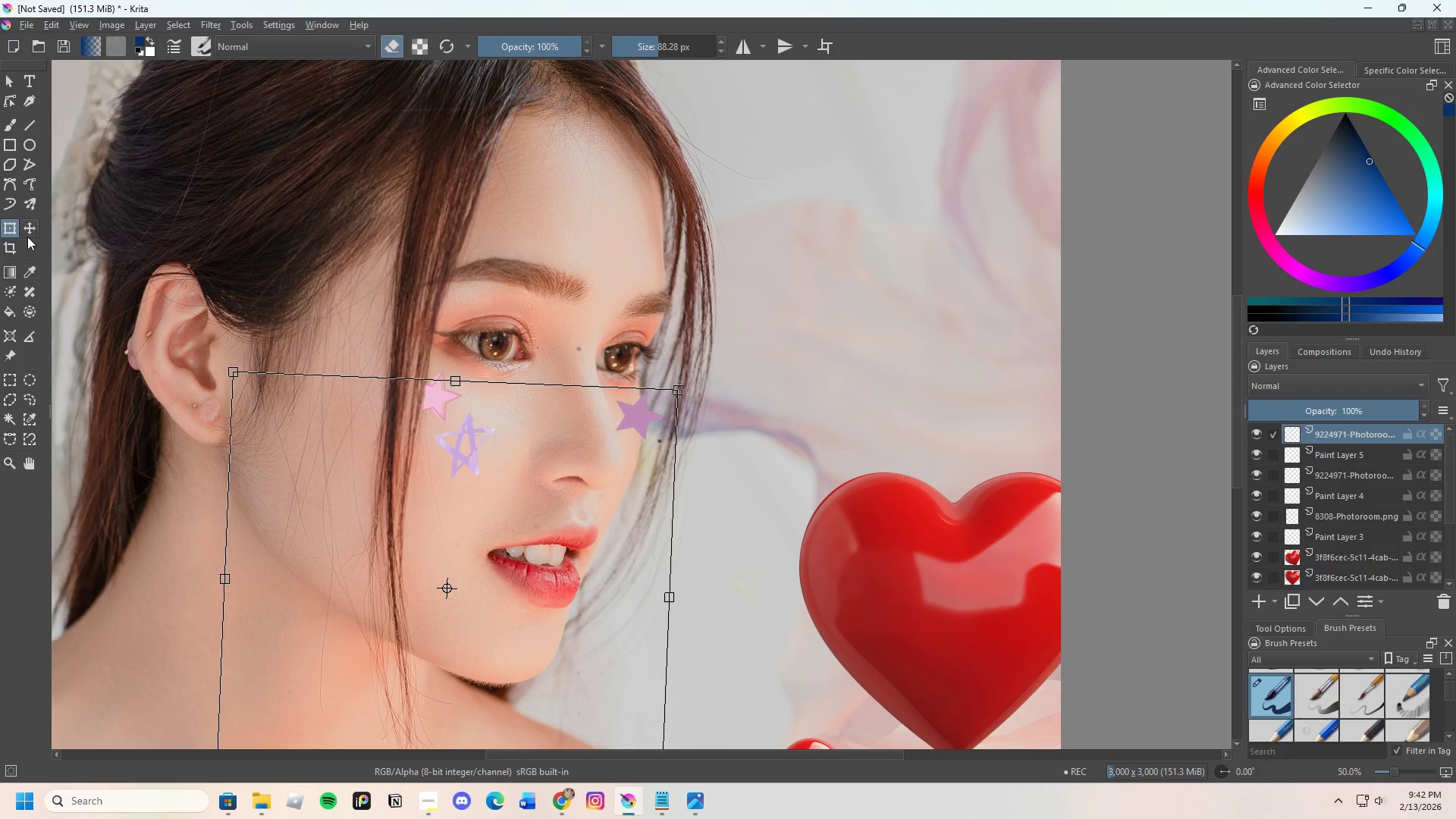 
left_click([30, 223])
 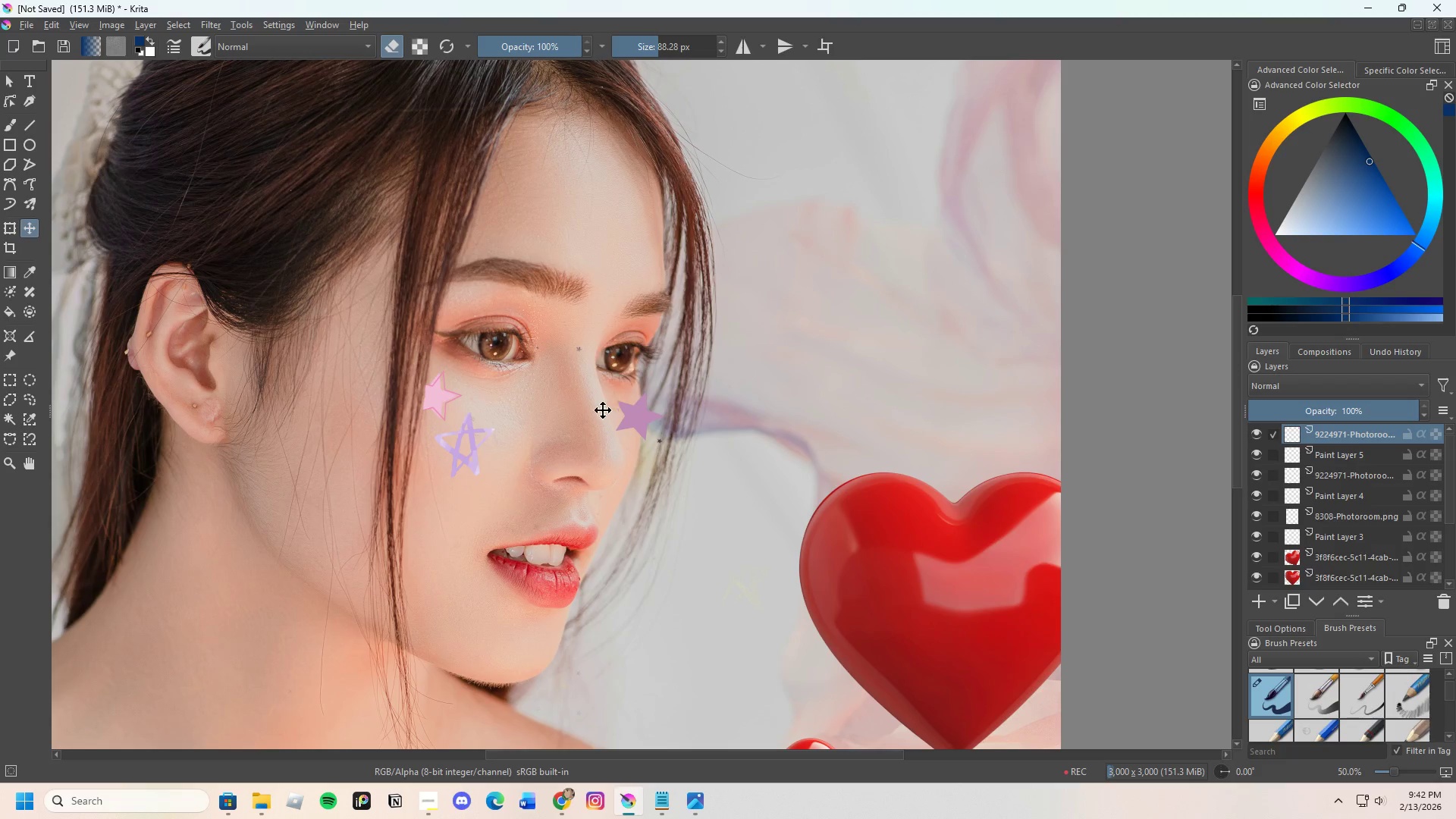 
left_click([654, 427])
 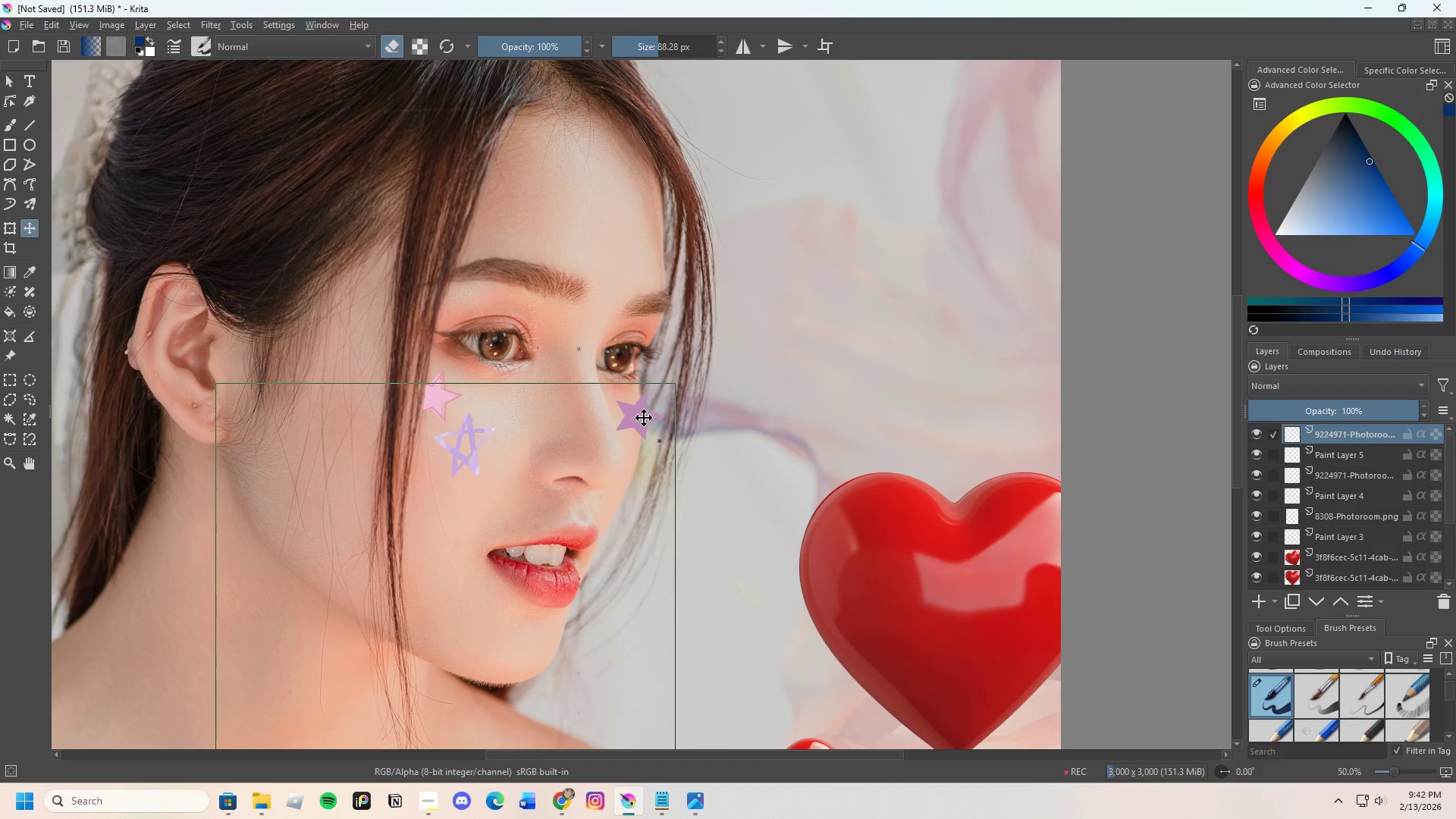 
left_click_drag(start_coordinate=[644, 418], to_coordinate=[627, 415])
 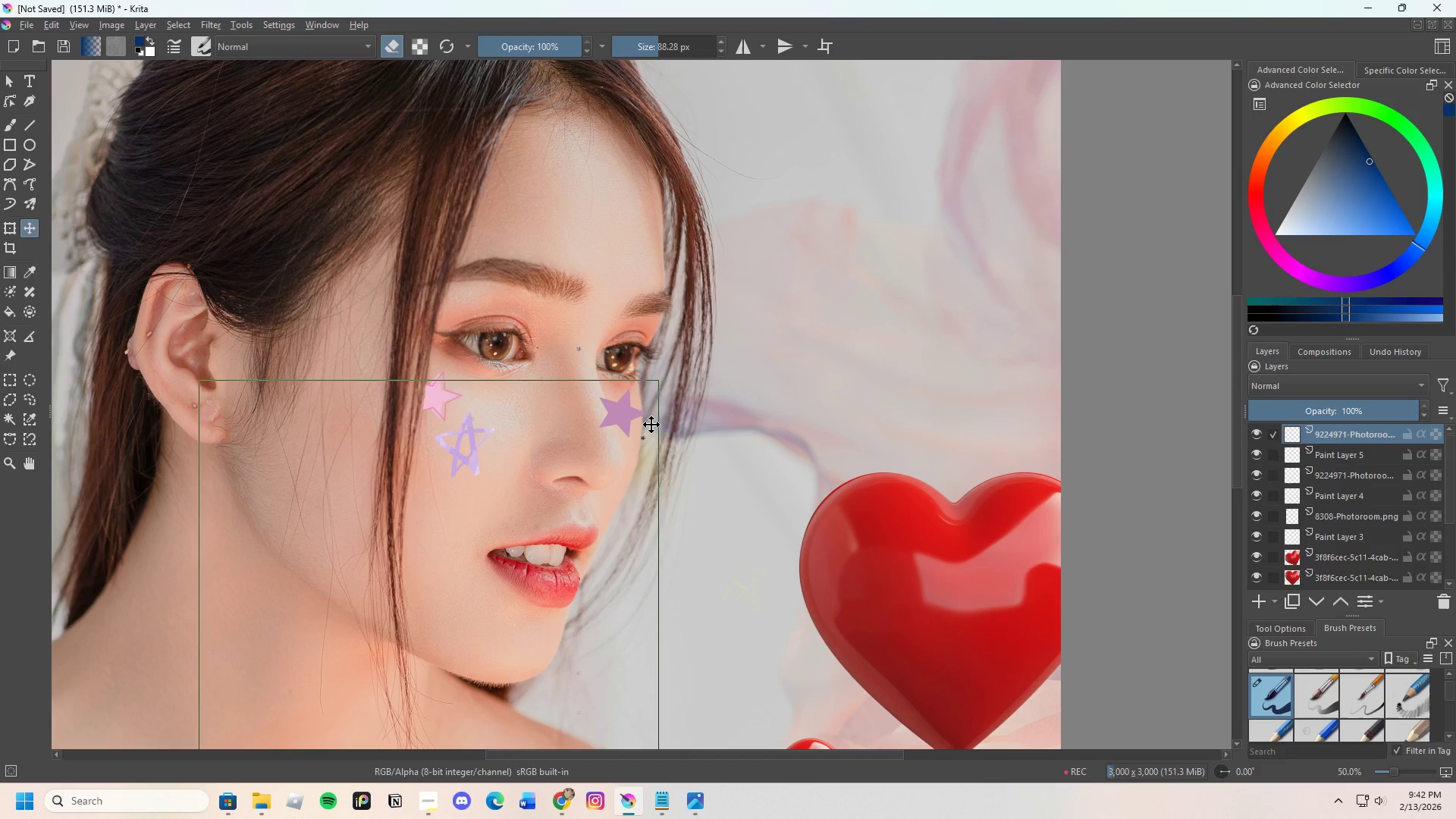 
left_click_drag(start_coordinate=[651, 422], to_coordinate=[660, 448])
 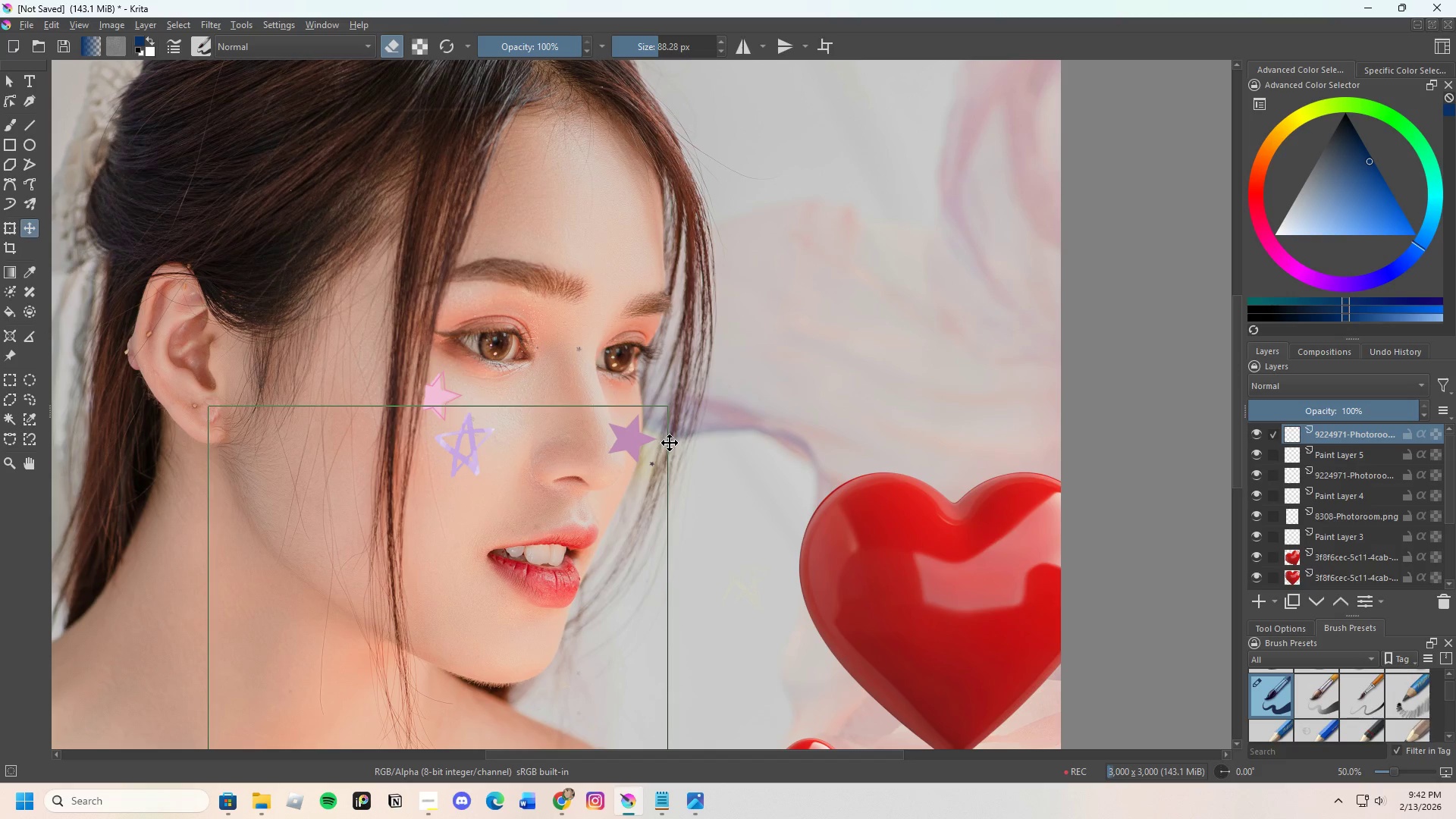 
left_click_drag(start_coordinate=[670, 443], to_coordinate=[666, 419])
 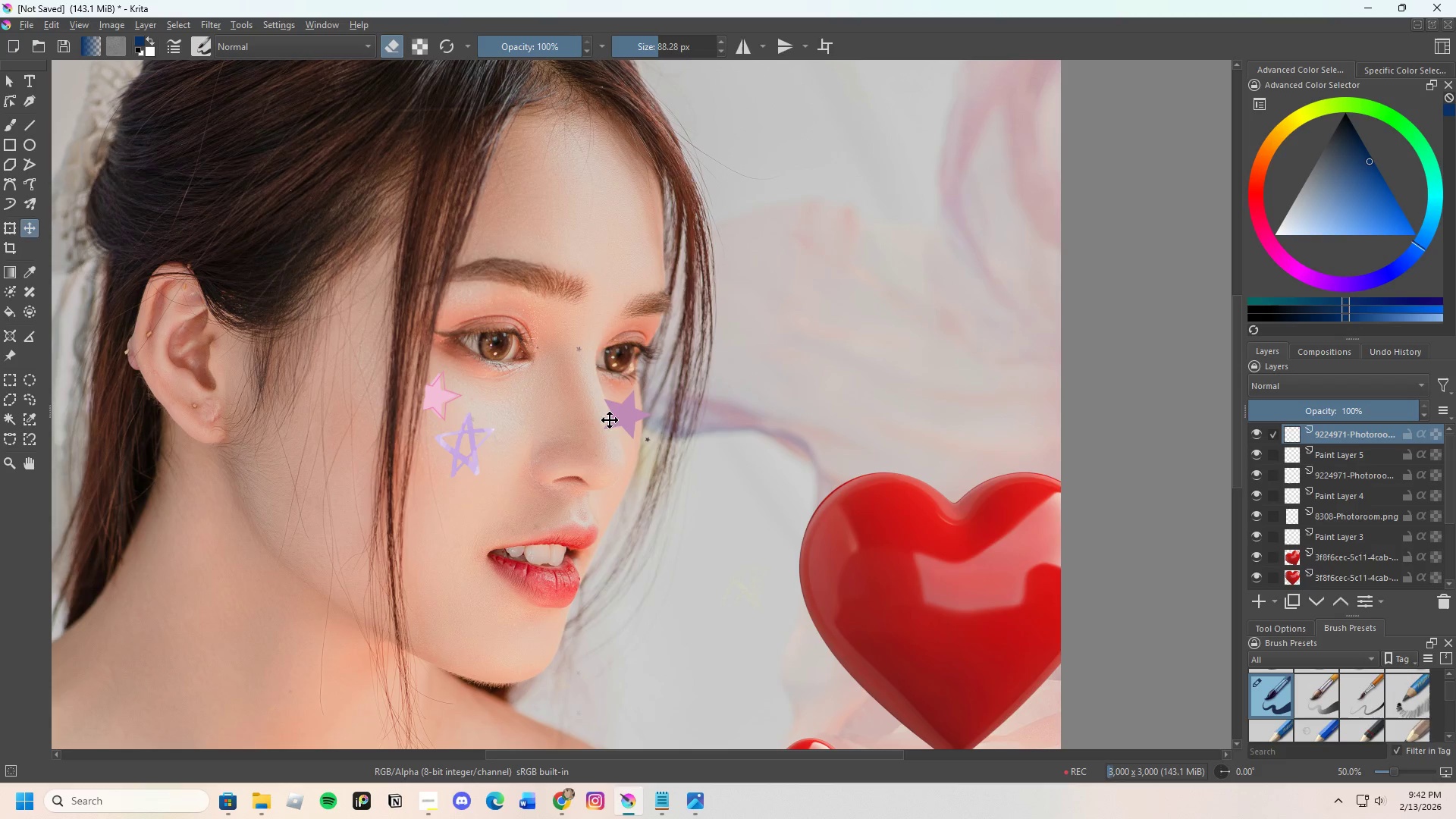 
left_click([625, 415])
 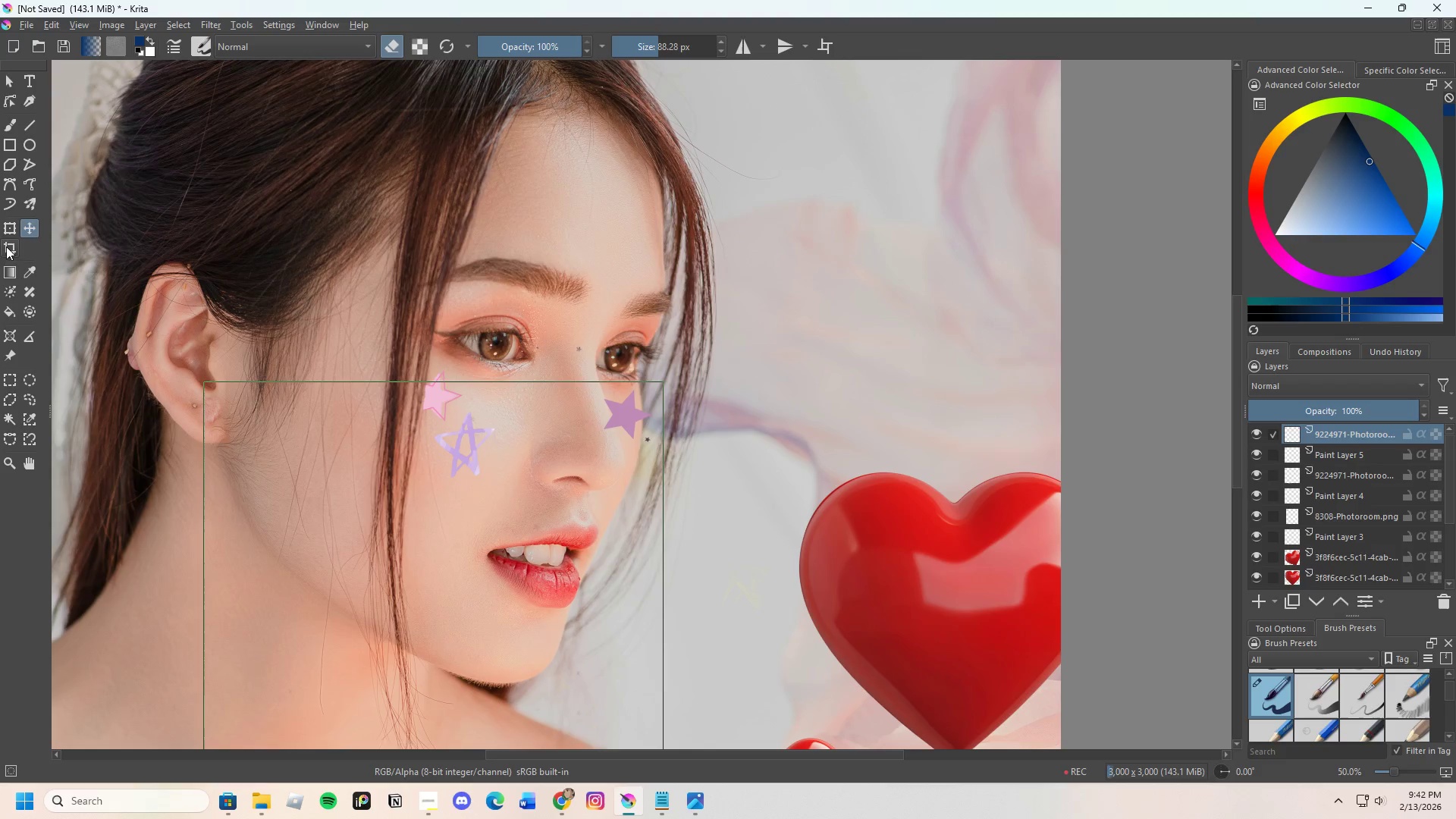 
left_click([6, 231])
 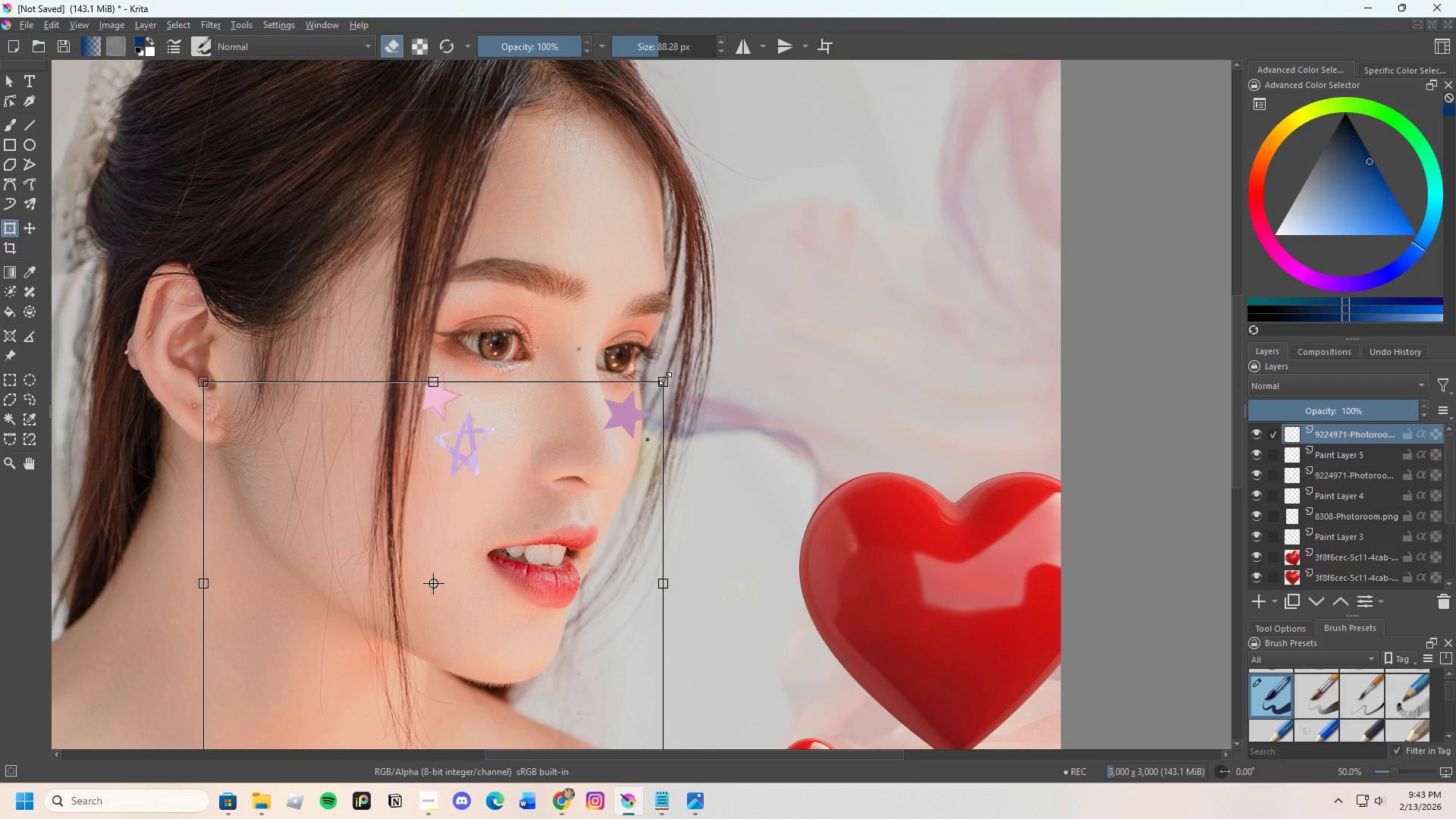 
left_click_drag(start_coordinate=[666, 378], to_coordinate=[651, 381])
 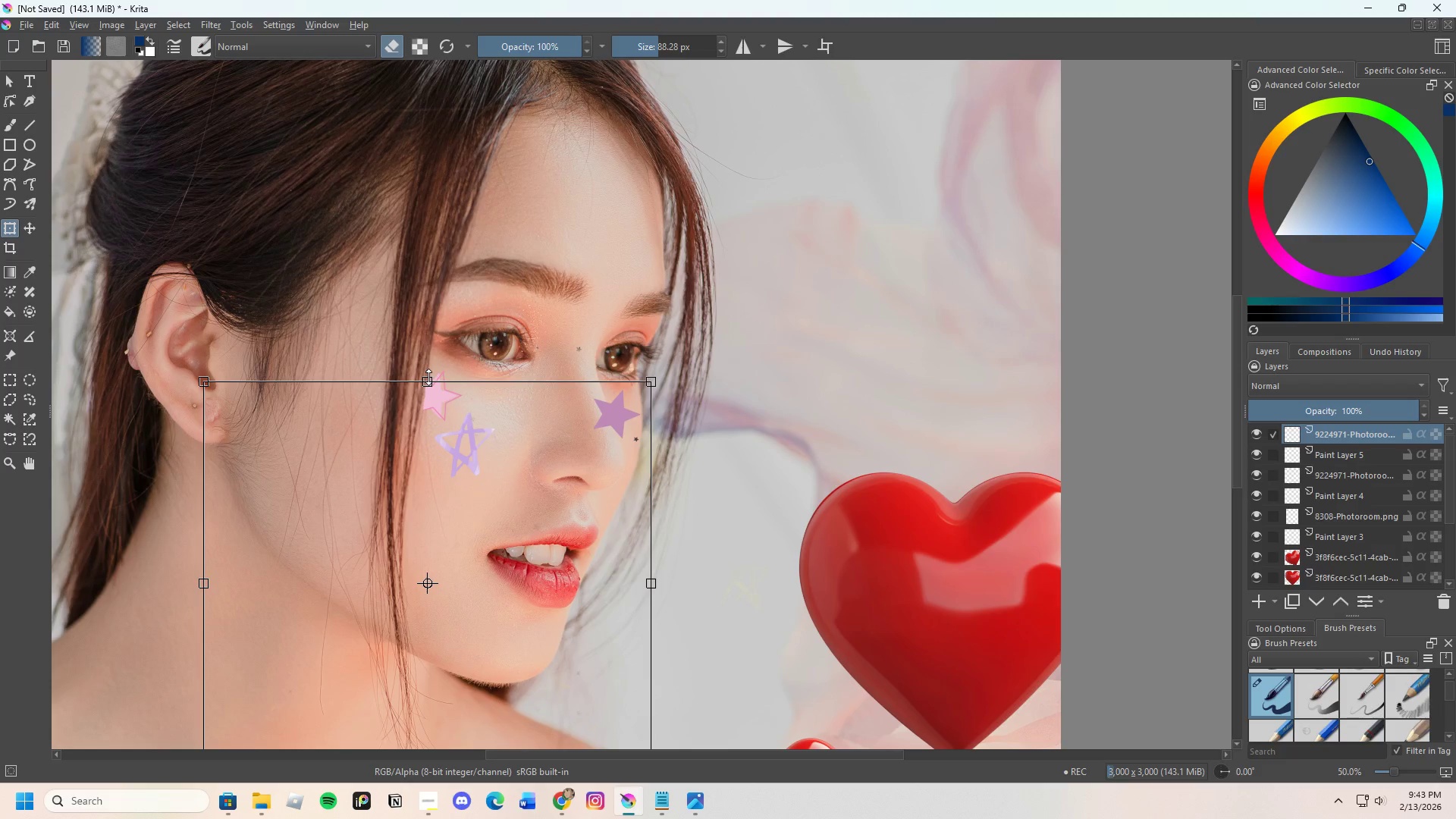 
left_click_drag(start_coordinate=[428, 377], to_coordinate=[476, 372])
 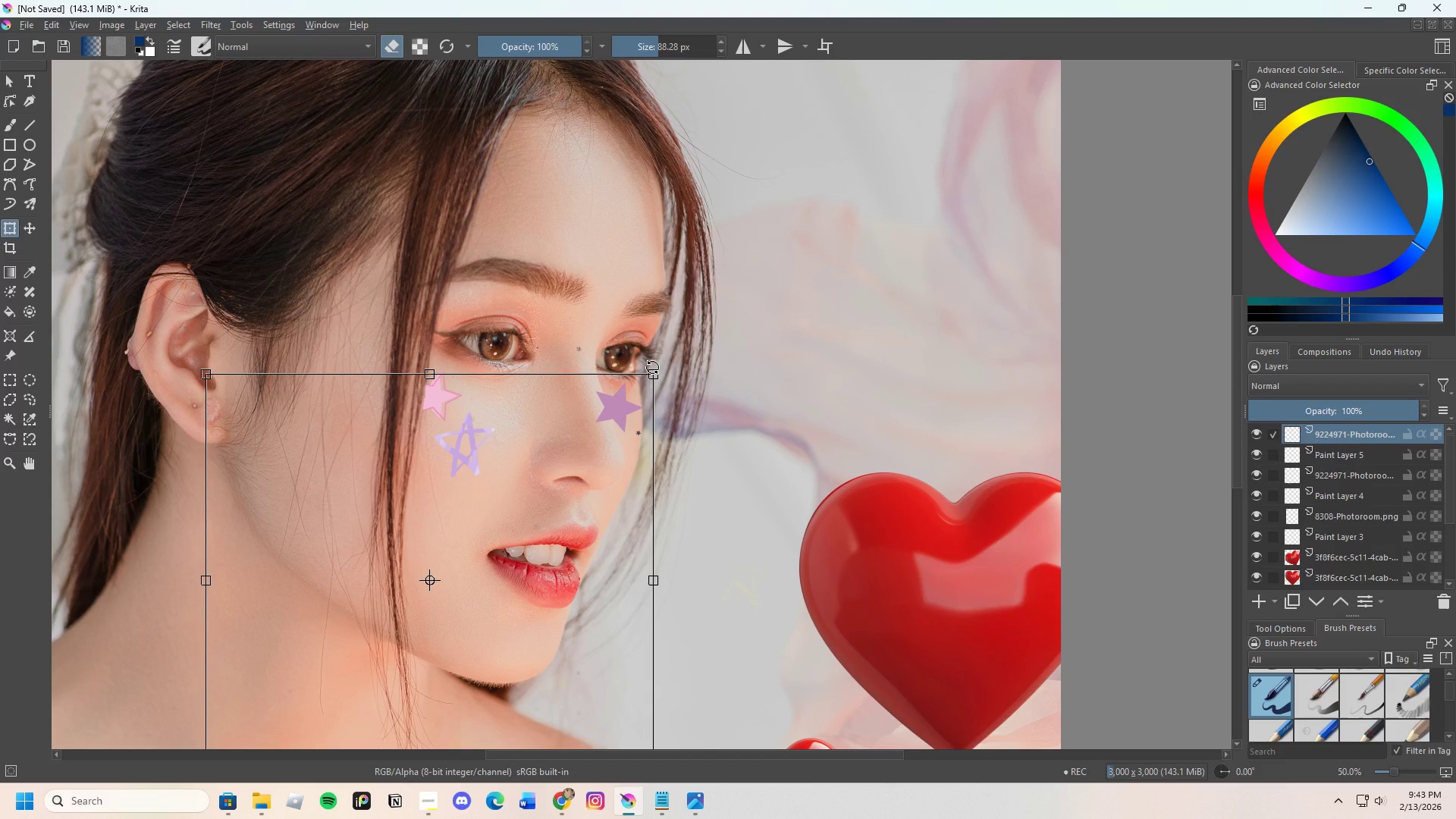 
left_click_drag(start_coordinate=[658, 368], to_coordinate=[666, 416])
 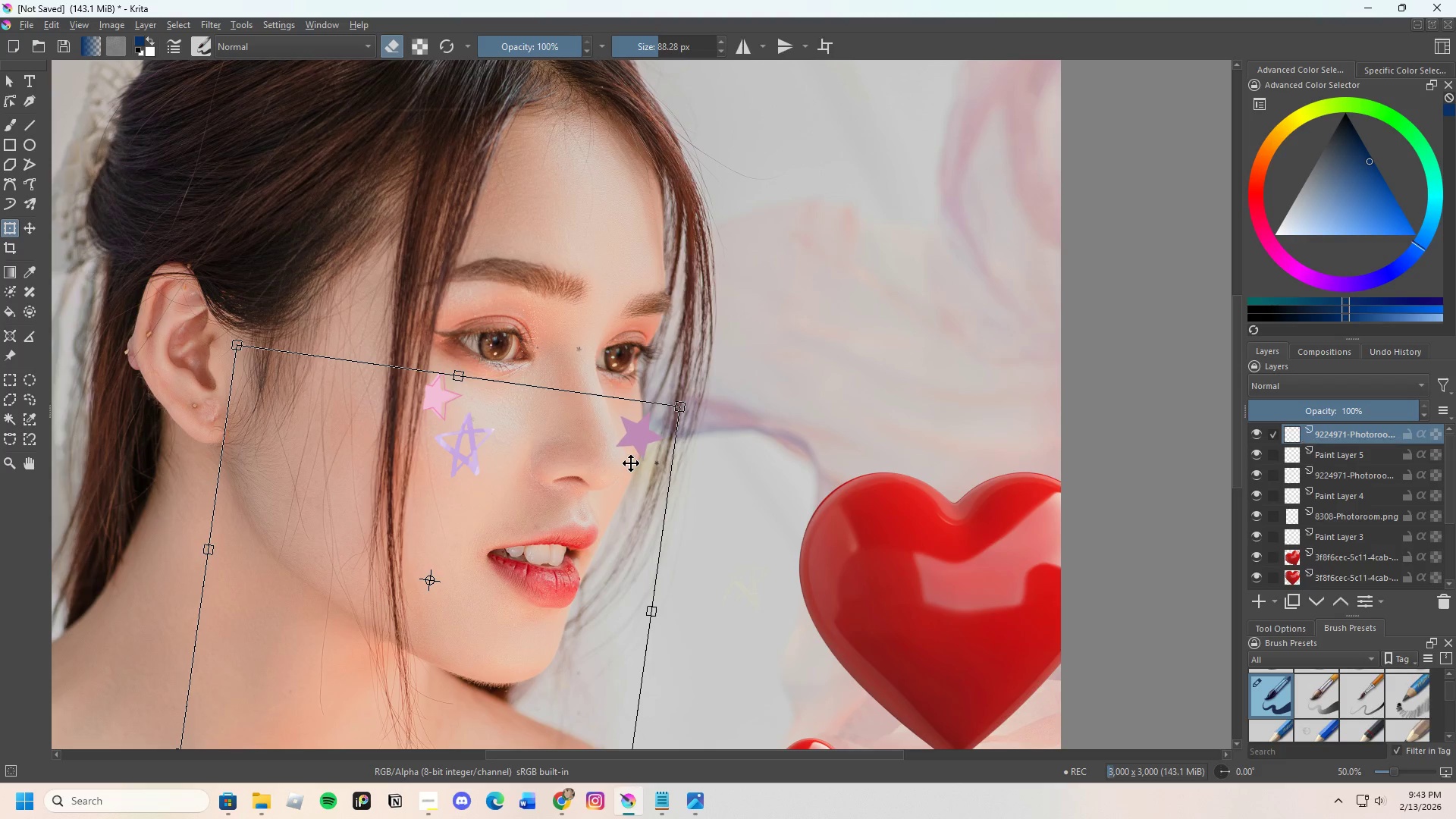 
left_click_drag(start_coordinate=[630, 463], to_coordinate=[621, 432])
 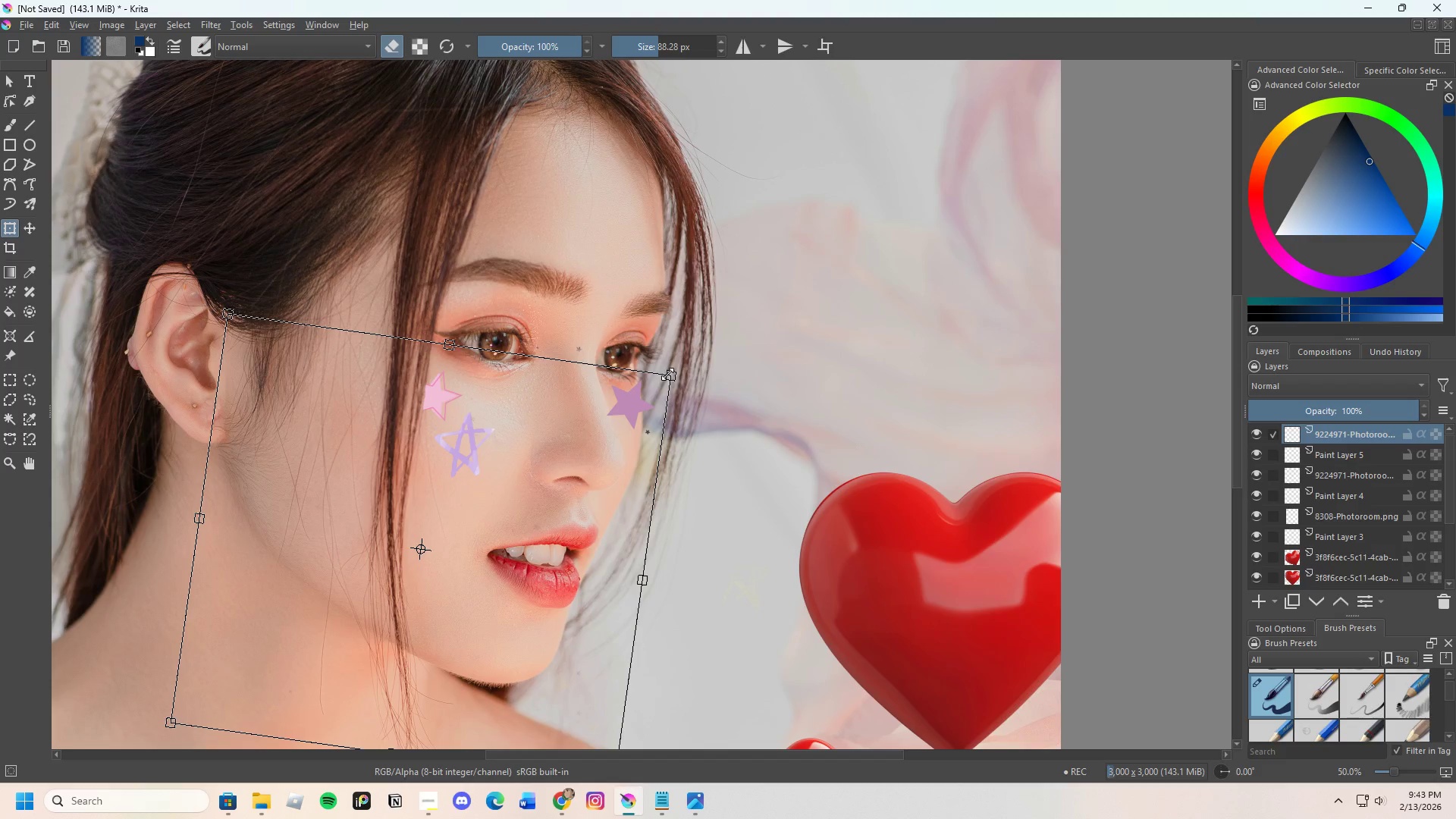 
left_click_drag(start_coordinate=[667, 374], to_coordinate=[629, 413])
 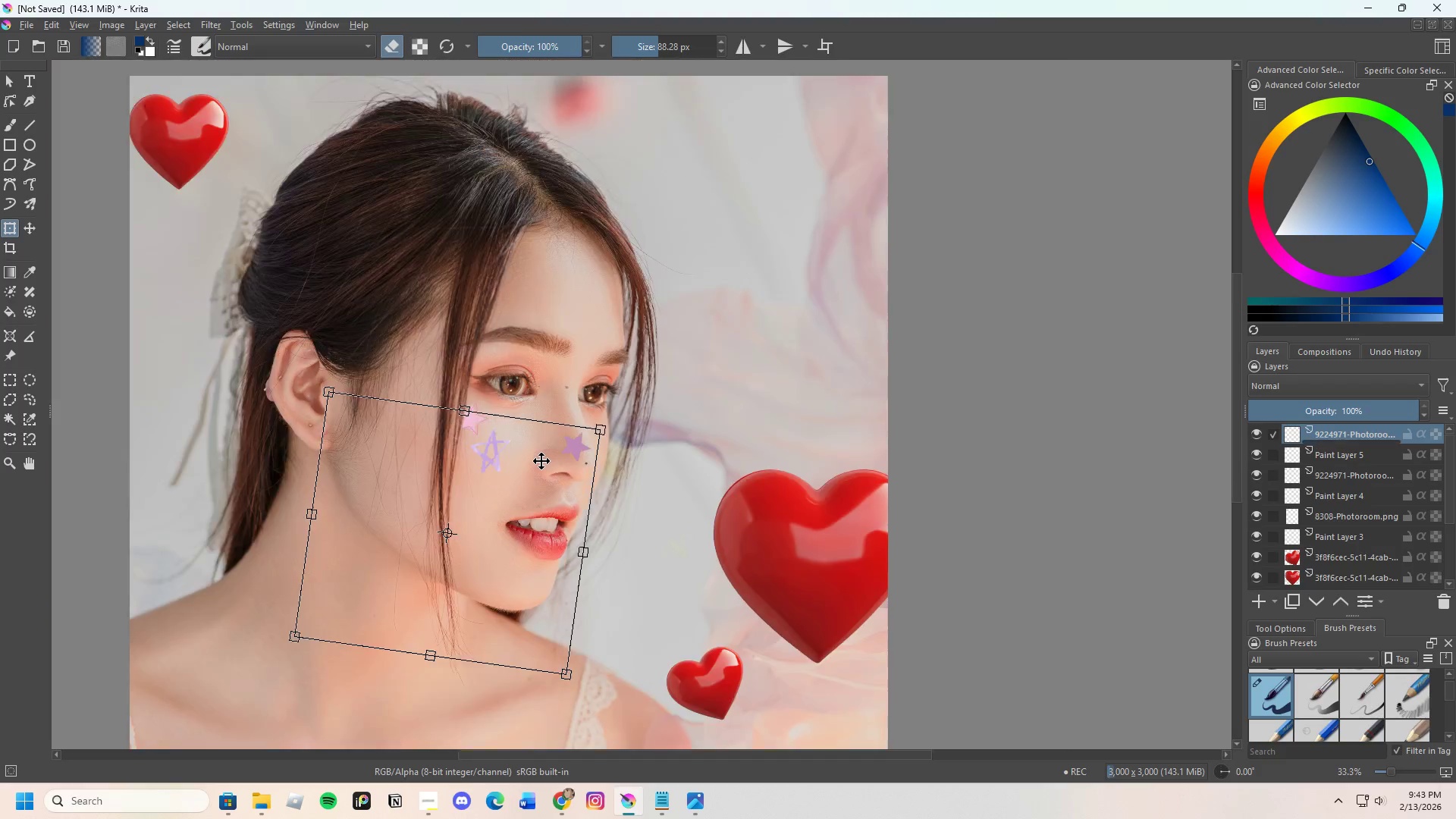 
scroll: coordinate [542, 464], scroll_direction: down, amount: 1.0
 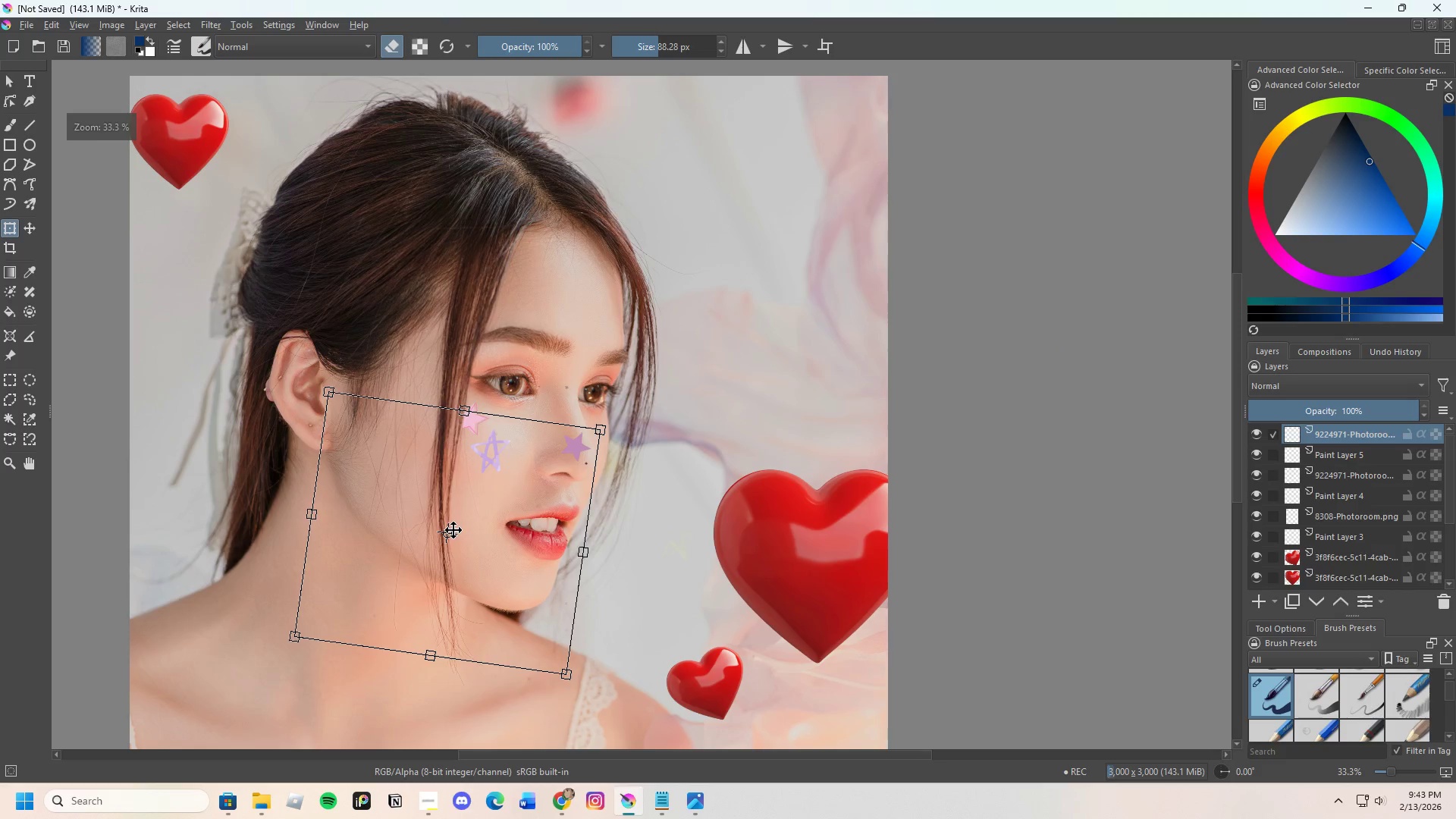 
left_click_drag(start_coordinate=[453, 530], to_coordinate=[479, 500])
 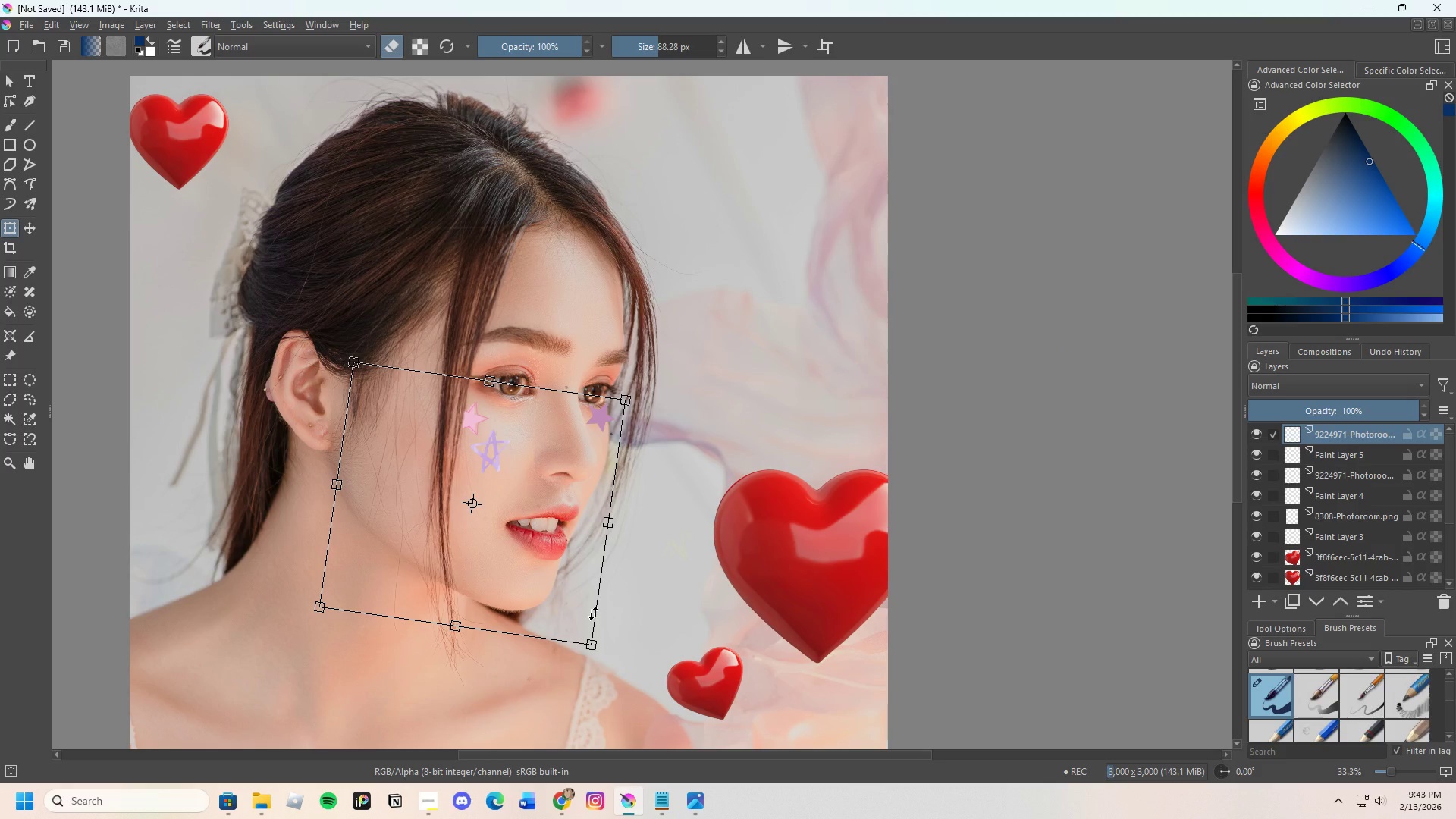 
left_click_drag(start_coordinate=[596, 614], to_coordinate=[595, 626])
 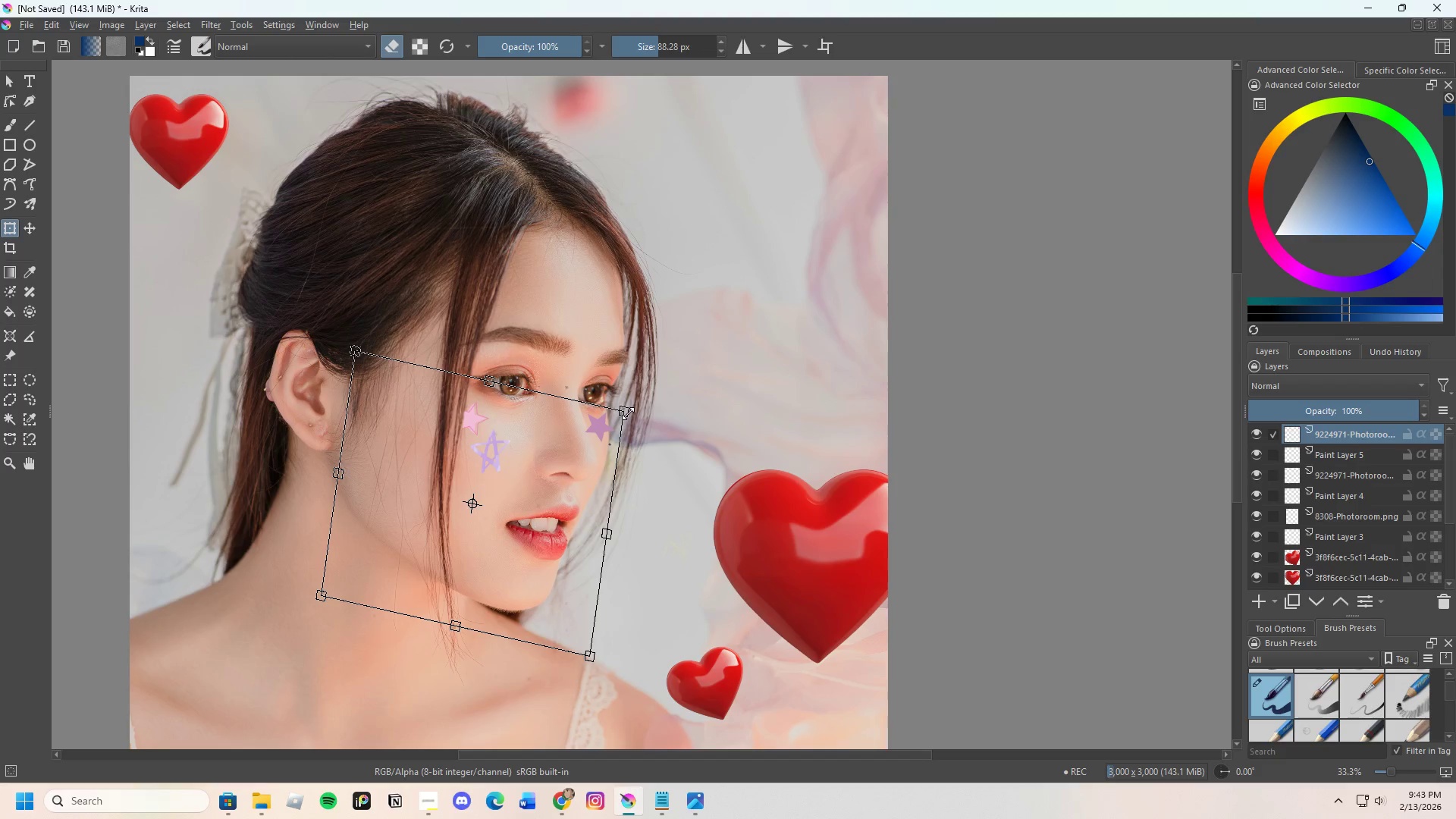 
left_click_drag(start_coordinate=[627, 424], to_coordinate=[602, 431])
 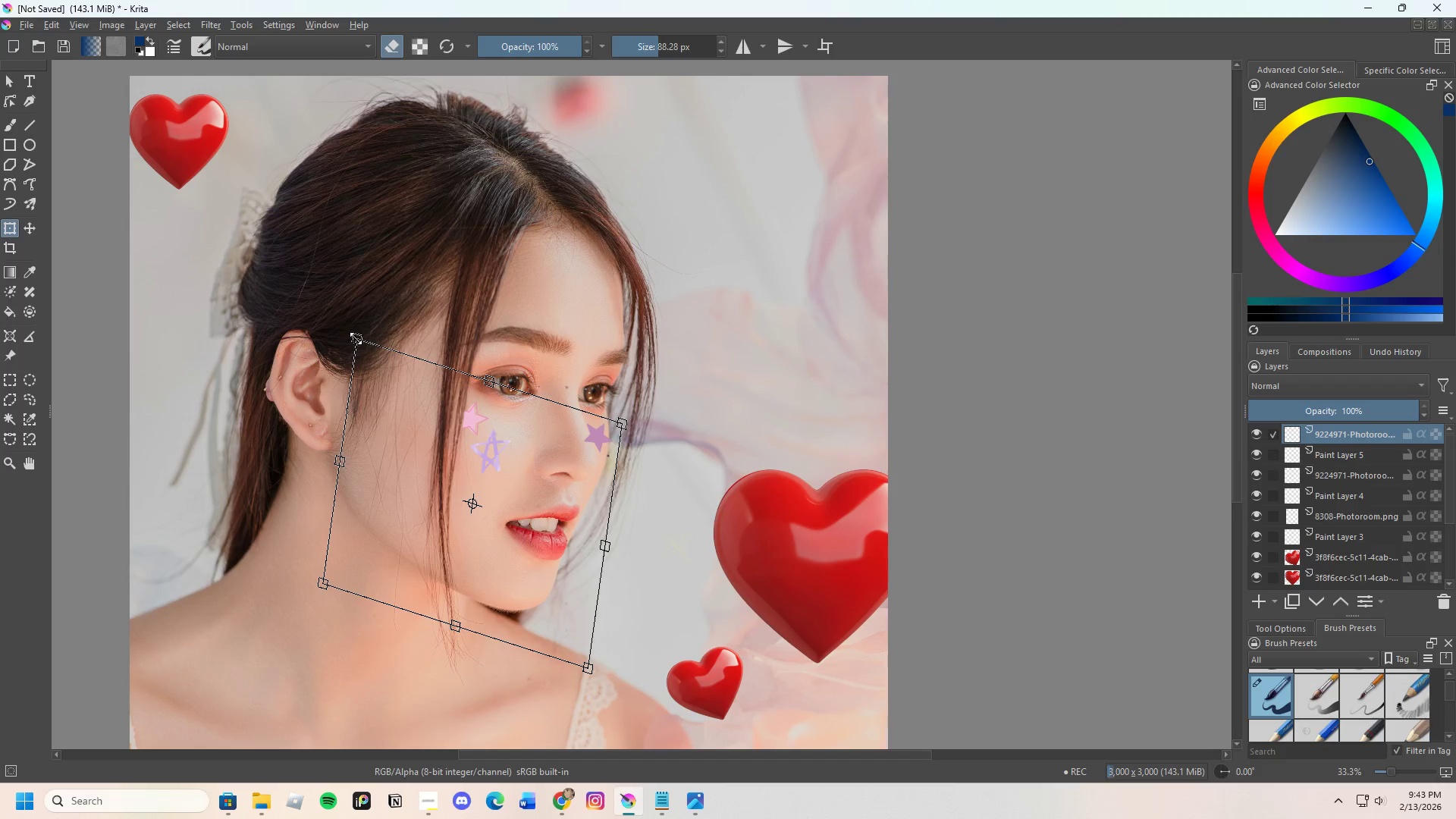 
left_click_drag(start_coordinate=[356, 338], to_coordinate=[509, 437])
 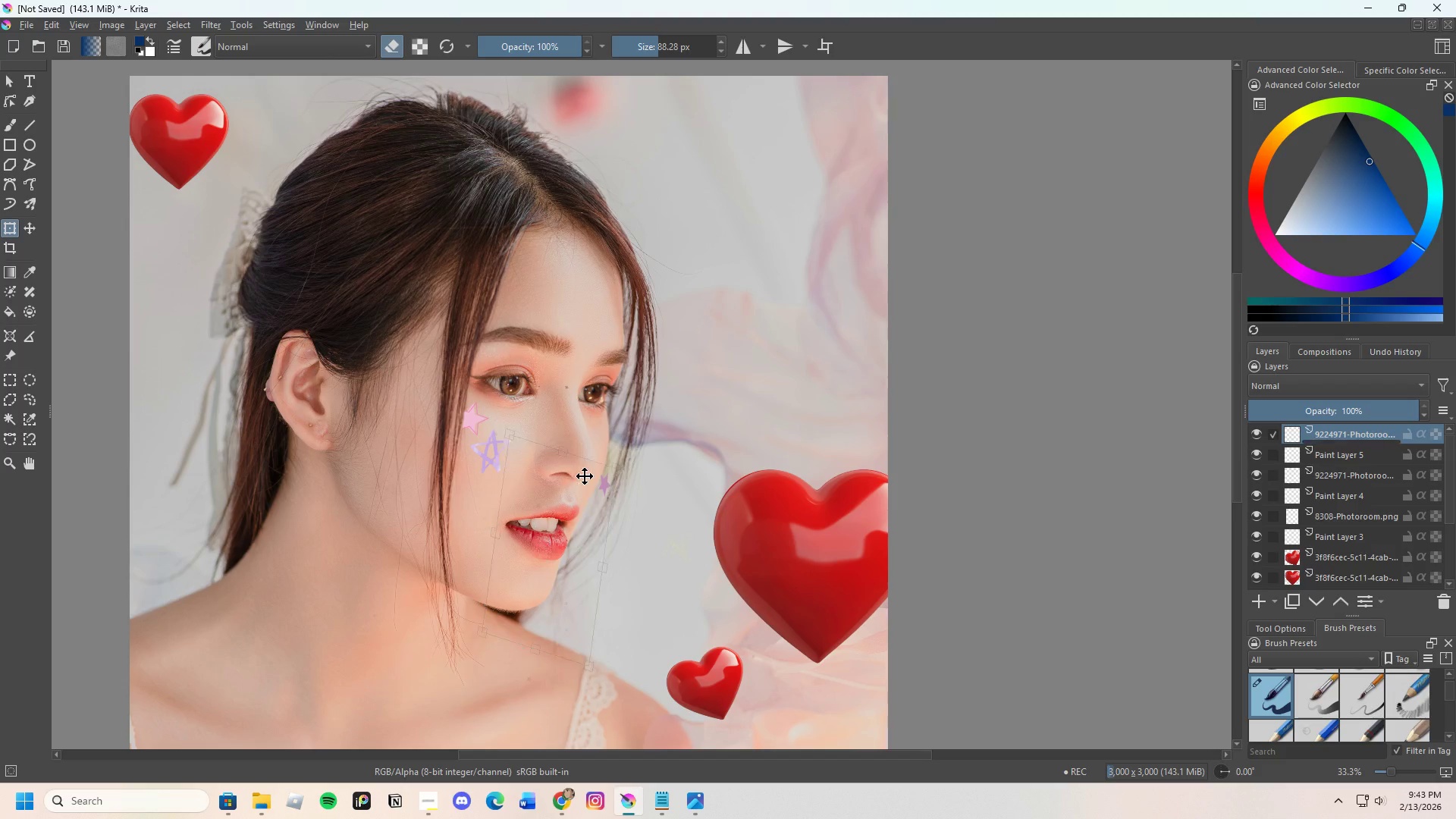 
left_click_drag(start_coordinate=[585, 491], to_coordinate=[581, 453])
 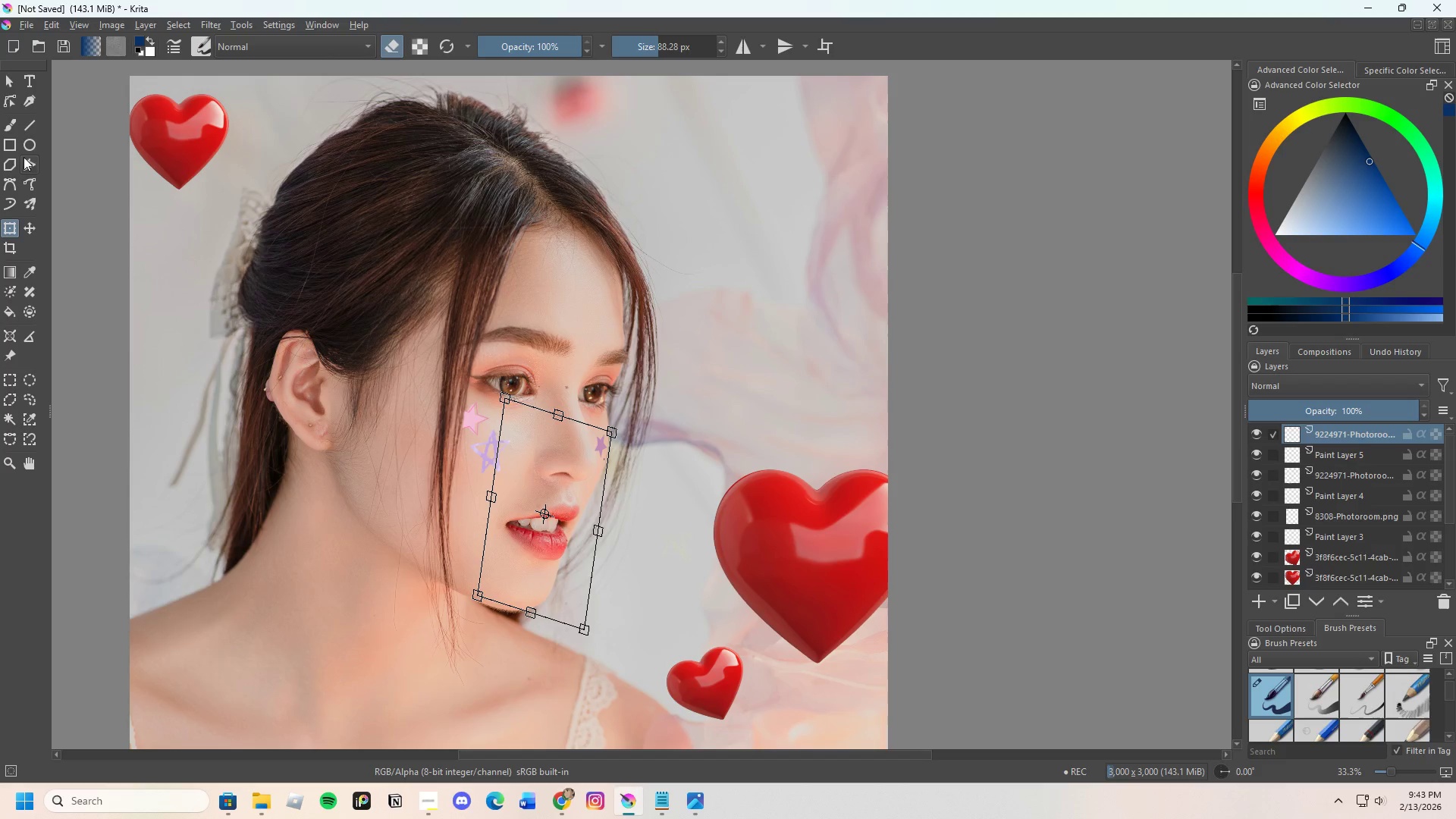 
left_click([14, 128])
 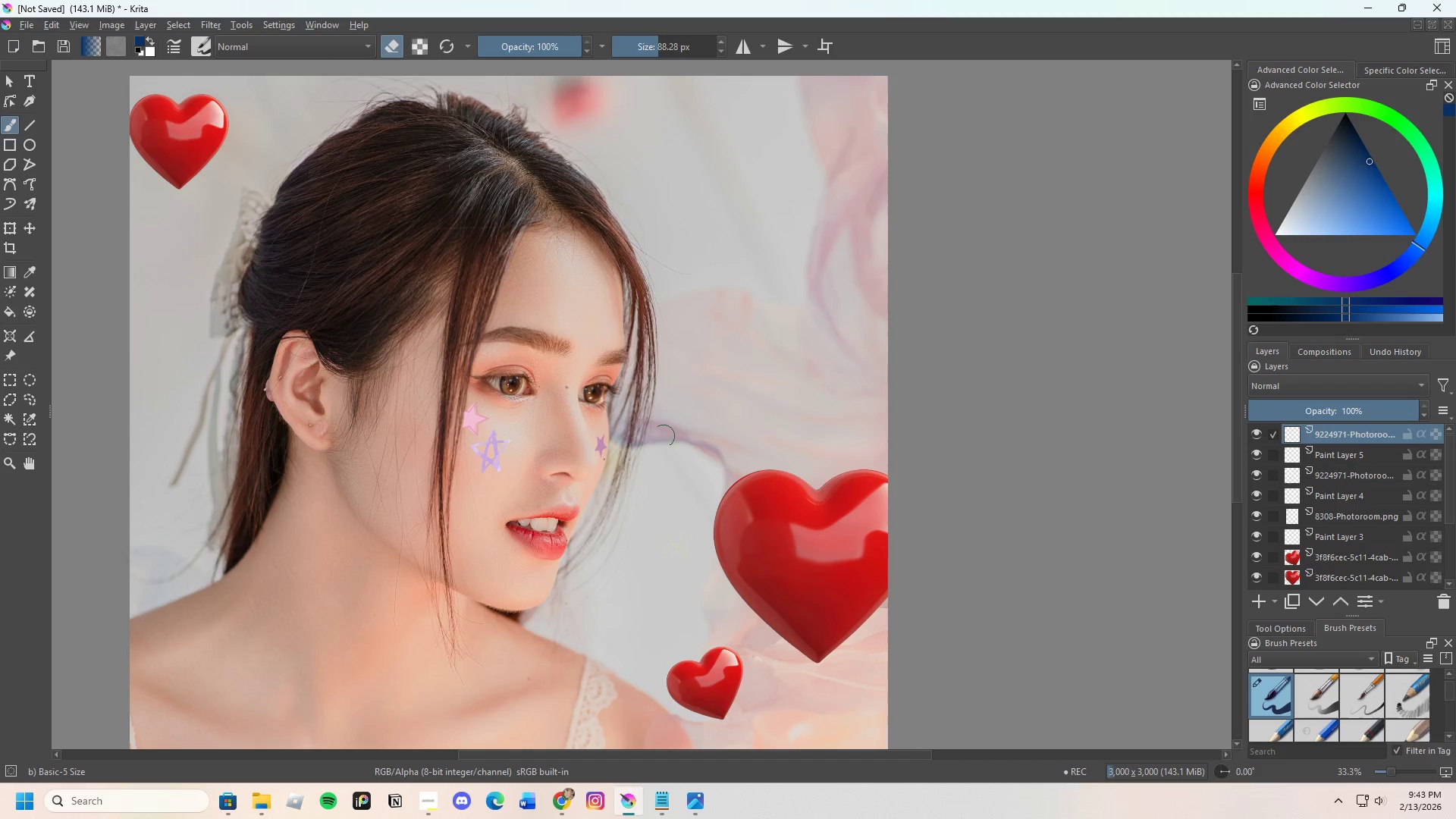 
scroll: coordinate [549, 510], scroll_direction: up, amount: 4.0
 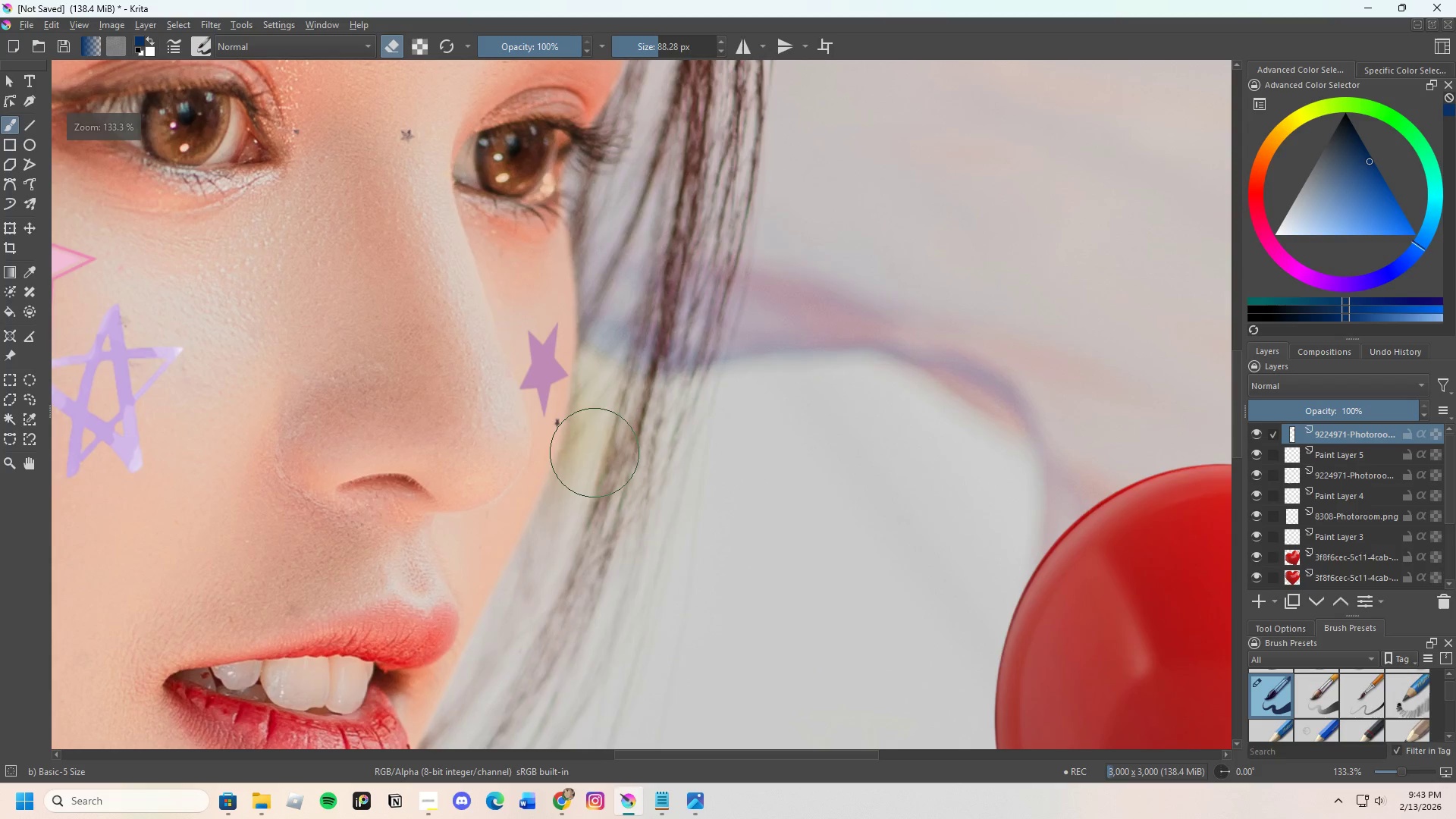 
left_click_drag(start_coordinate=[593, 450], to_coordinate=[595, 462])
 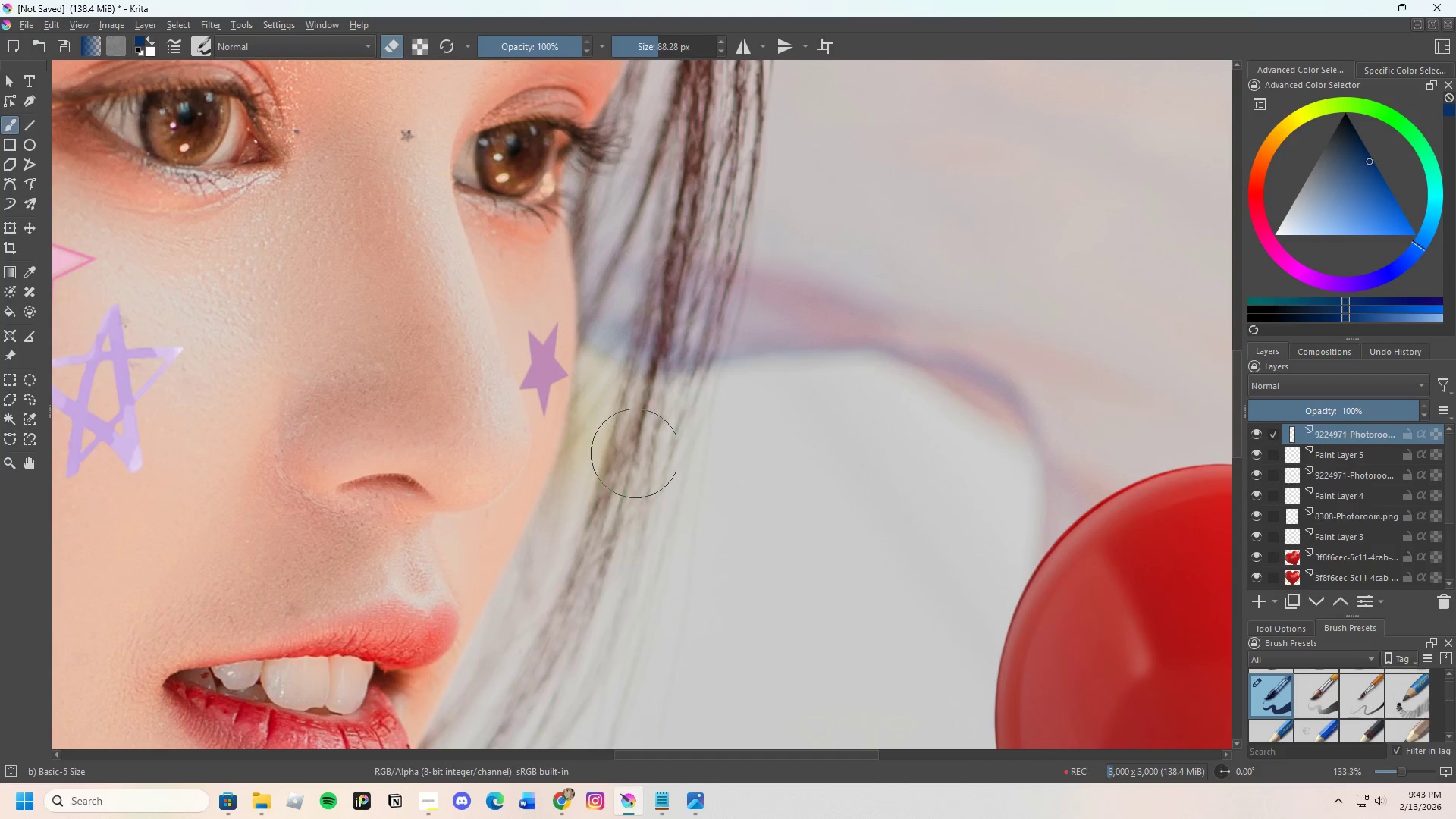 
scroll: coordinate [694, 419], scroll_direction: down, amount: 4.0
 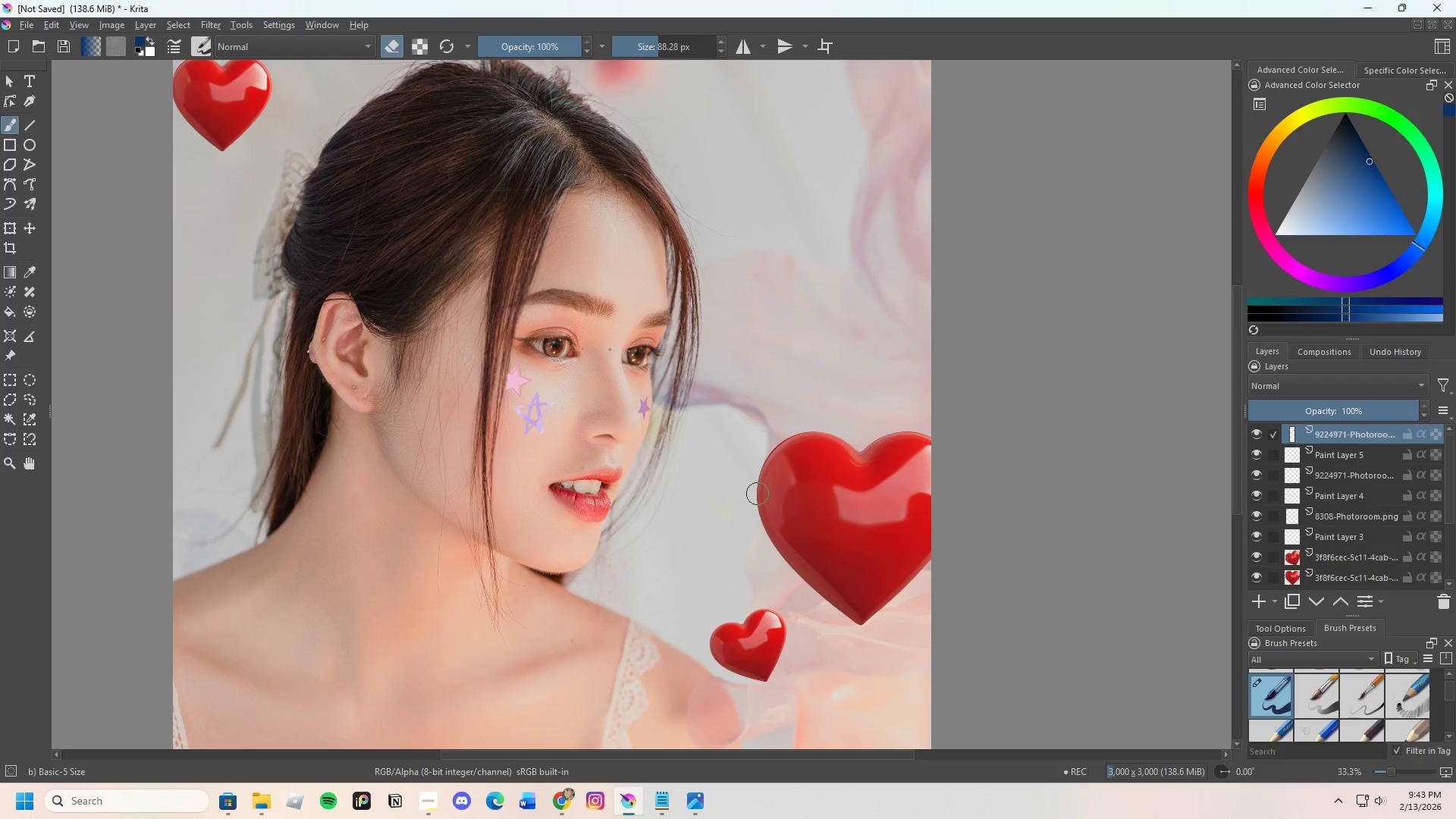 
scroll: coordinate [535, 434], scroll_direction: up, amount: 1.0
 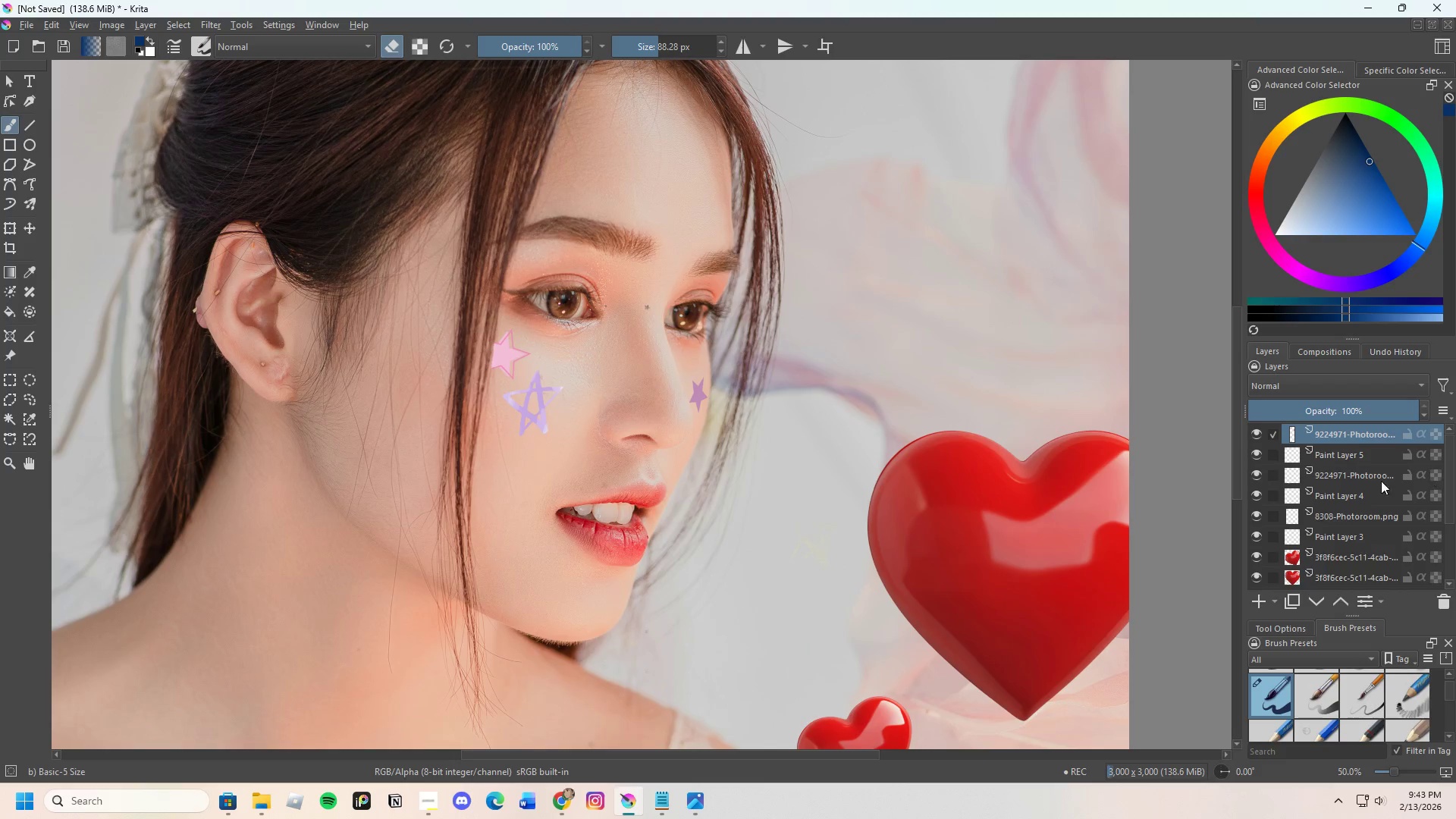 
left_click([1261, 598])
 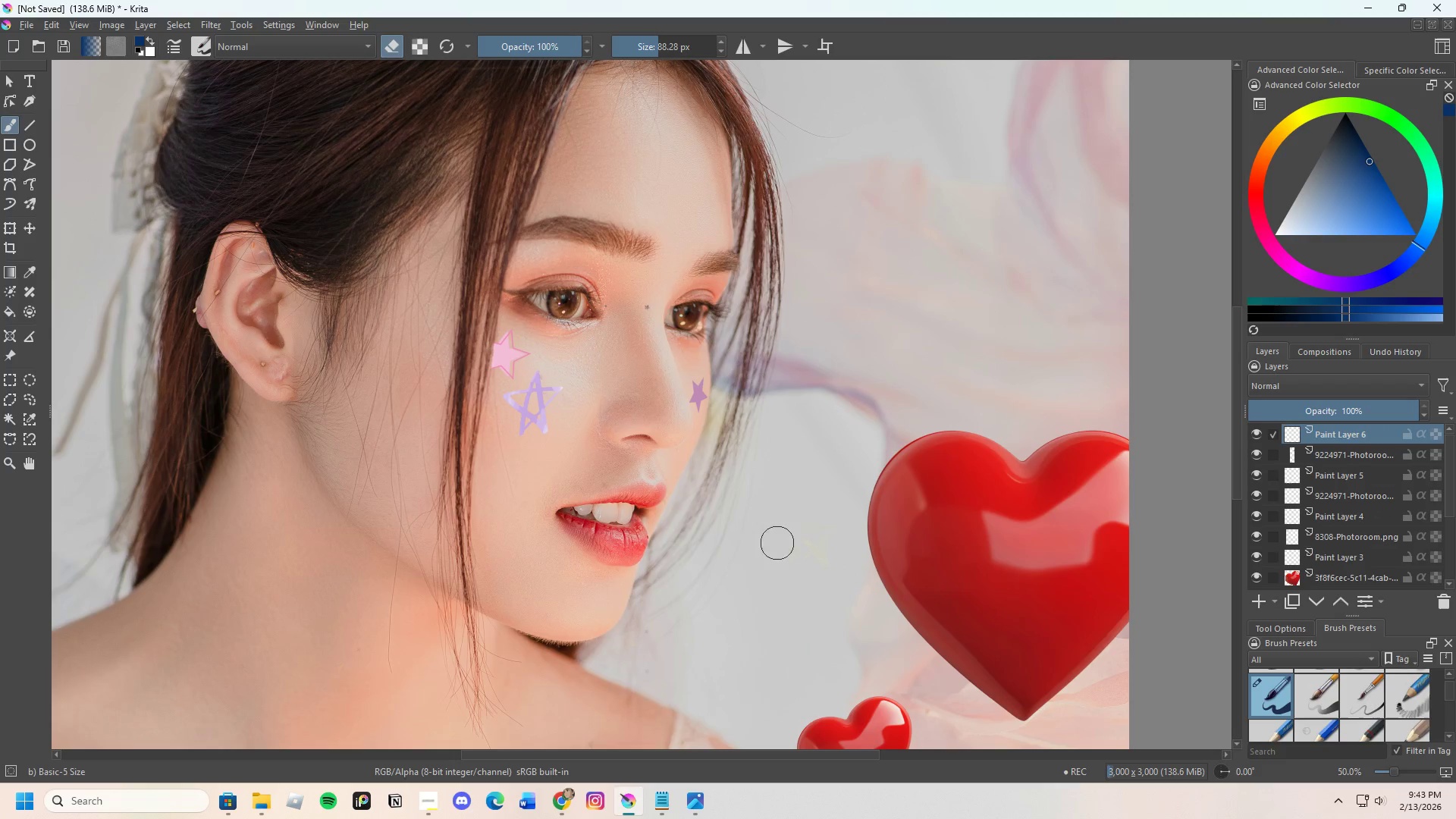 
scroll: coordinate [738, 504], scroll_direction: down, amount: 2.0
 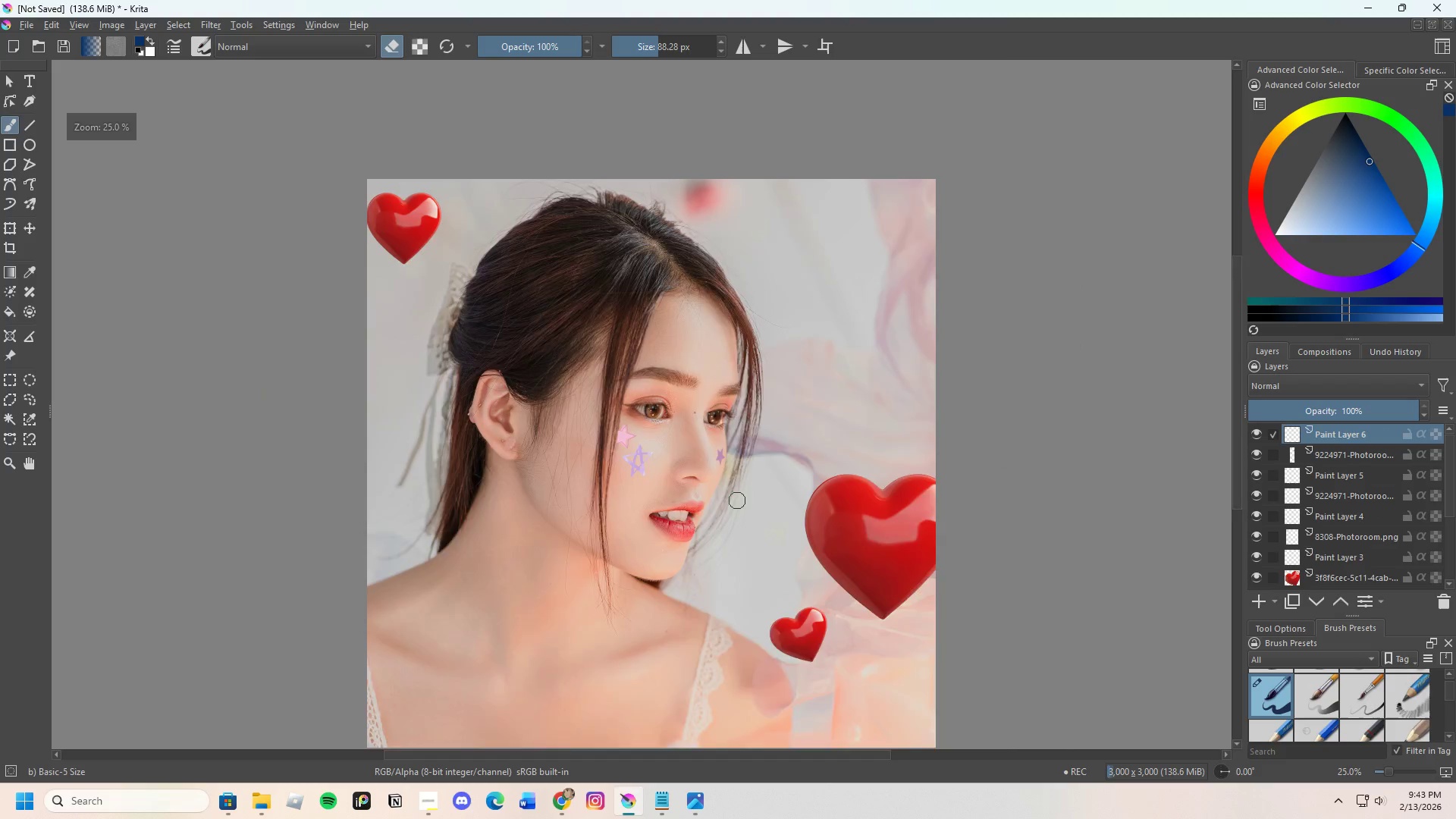 
scroll: coordinate [737, 501], scroll_direction: up, amount: 2.0
 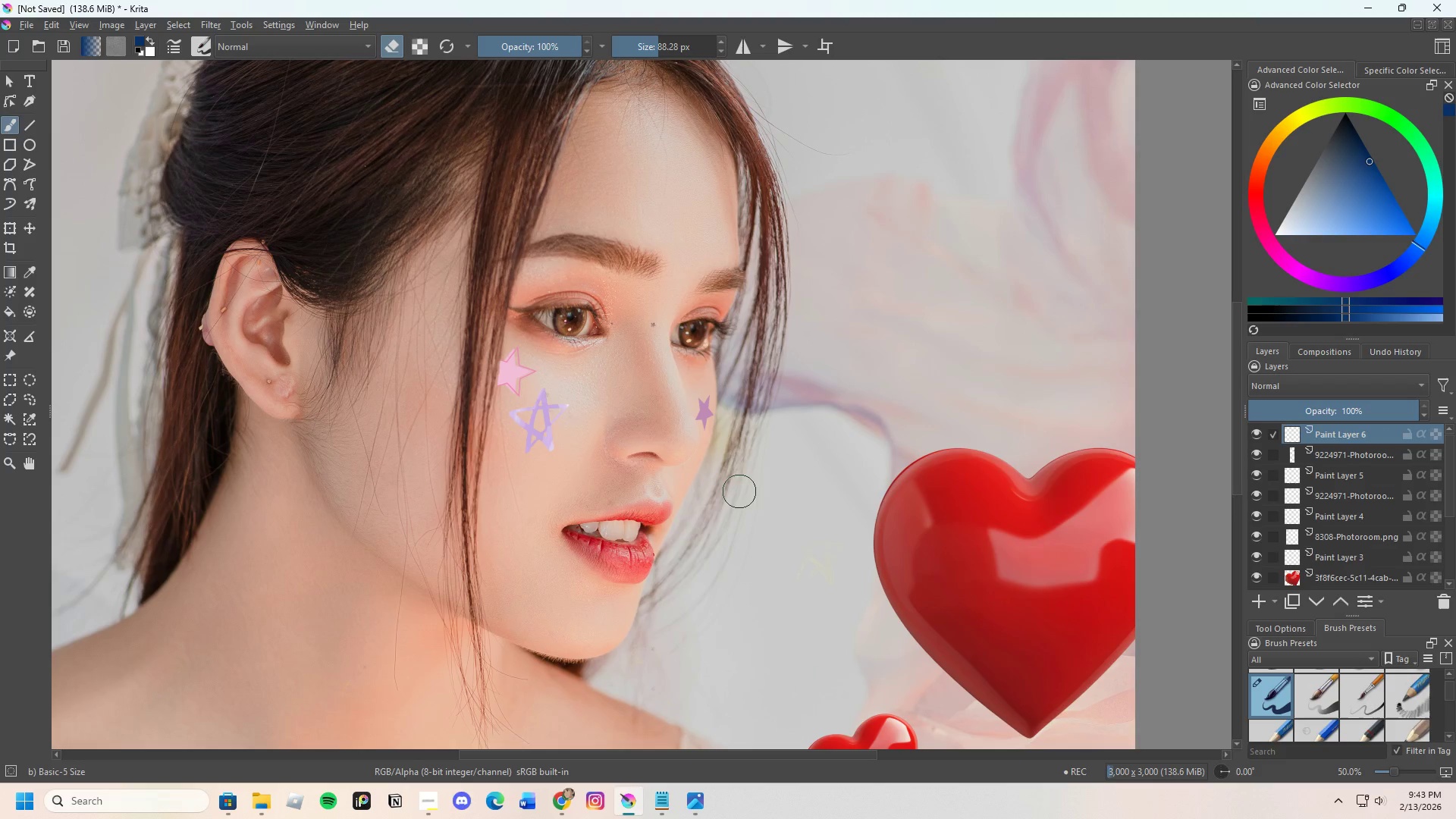 
scroll: coordinate [739, 488], scroll_direction: down, amount: 1.0
 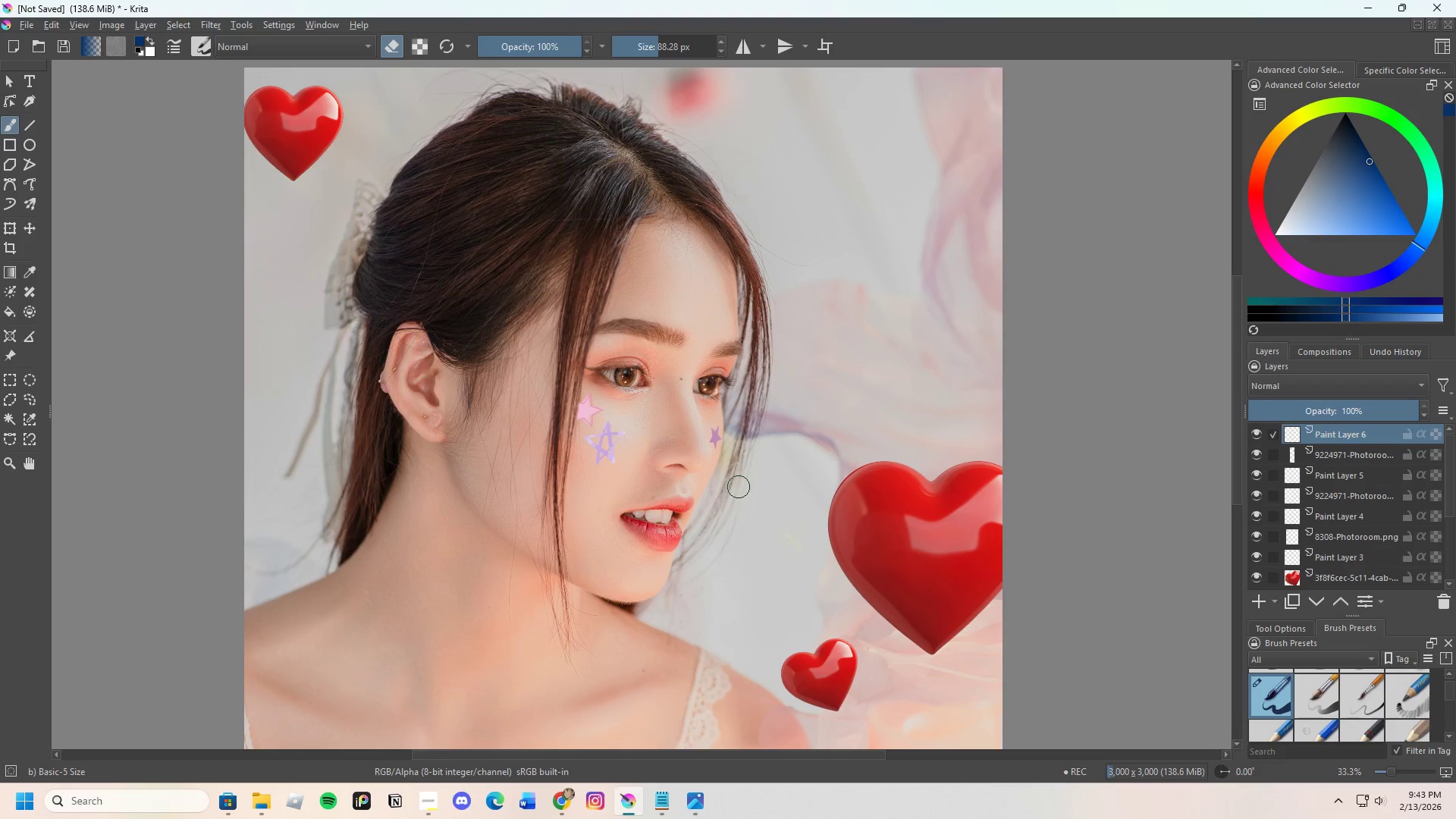 
scroll: coordinate [739, 487], scroll_direction: up, amount: 2.0
 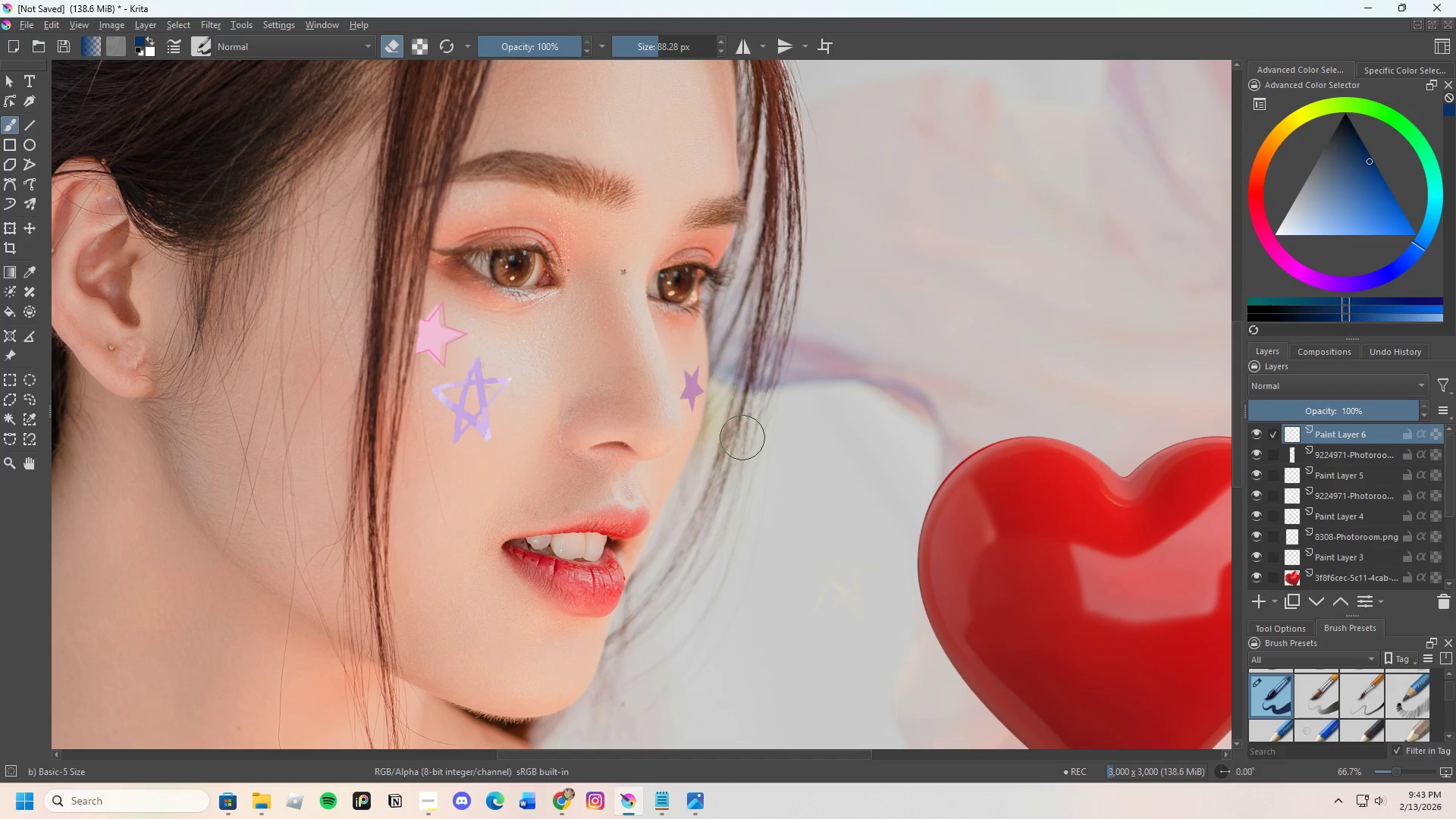 
left_click_drag(start_coordinate=[639, 250], to_coordinate=[629, 239])
 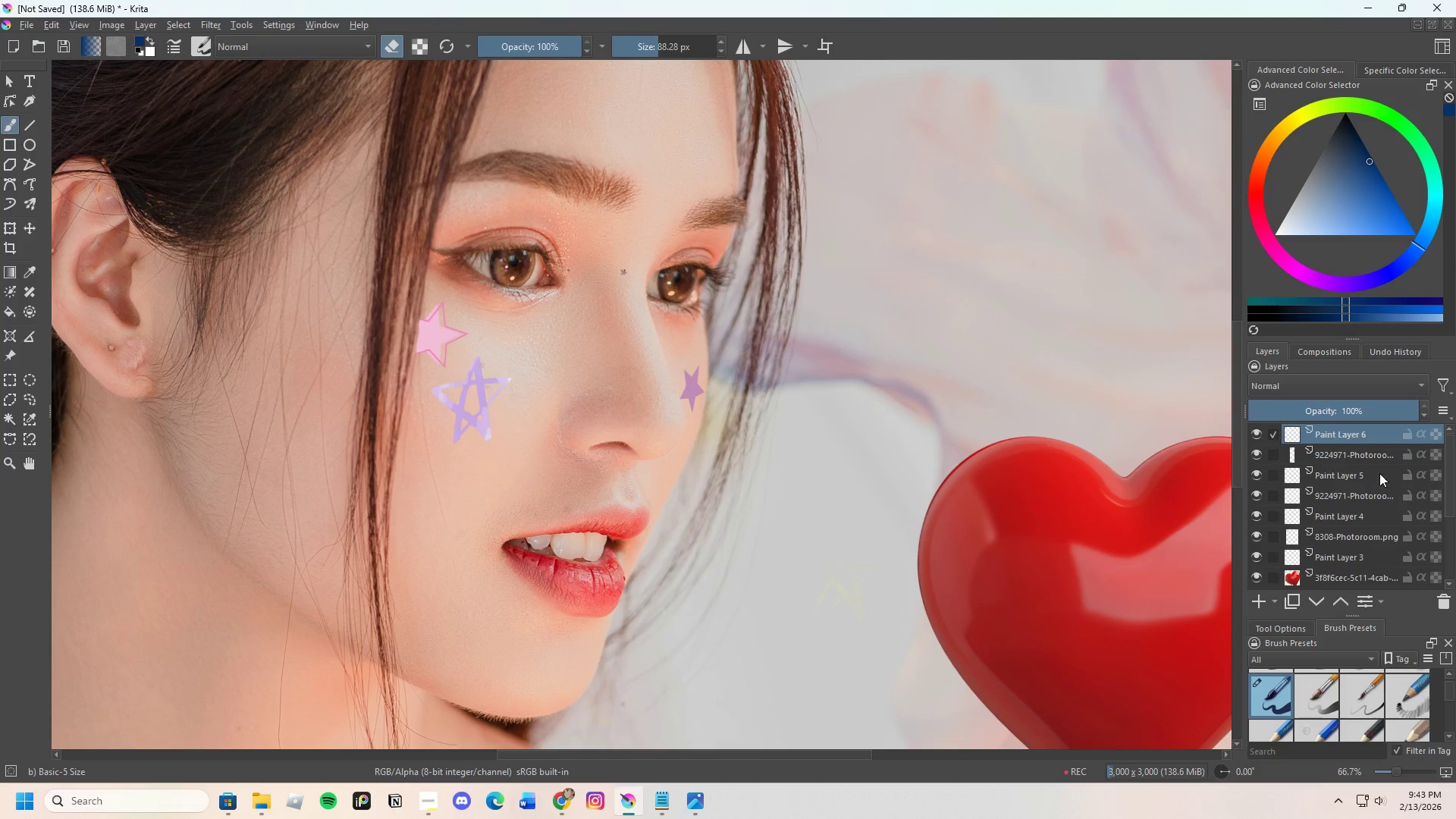 
left_click([1366, 460])
 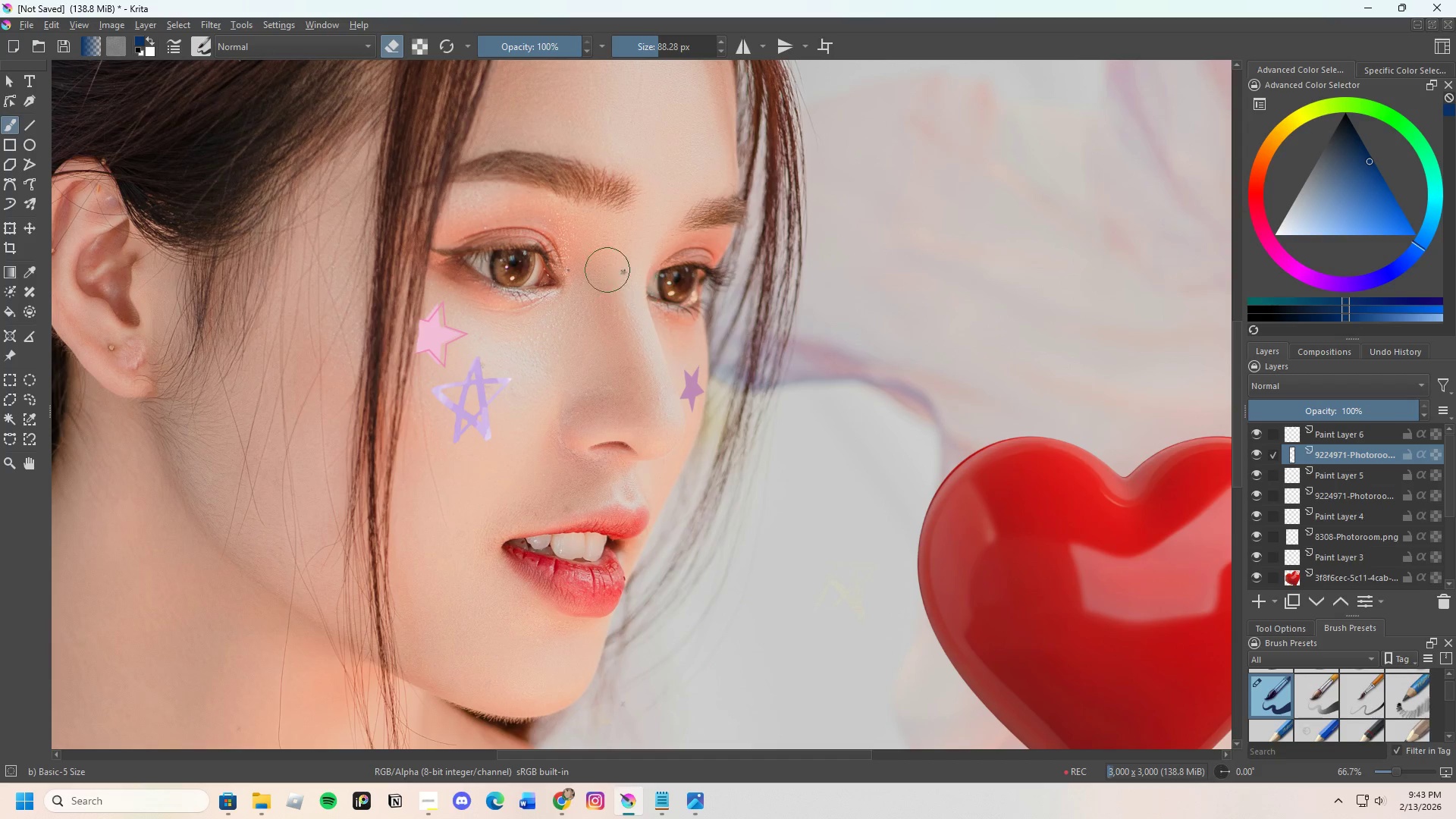 
left_click_drag(start_coordinate=[607, 259], to_coordinate=[621, 249])
 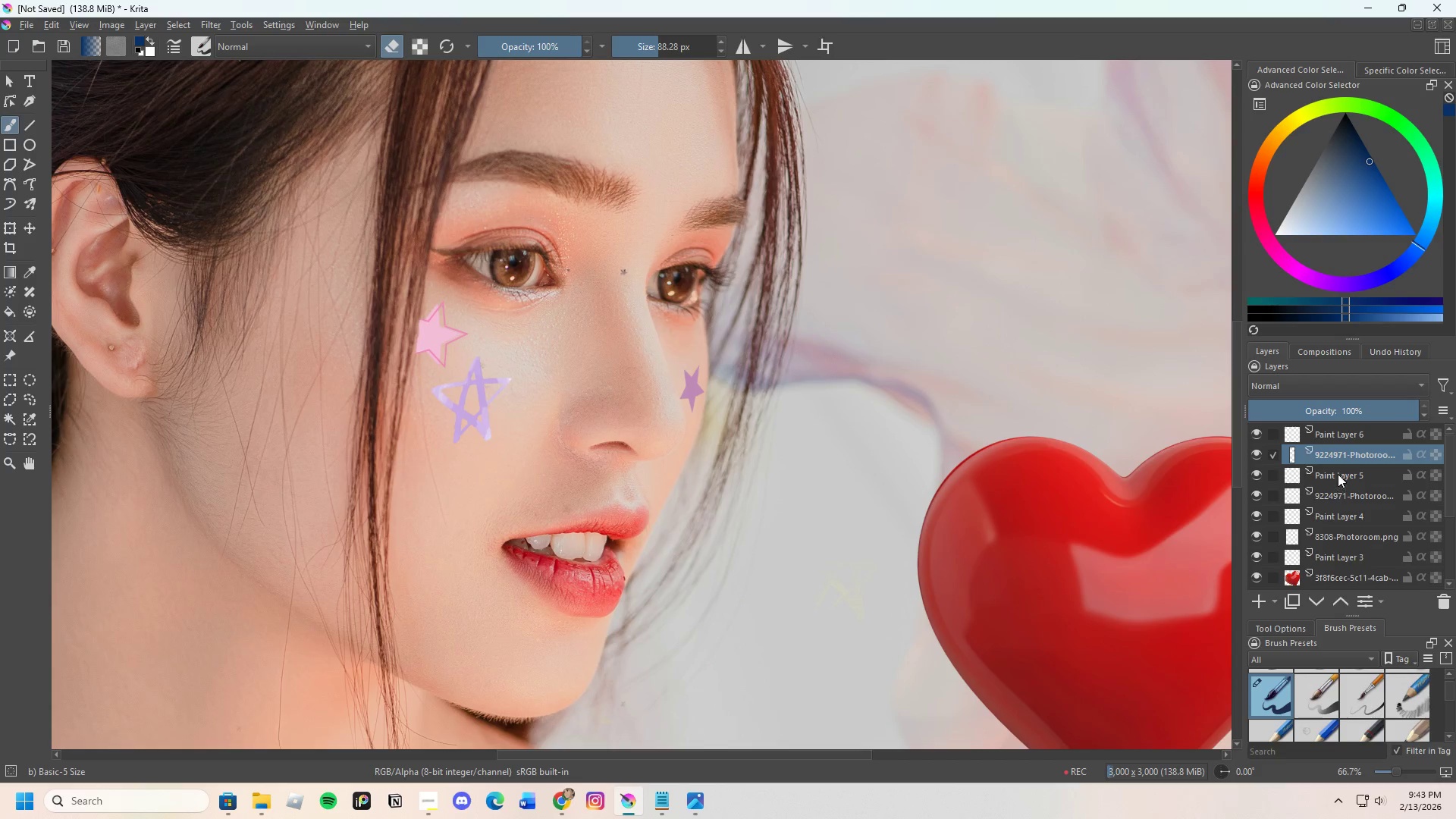 
left_click([1338, 473])
 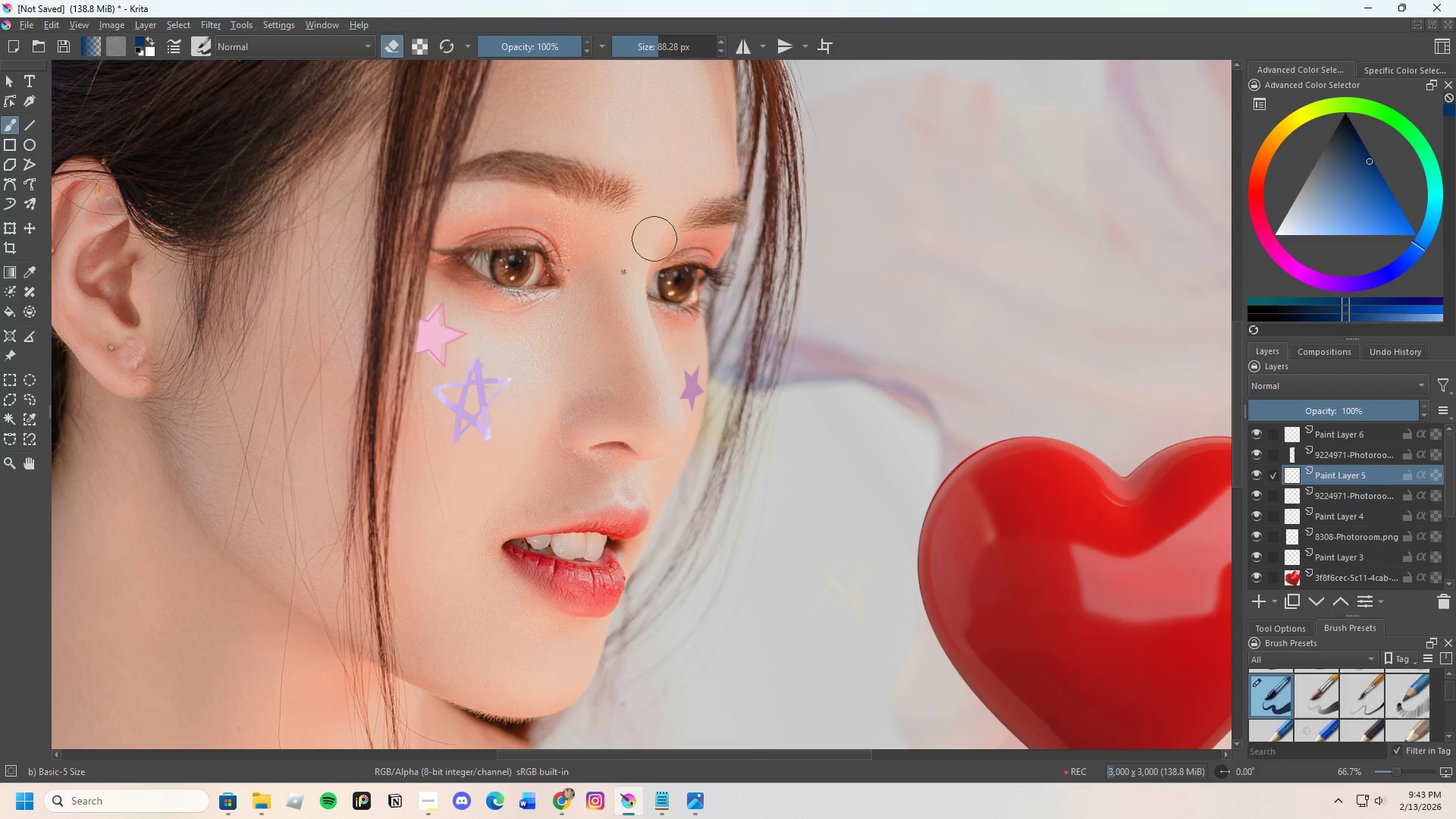 
left_click_drag(start_coordinate=[650, 257], to_coordinate=[618, 282])
 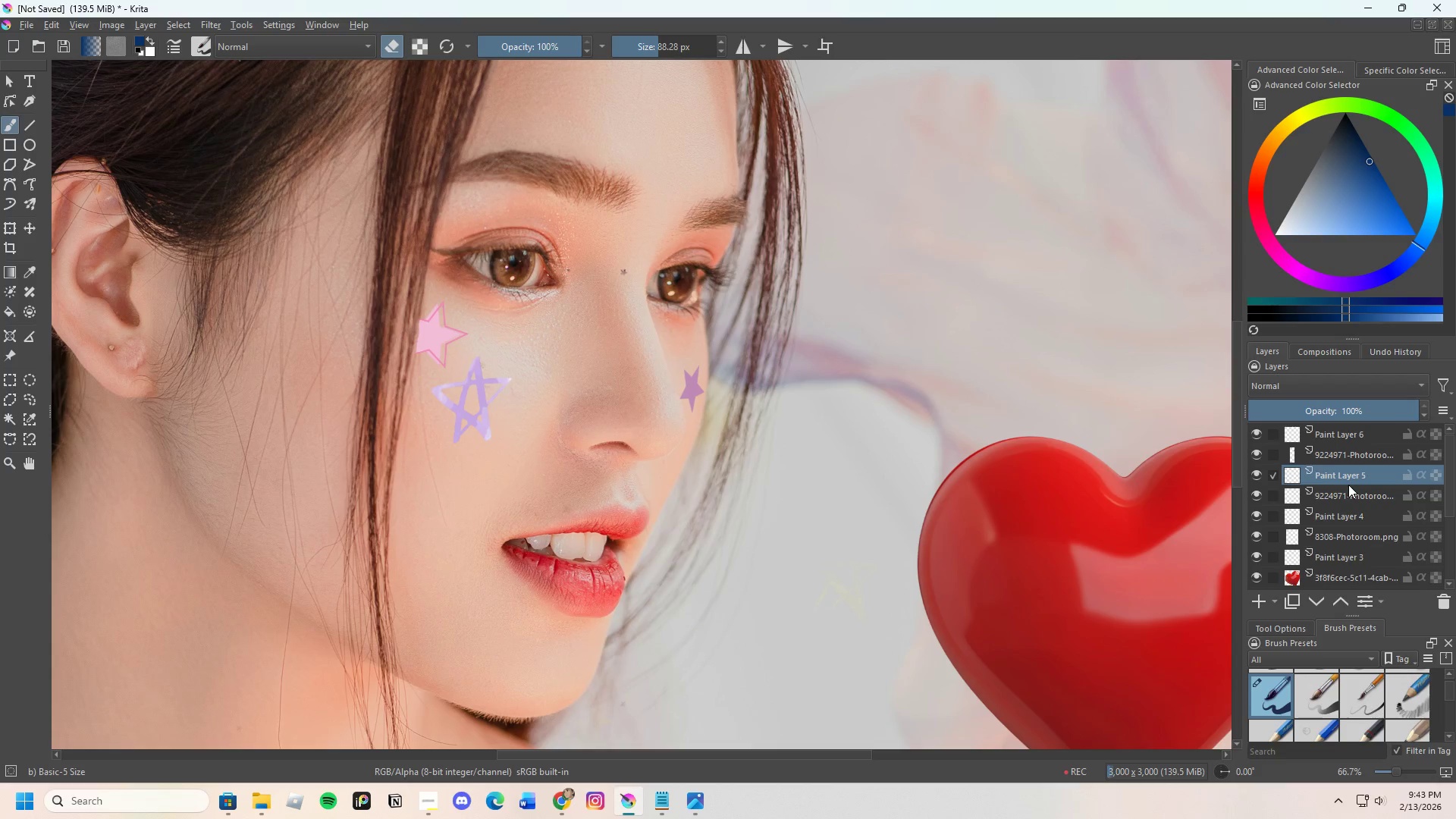 
left_click([1348, 492])
 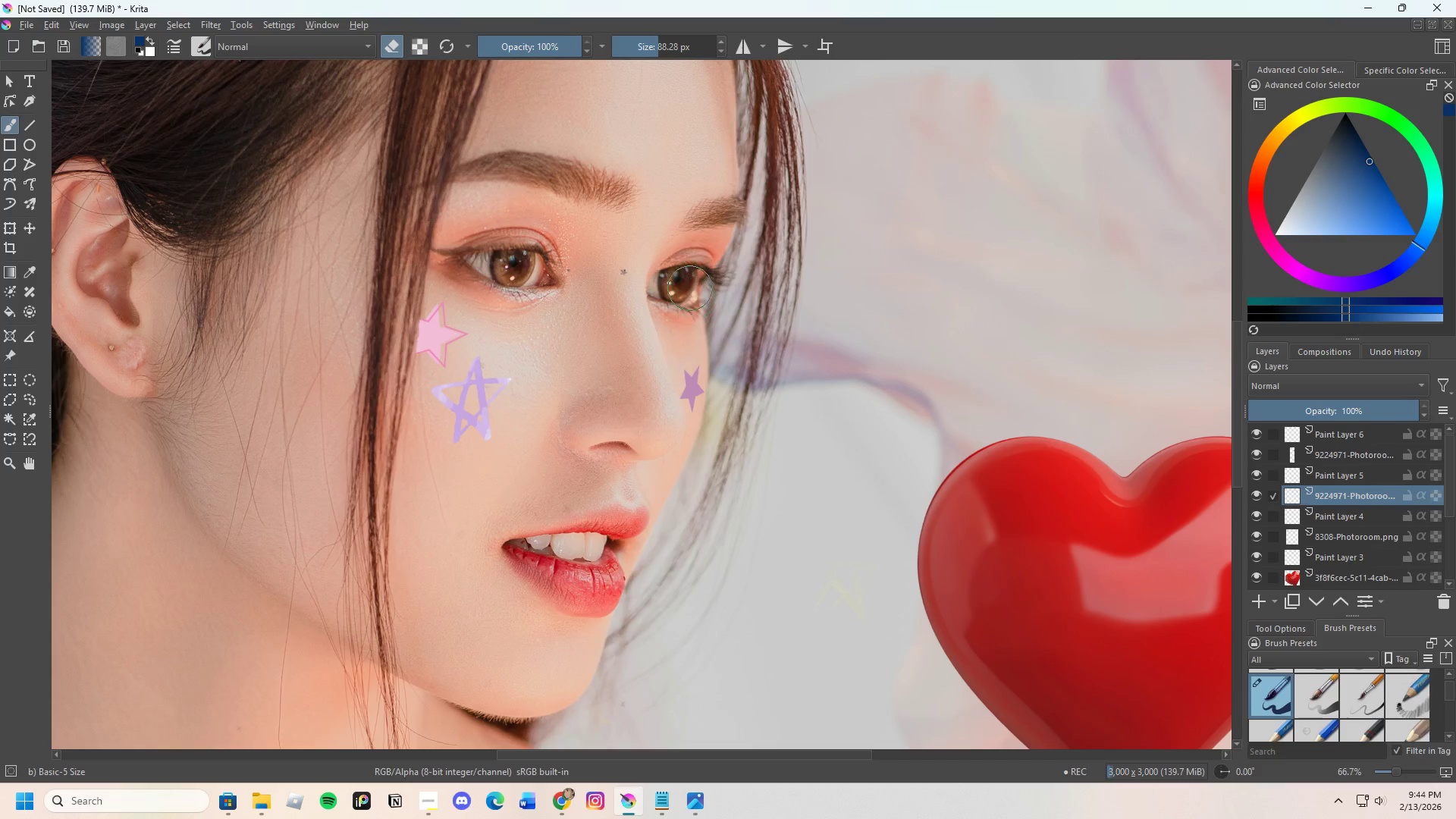 
left_click_drag(start_coordinate=[650, 253], to_coordinate=[635, 261])
 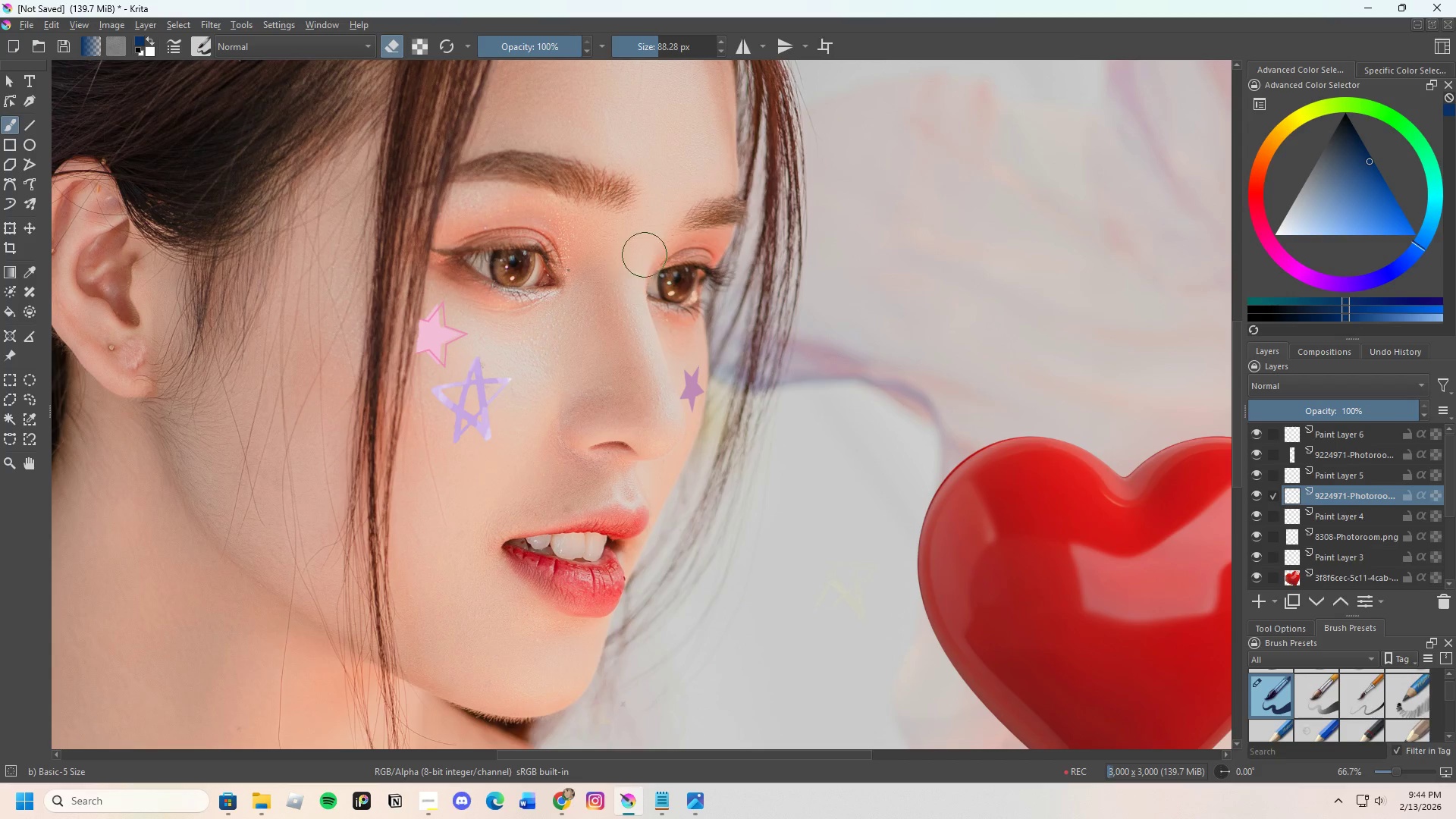 
left_click_drag(start_coordinate=[645, 255], to_coordinate=[605, 218])
 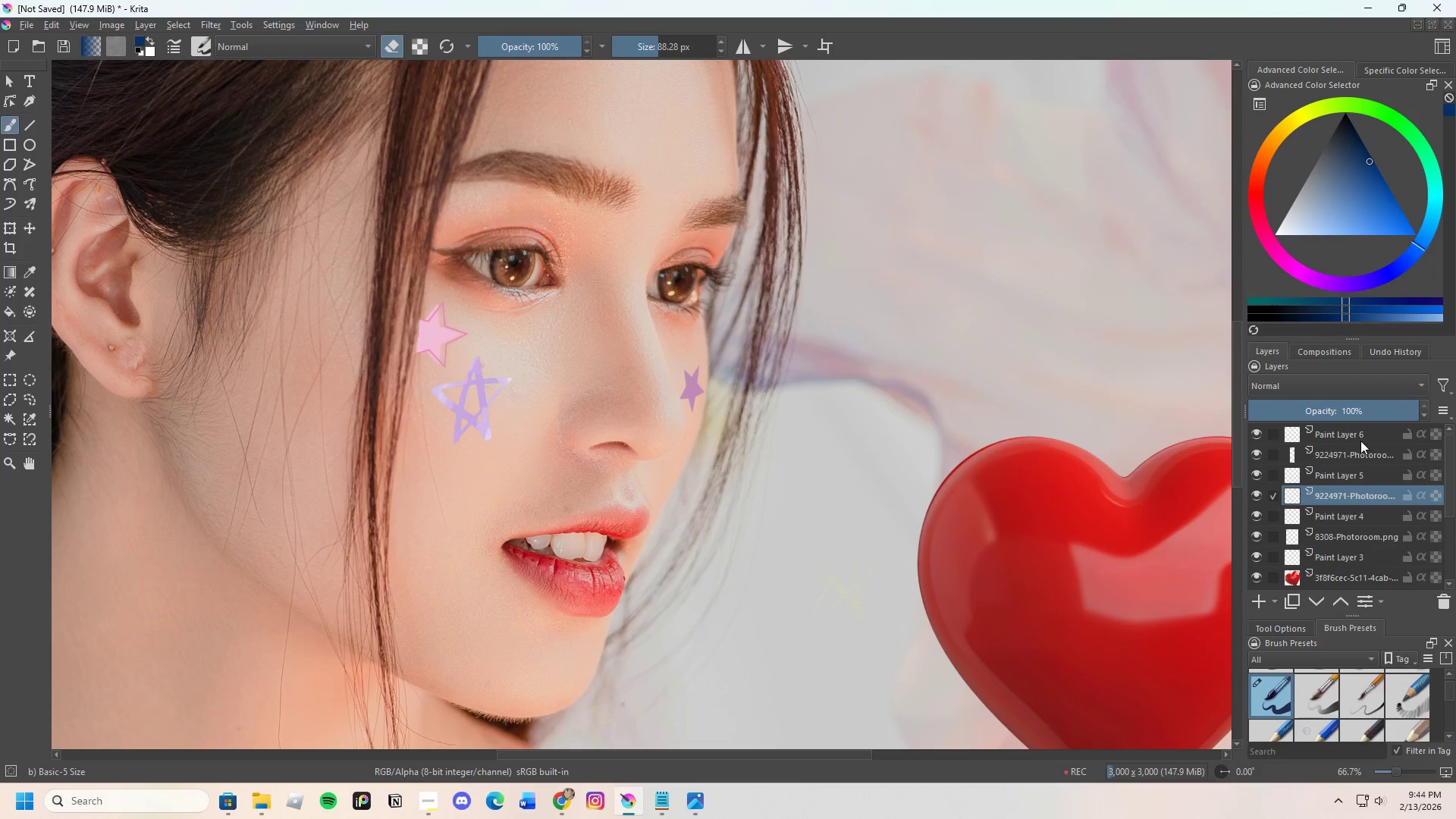 
left_click([1360, 439])
 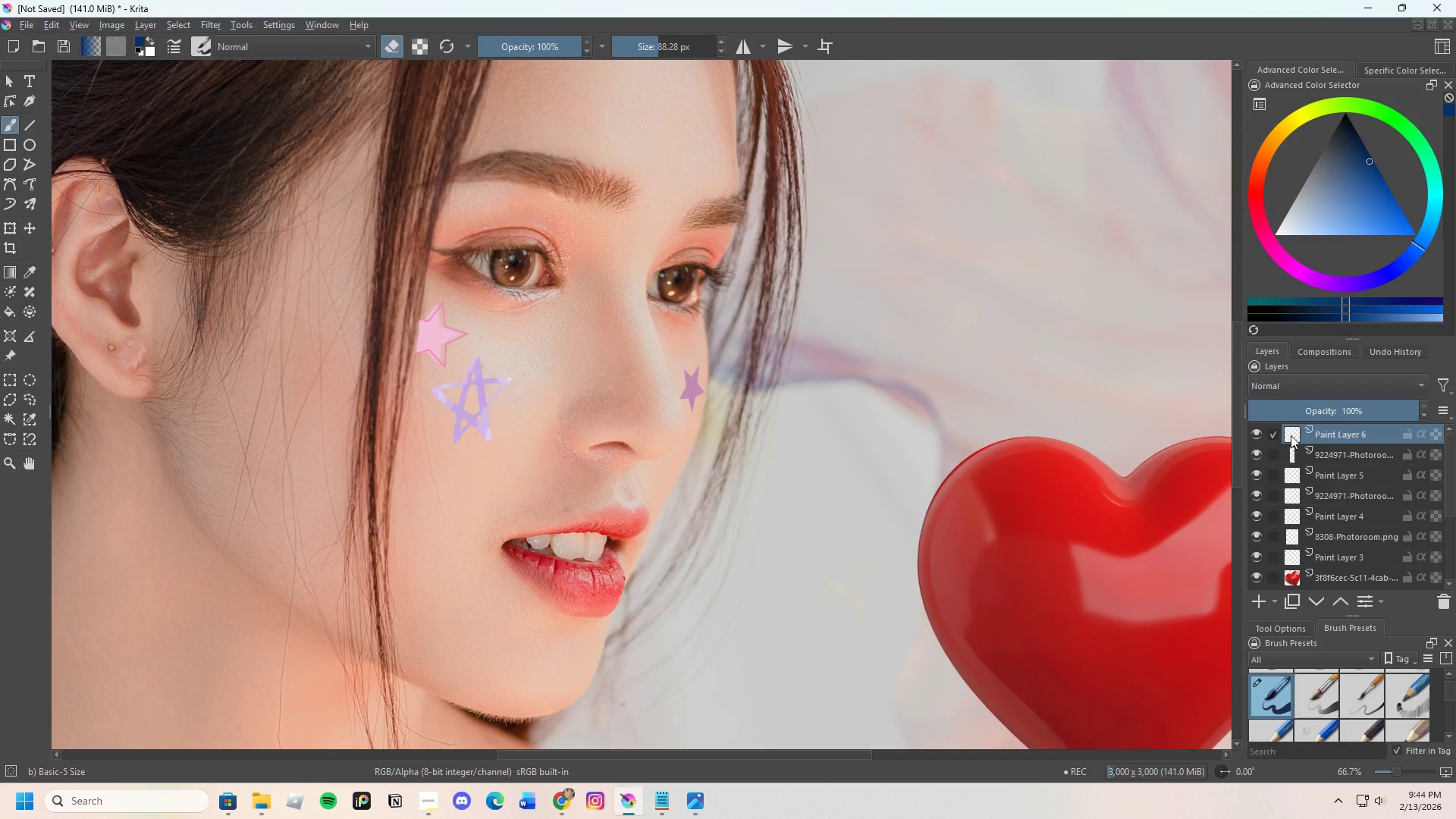 
scroll: coordinate [977, 531], scroll_direction: down, amount: 2.0
 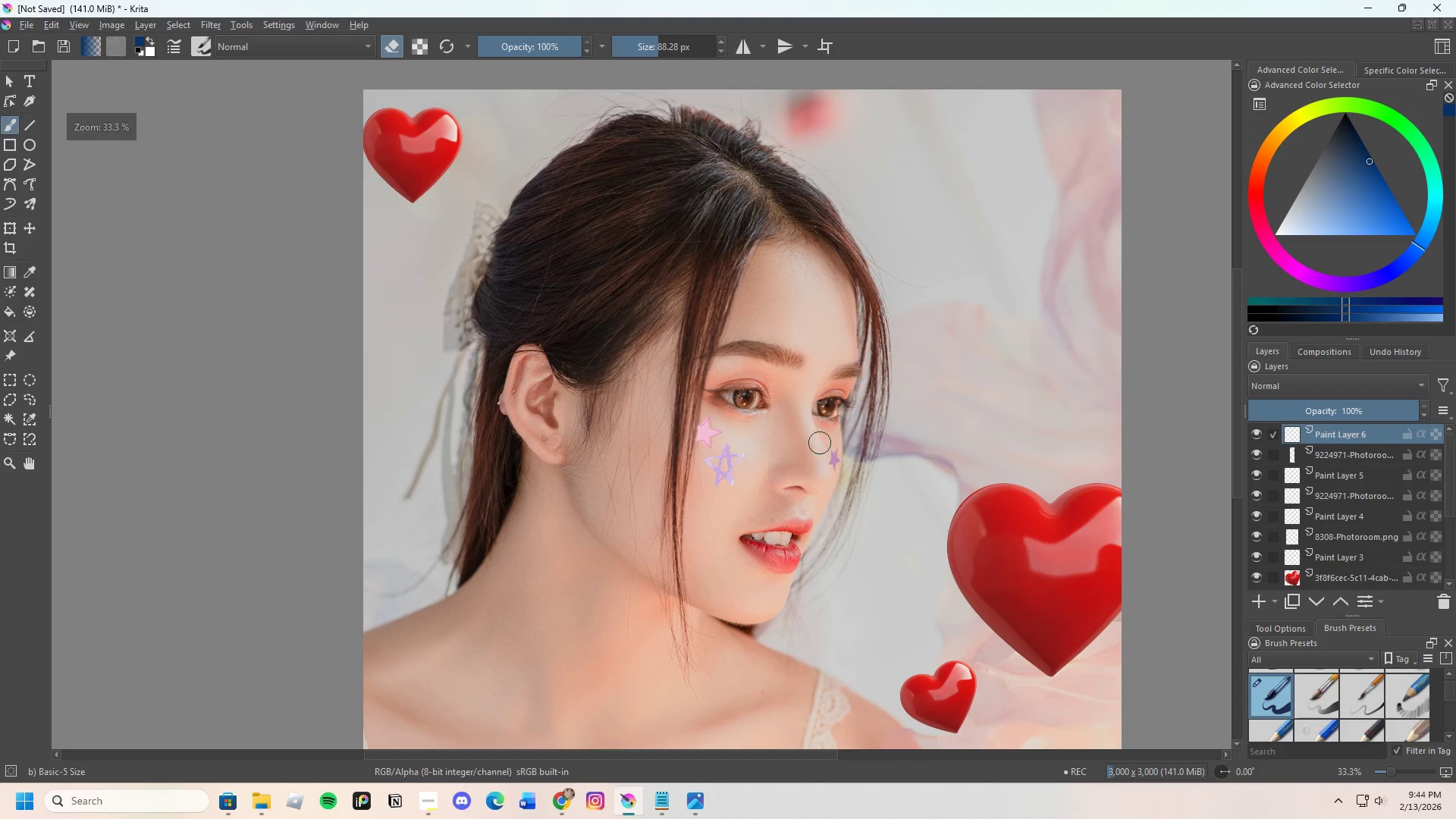 
scroll: coordinate [772, 476], scroll_direction: none, amount: 0.0
 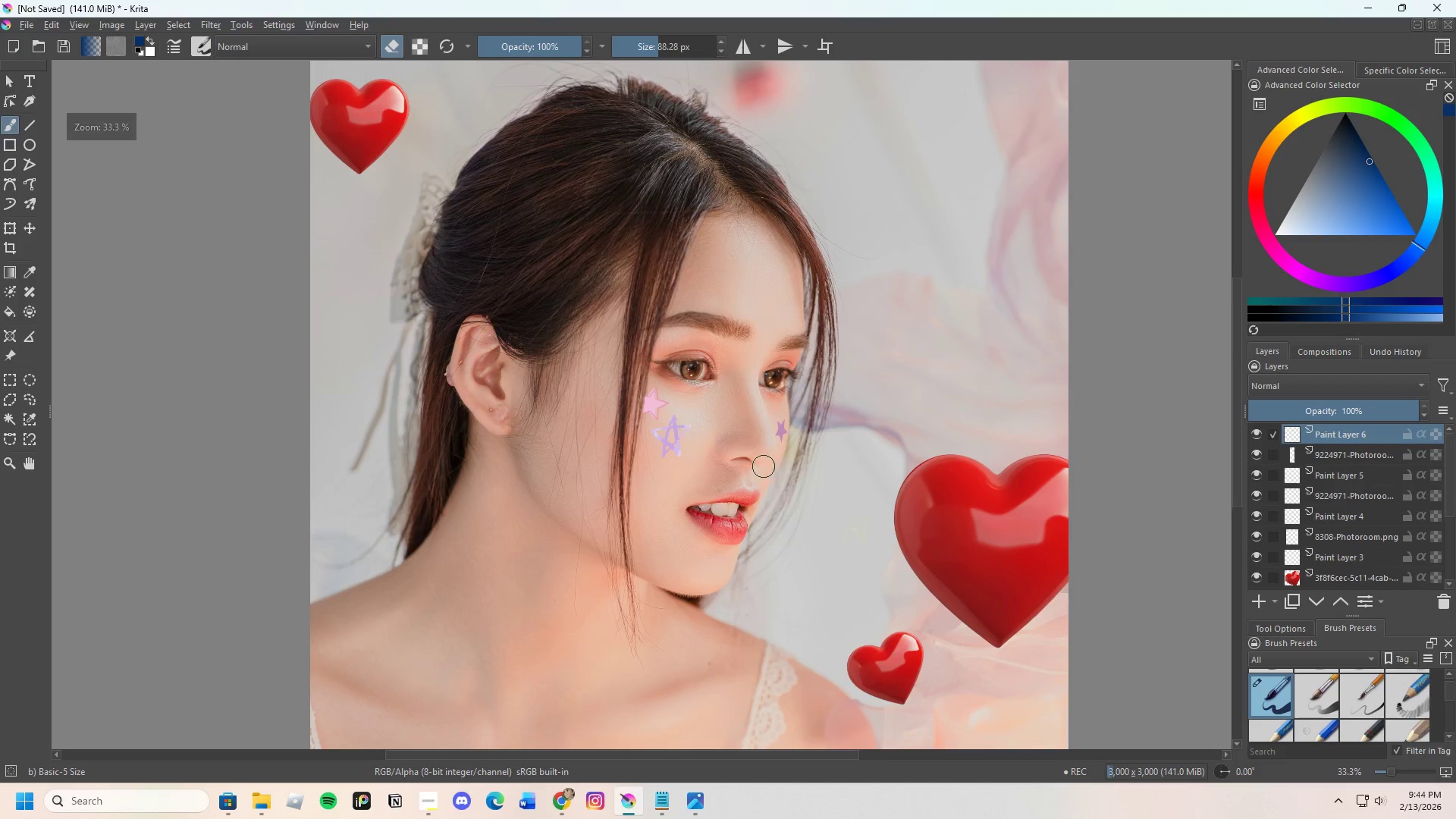 
scroll: coordinate [763, 464], scroll_direction: down, amount: 1.0
 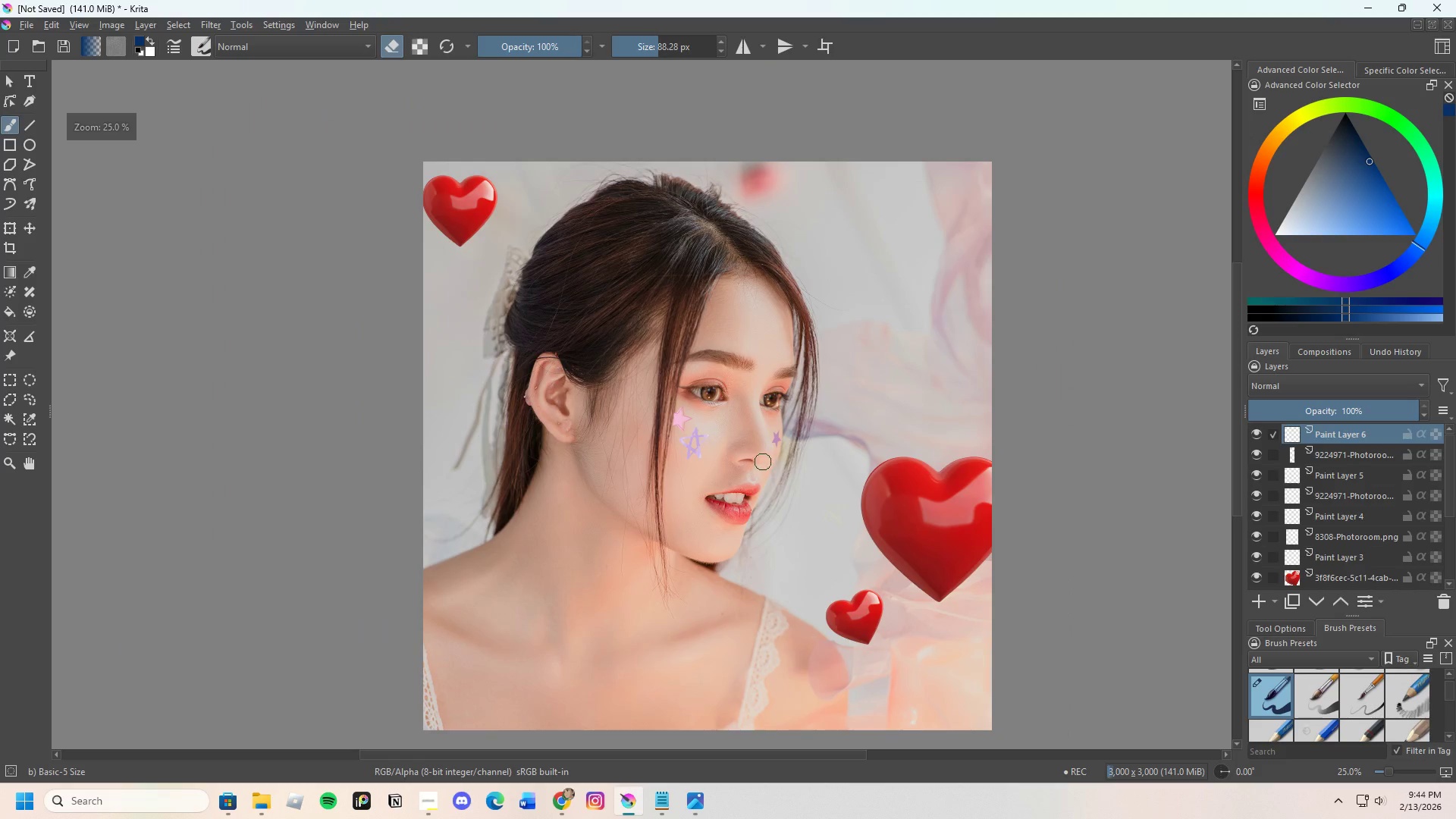 
scroll: coordinate [752, 460], scroll_direction: up, amount: 2.0
 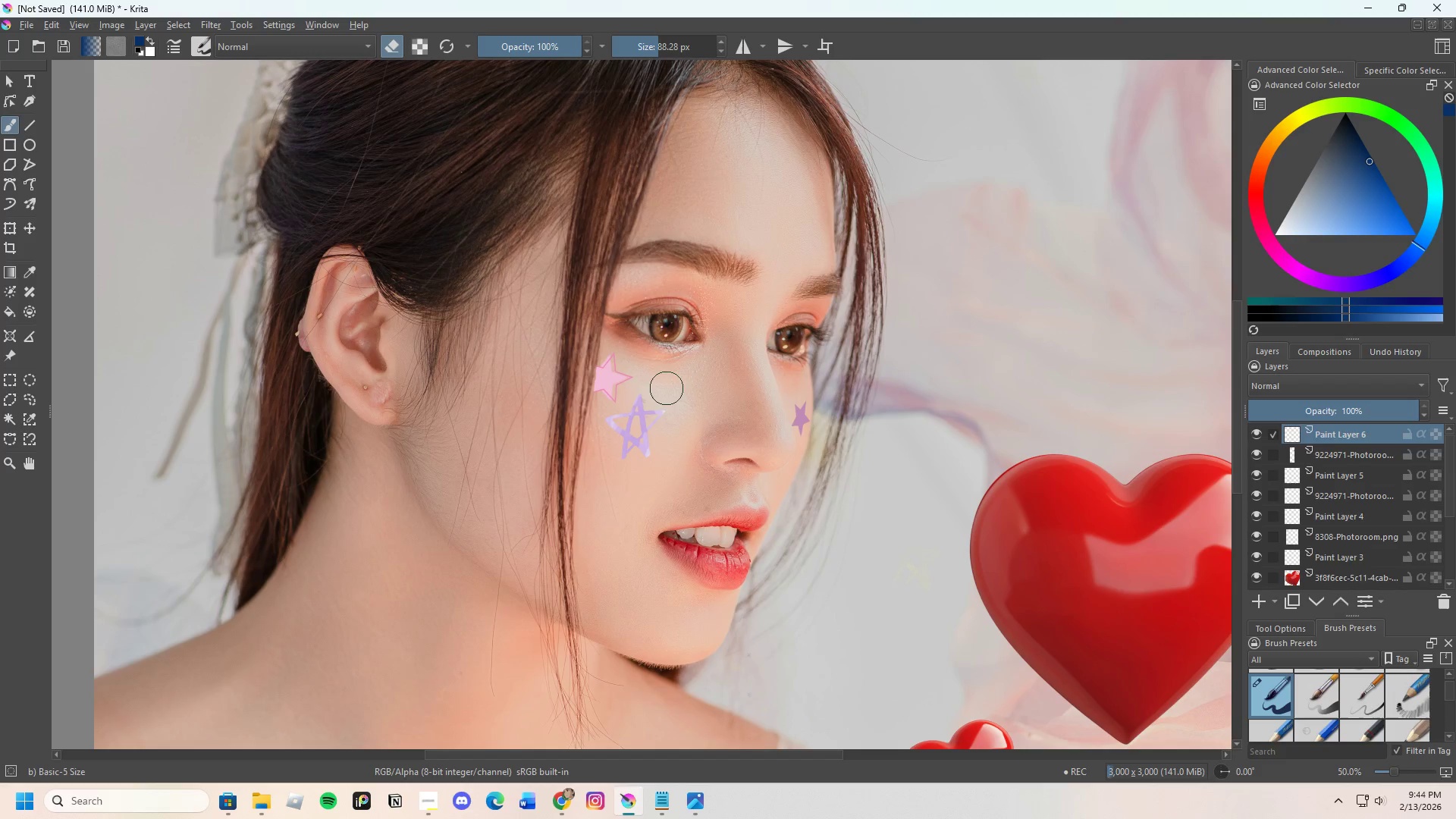 
scroll: coordinate [770, 387], scroll_direction: down, amount: 2.0
 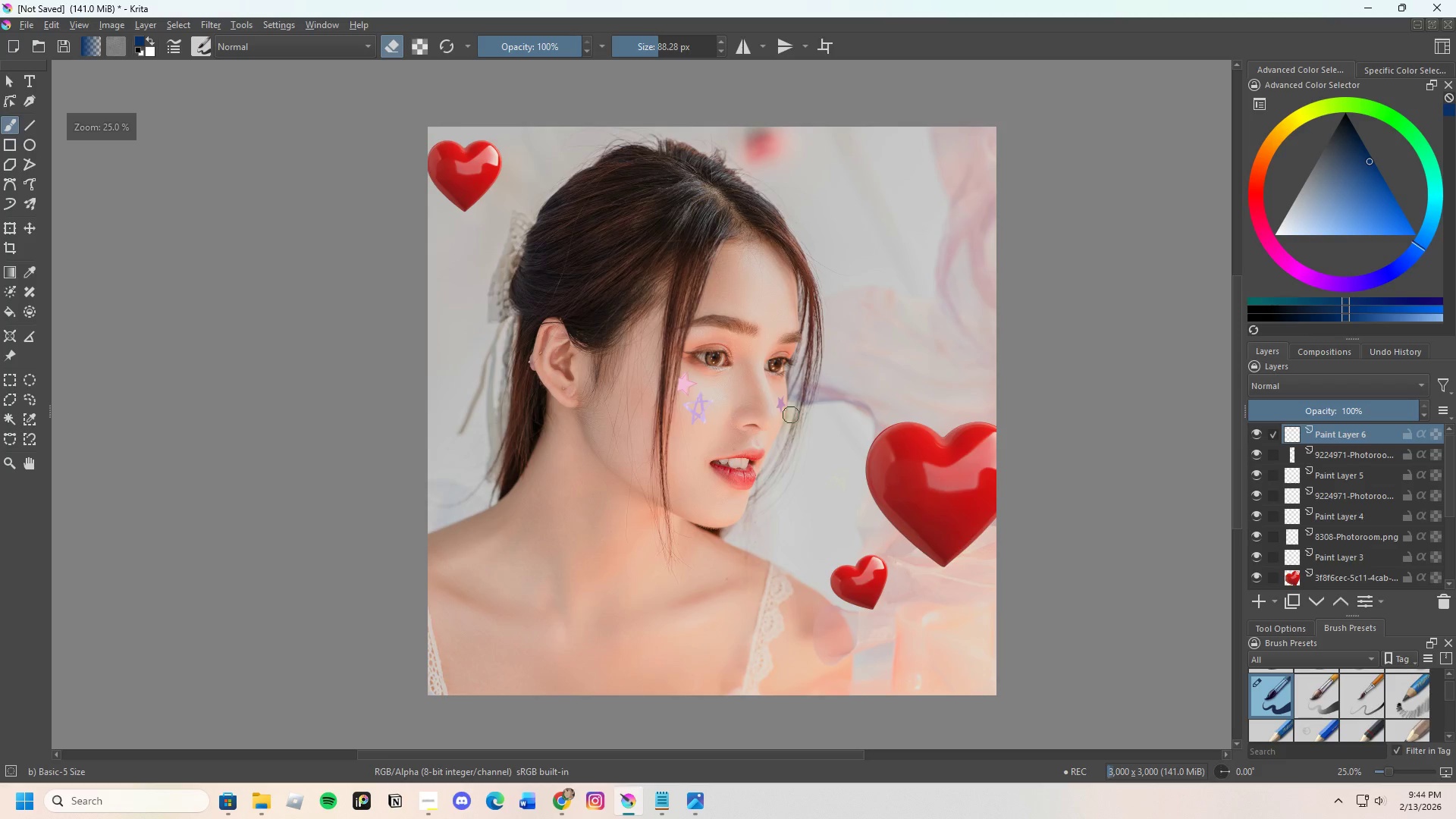 
scroll: coordinate [791, 415], scroll_direction: up, amount: 1.0
 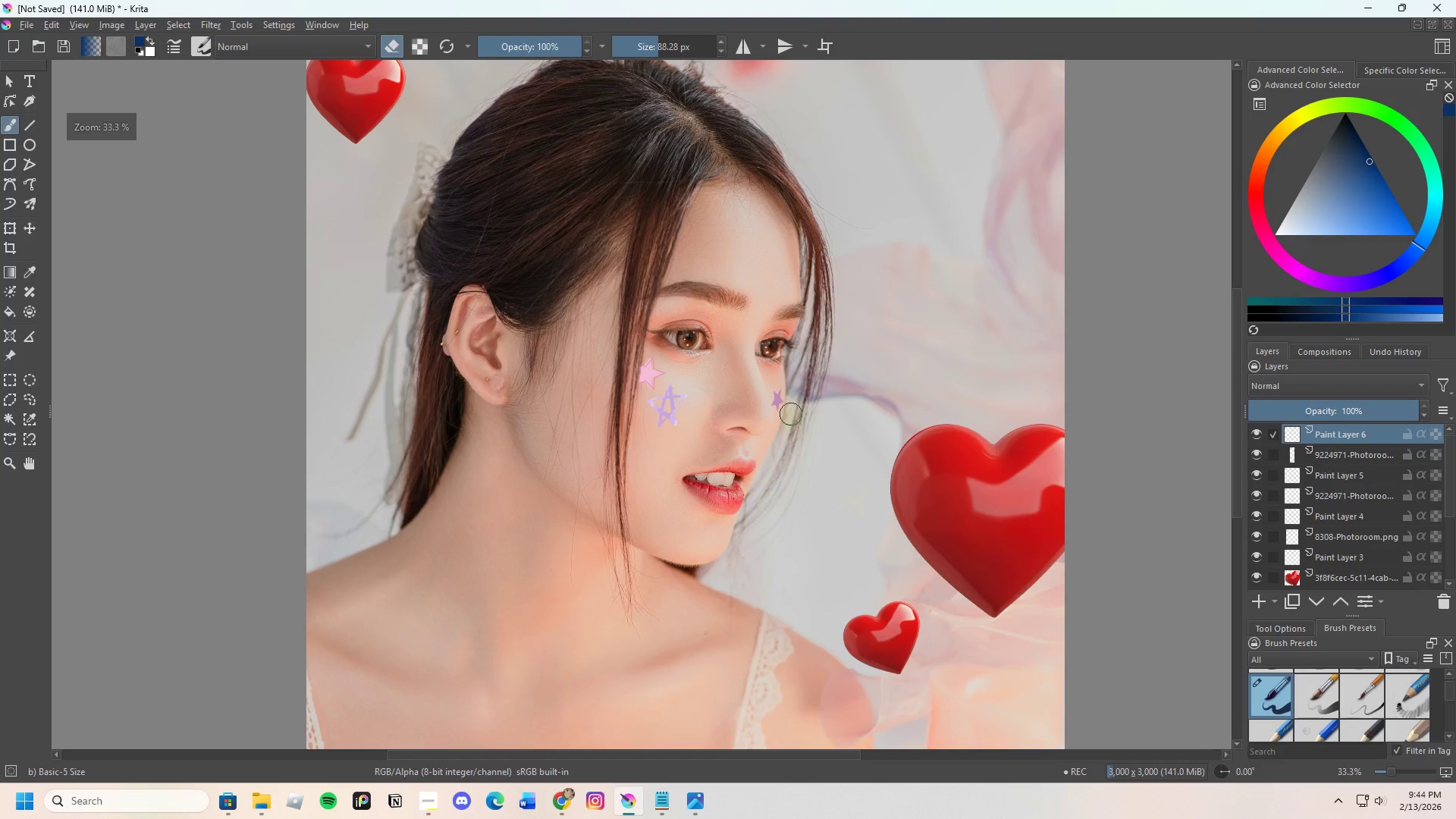 
scroll: coordinate [791, 414], scroll_direction: down, amount: 1.0
 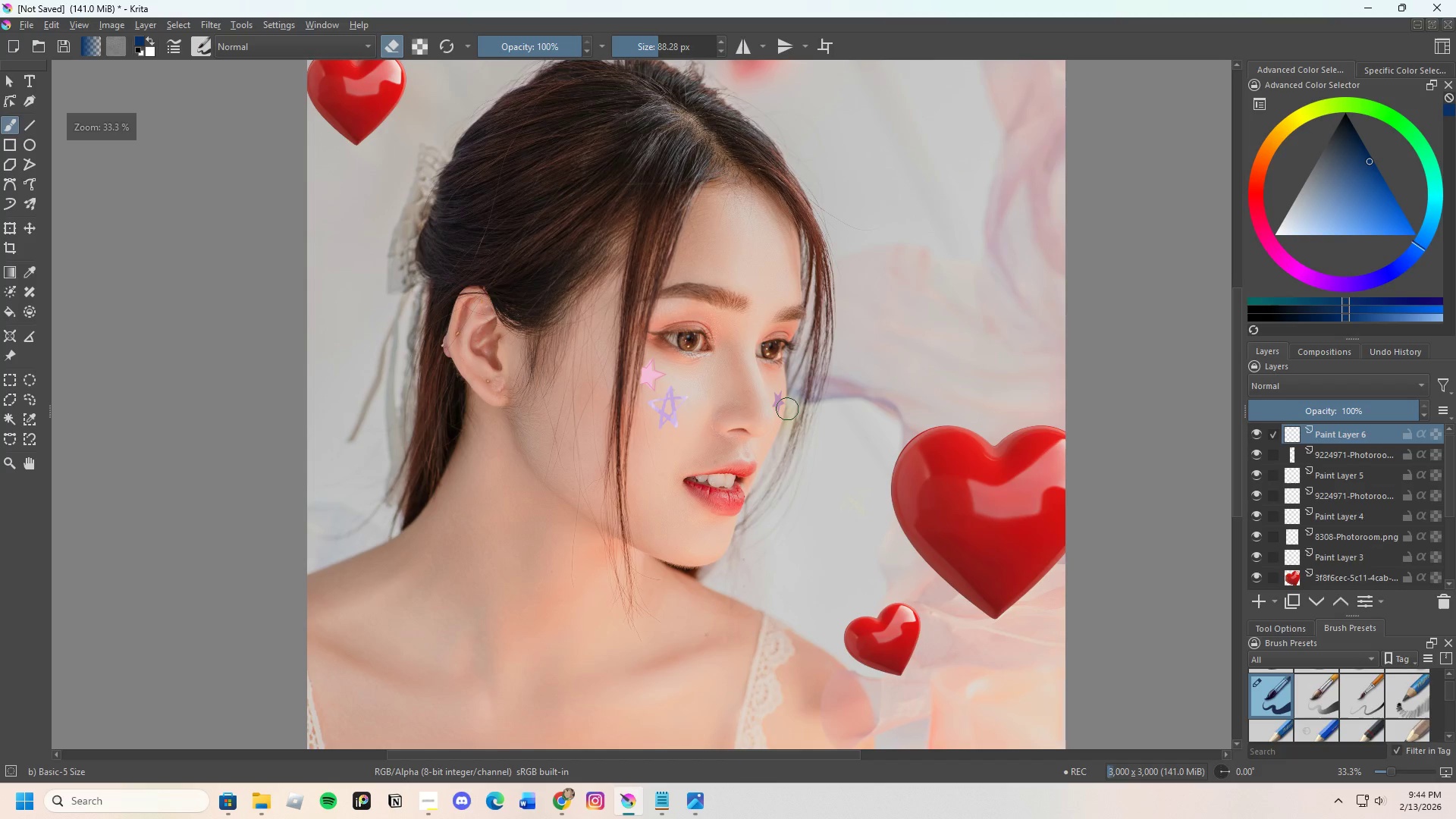 
scroll: coordinate [788, 410], scroll_direction: up, amount: 1.0
 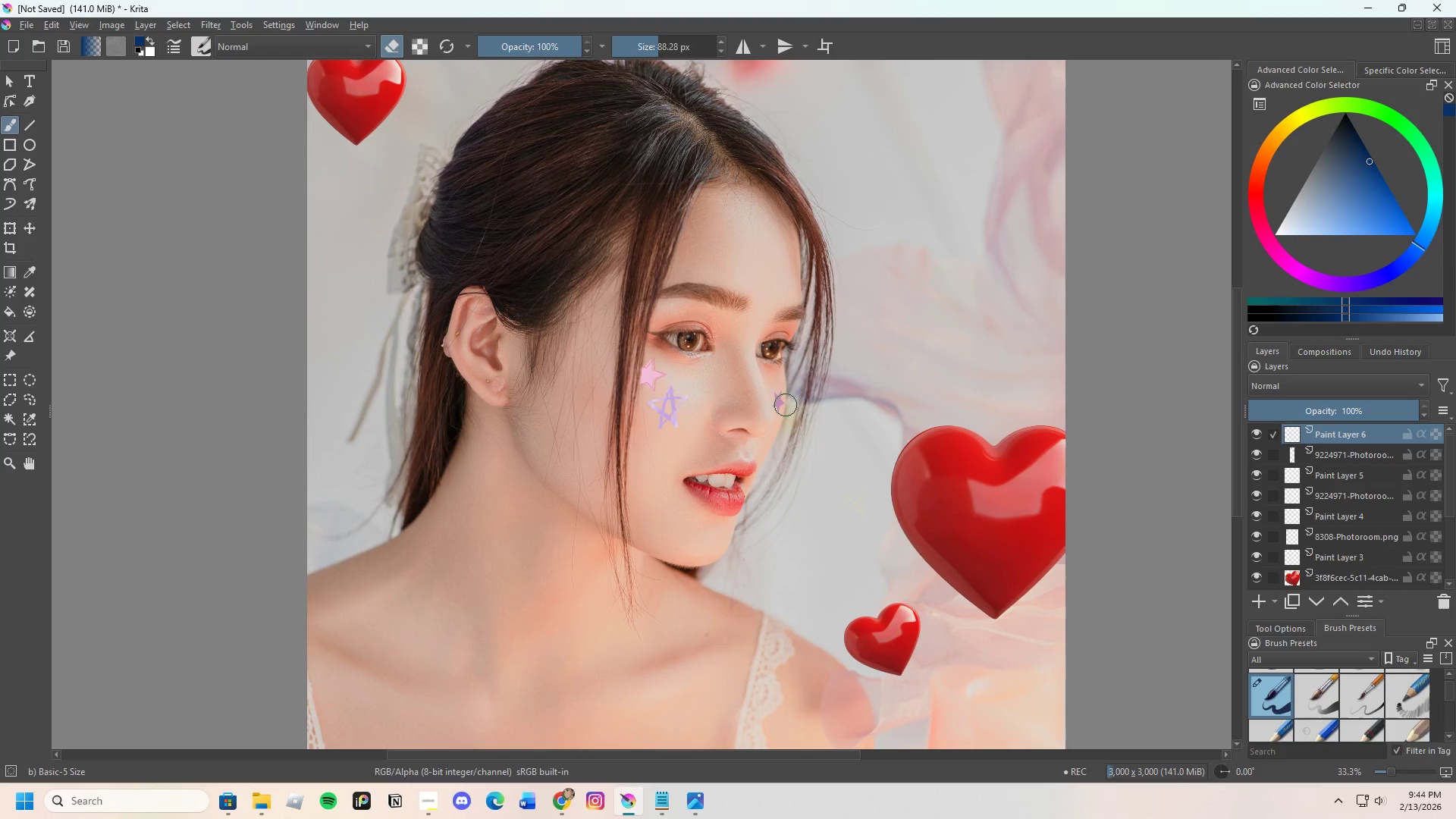 
scroll: coordinate [771, 376], scroll_direction: none, amount: 0.0
 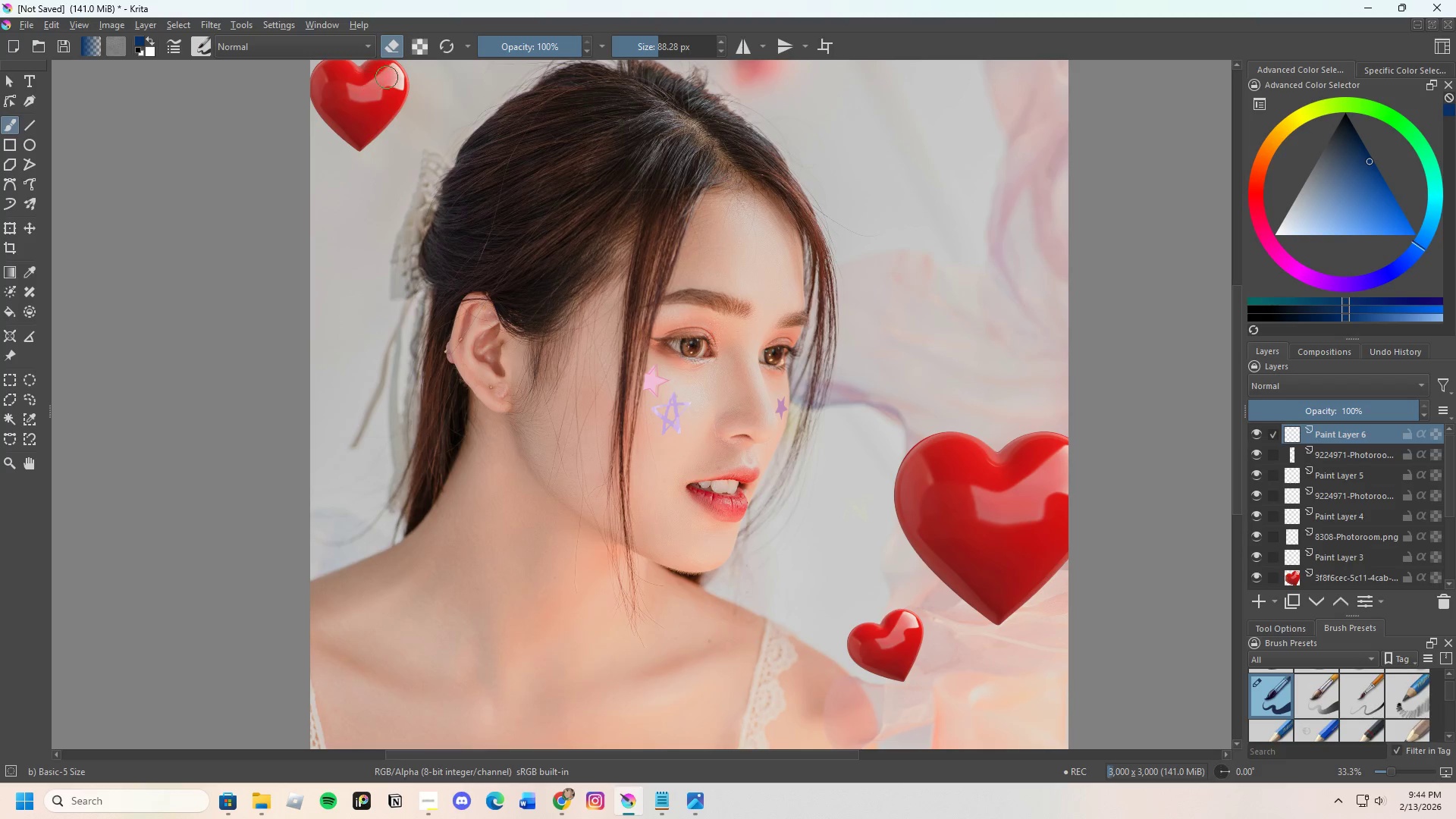 
wait(6.2)
 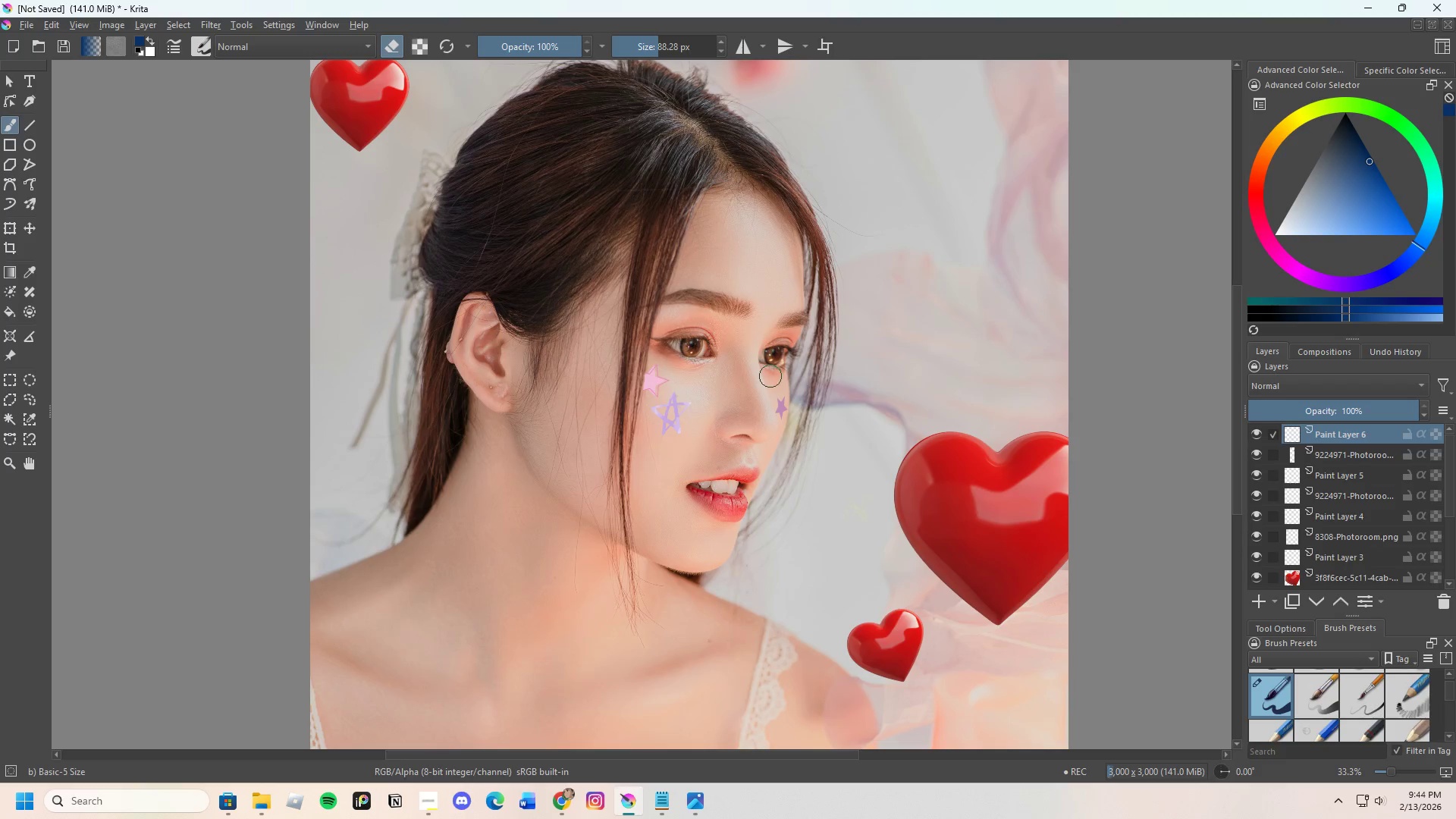 
left_click([136, 21])
 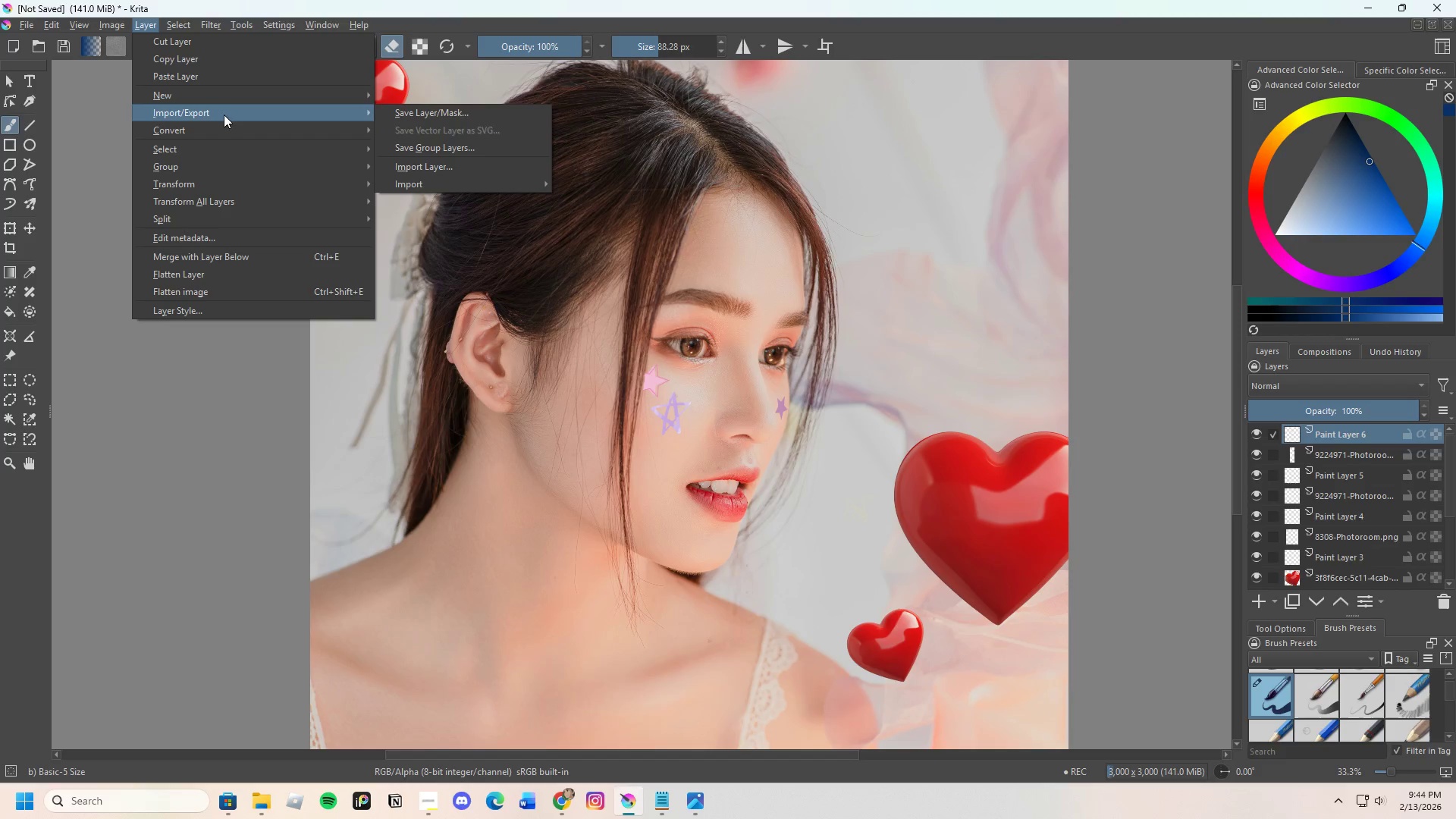 
left_click([428, 161])
 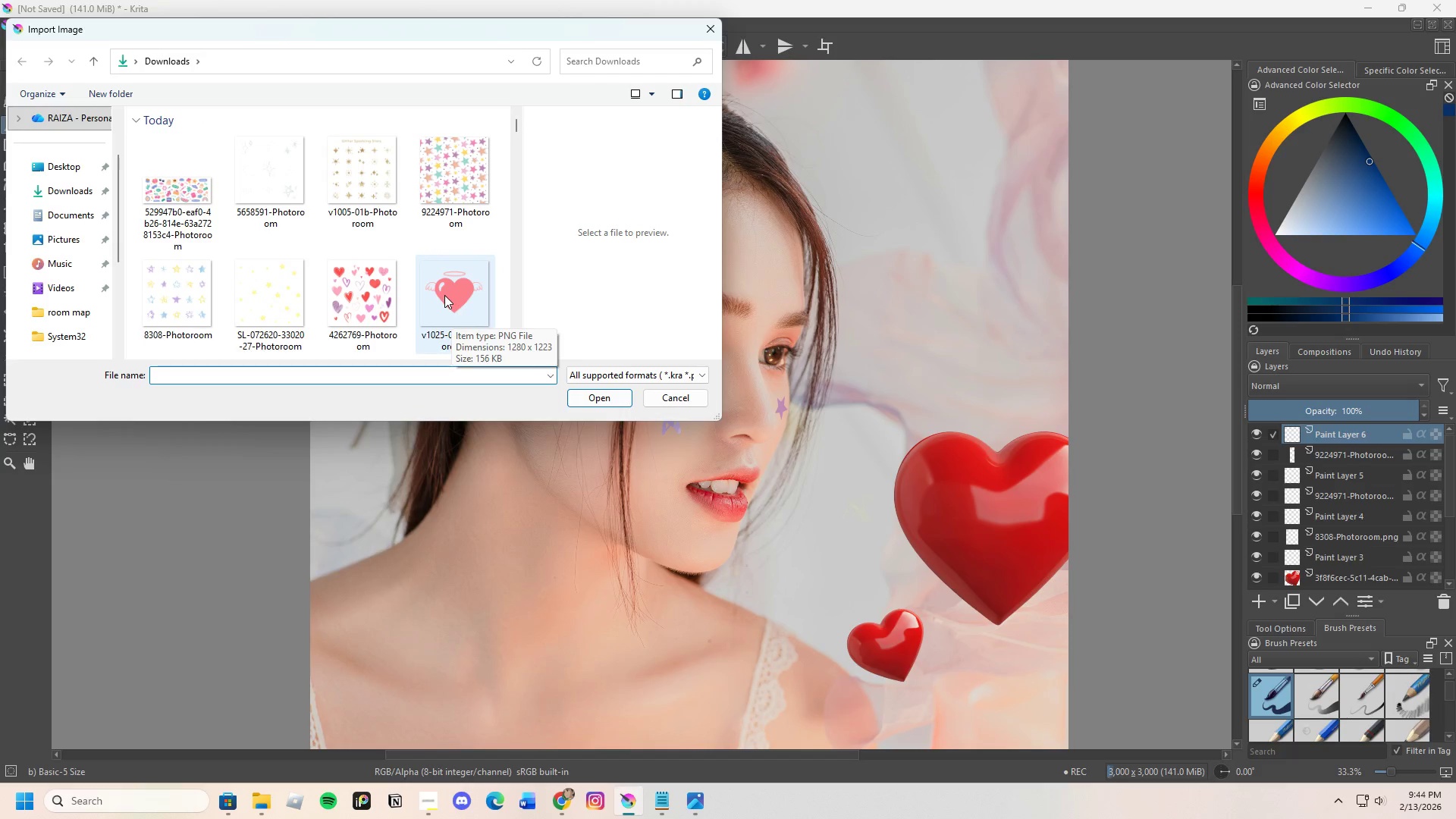 
left_click([460, 177])
 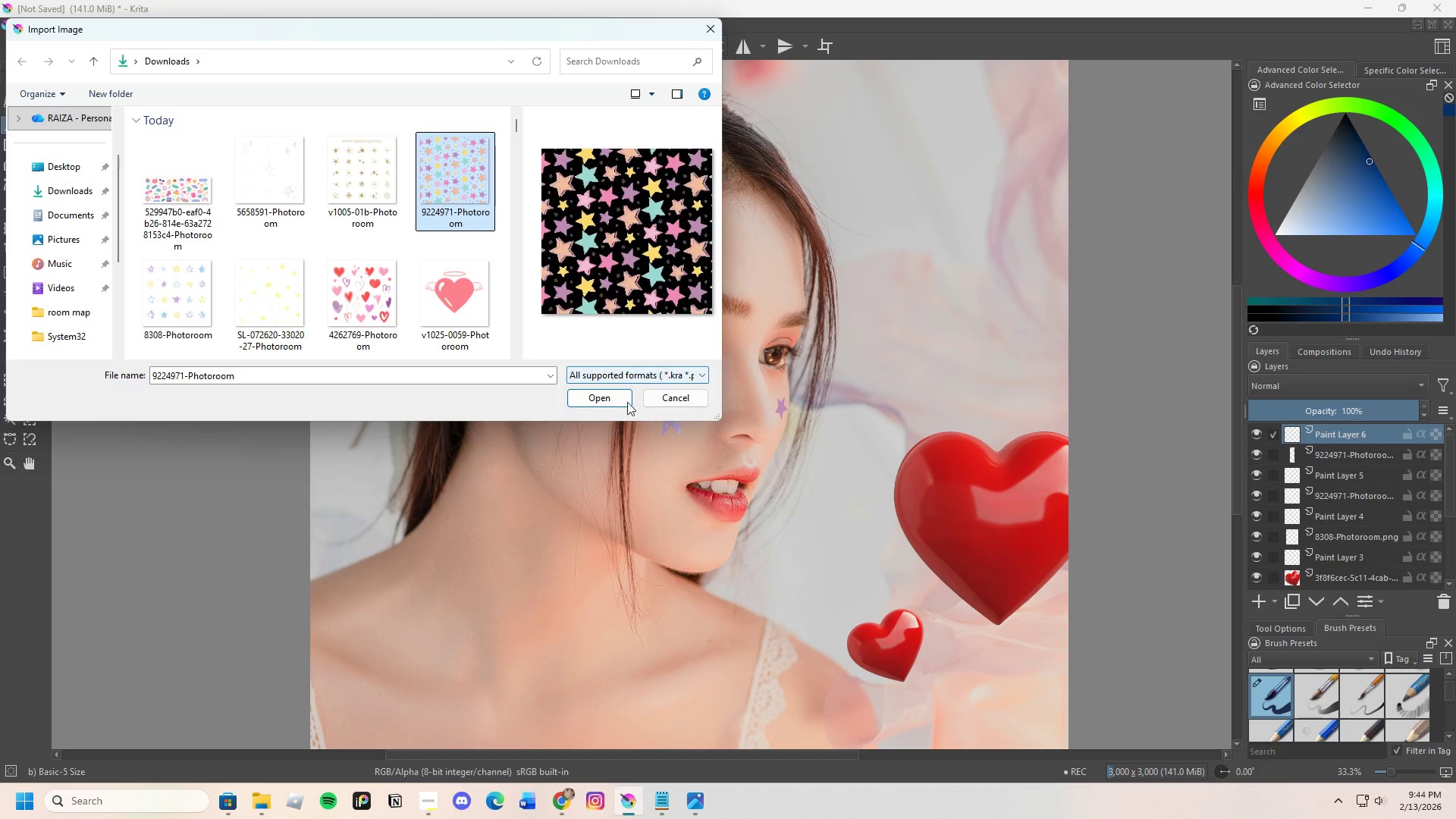 
left_click([620, 402])
 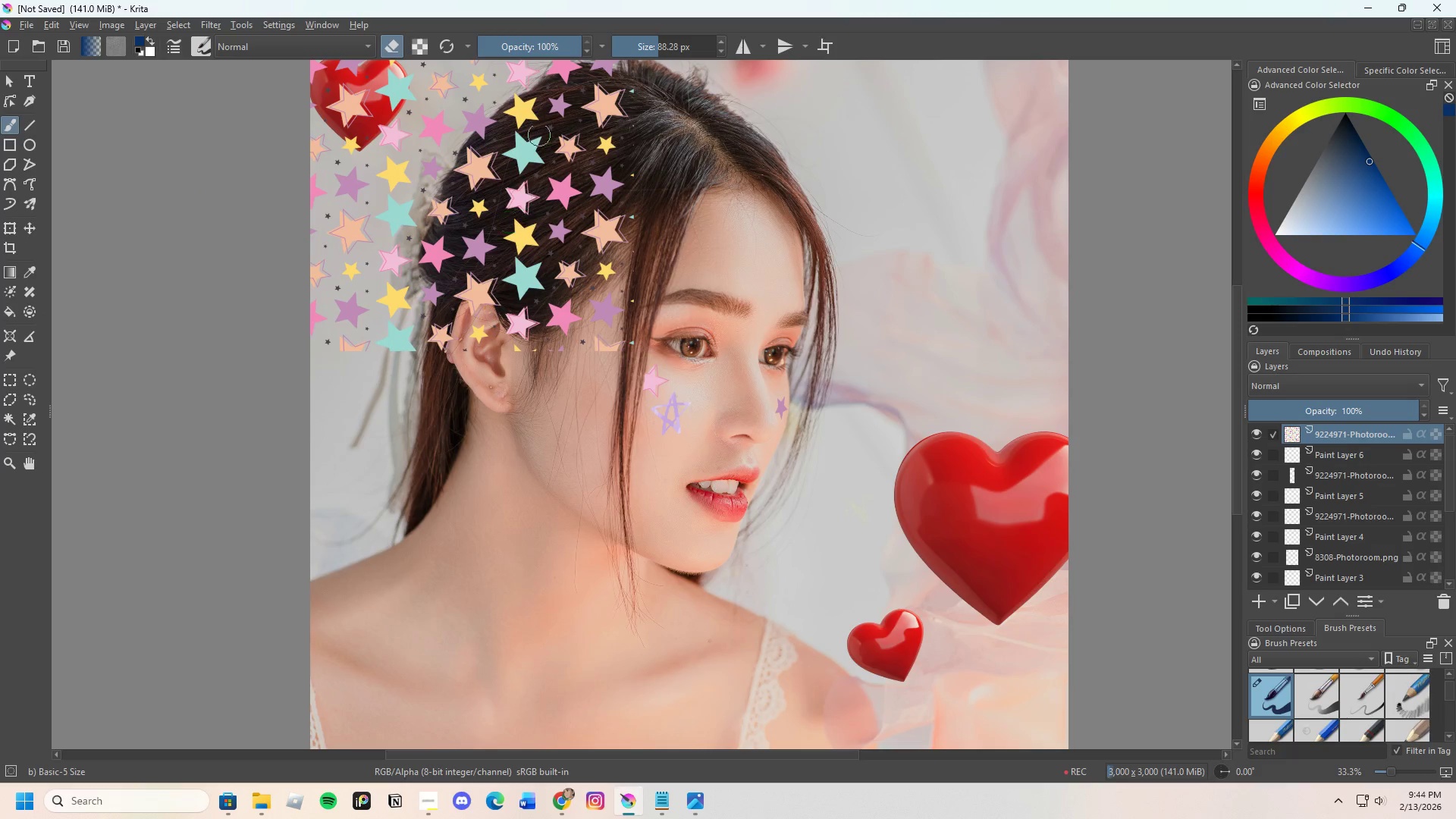 
scroll: coordinate [597, 156], scroll_direction: up, amount: 1.0
 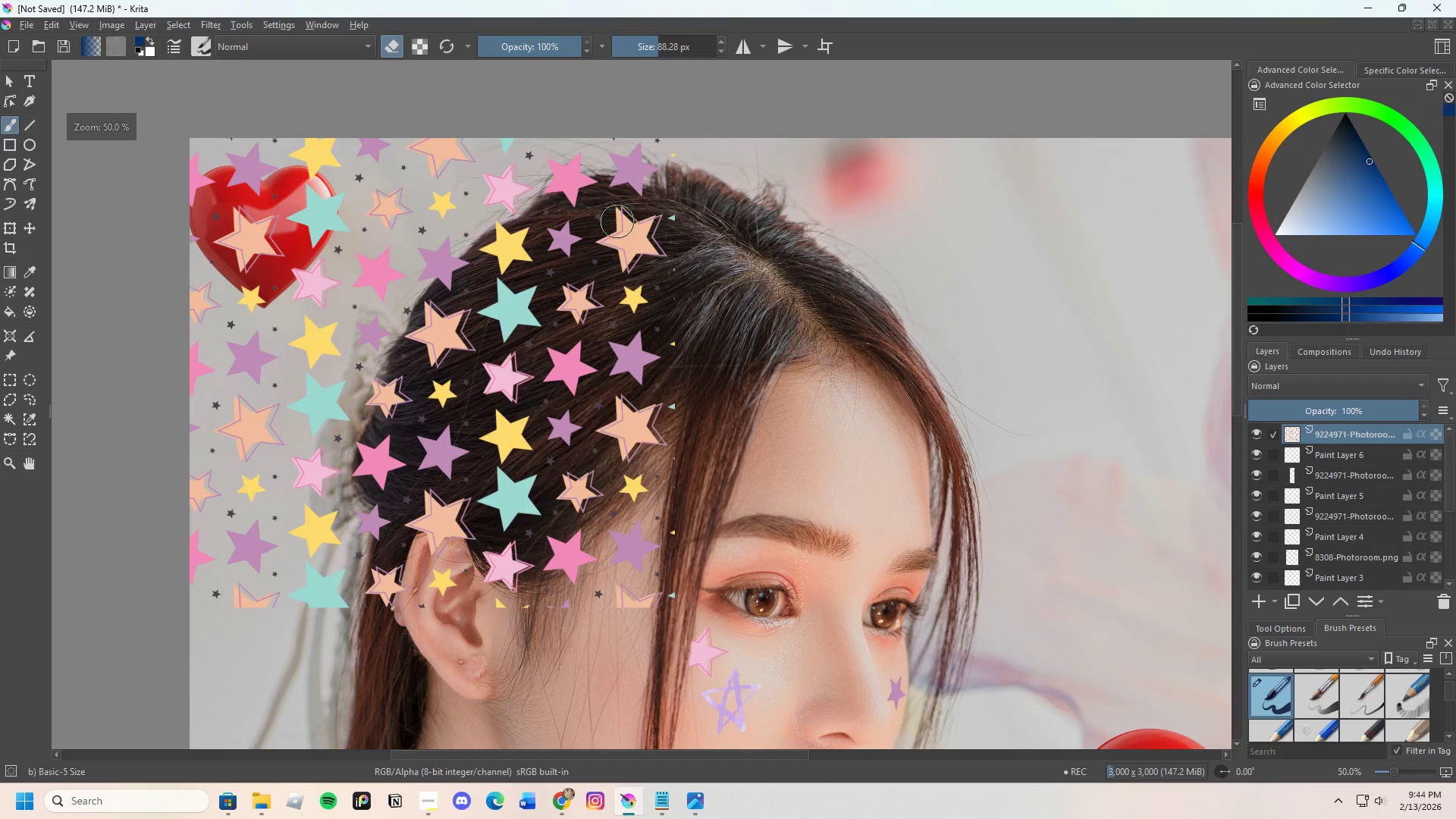 
scroll: coordinate [578, 224], scroll_direction: down, amount: 1.0
 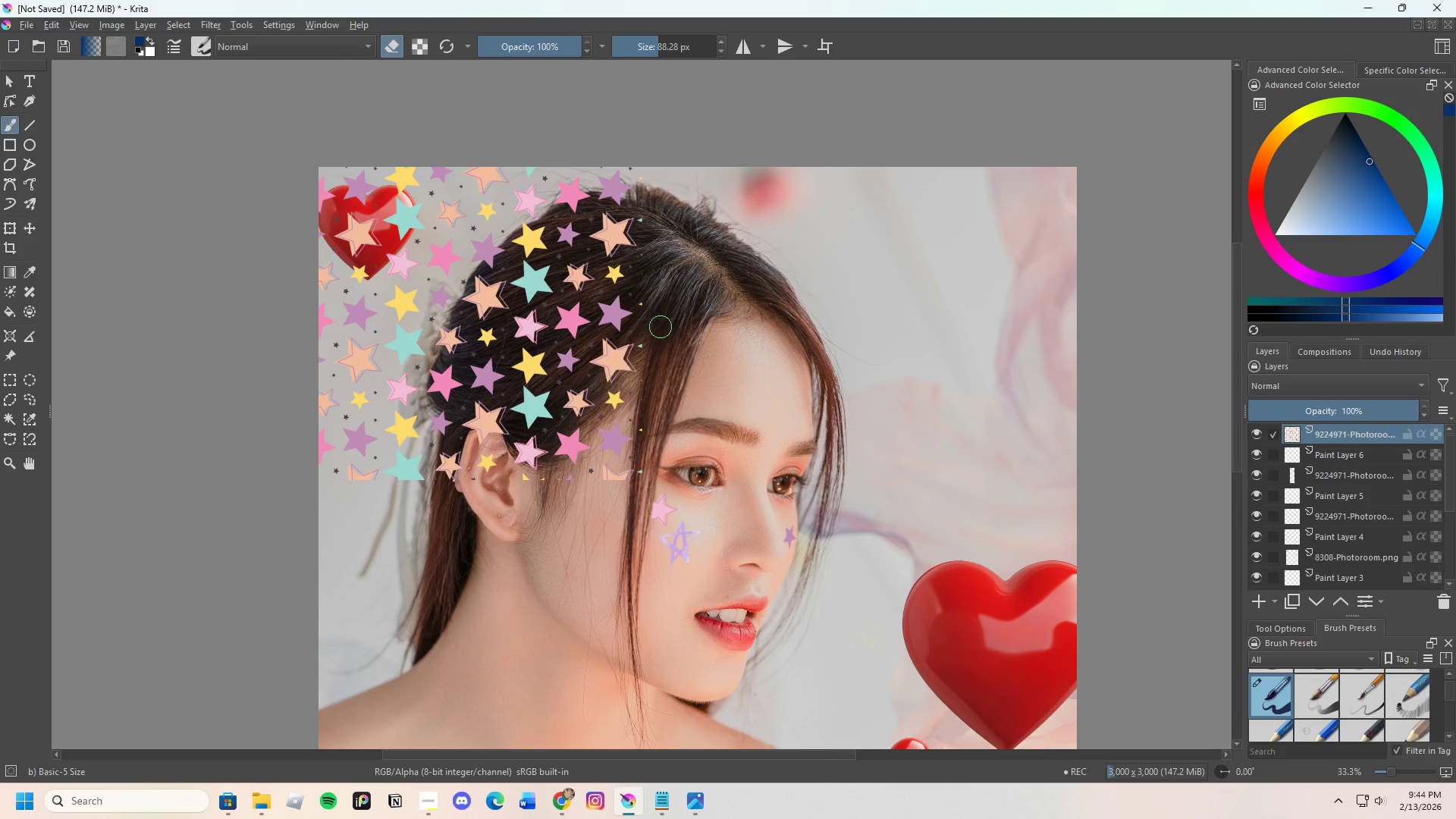 
wait(5.94)
 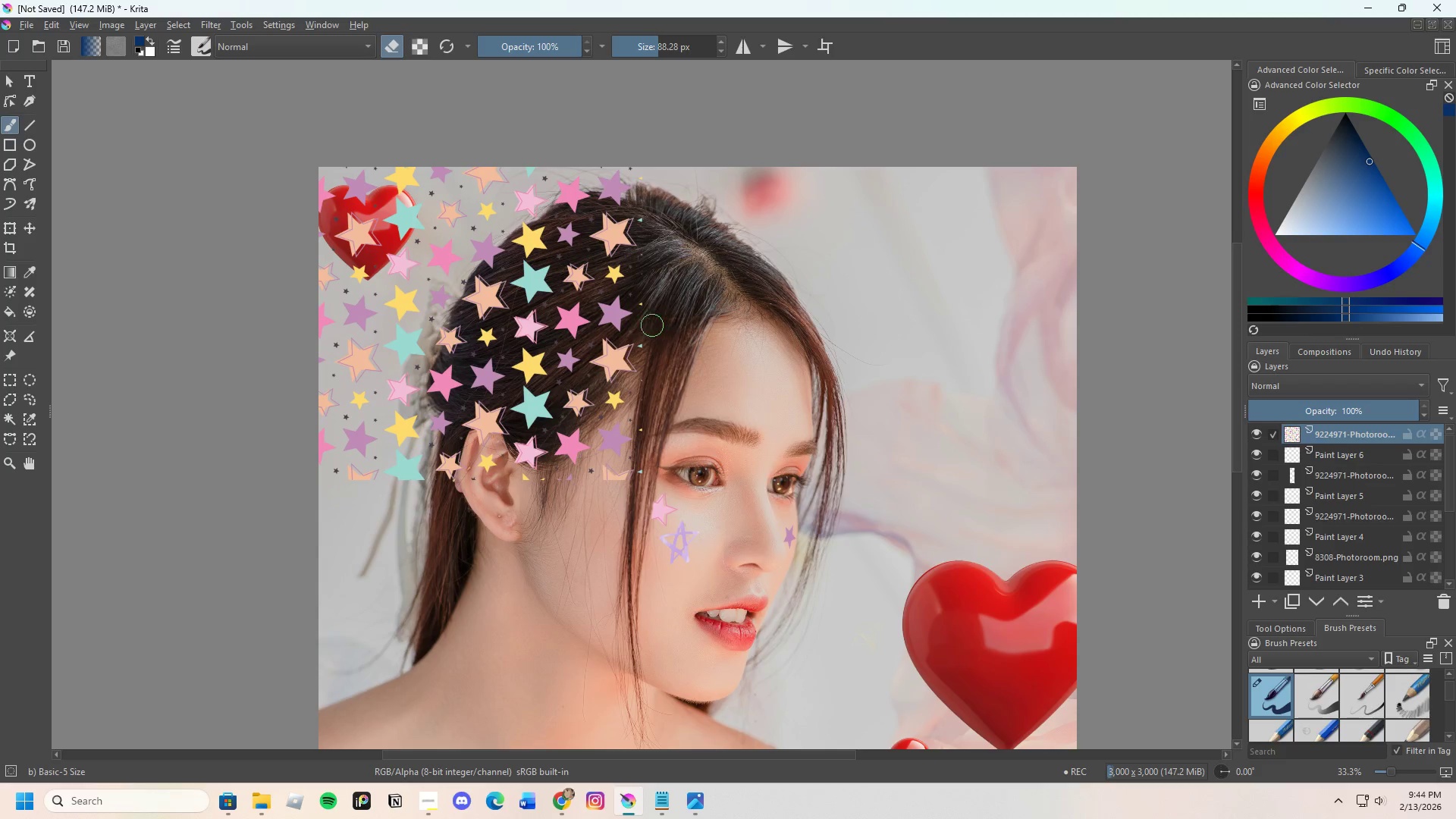 
left_click_drag(start_coordinate=[601, 306], to_coordinate=[462, 197])
 